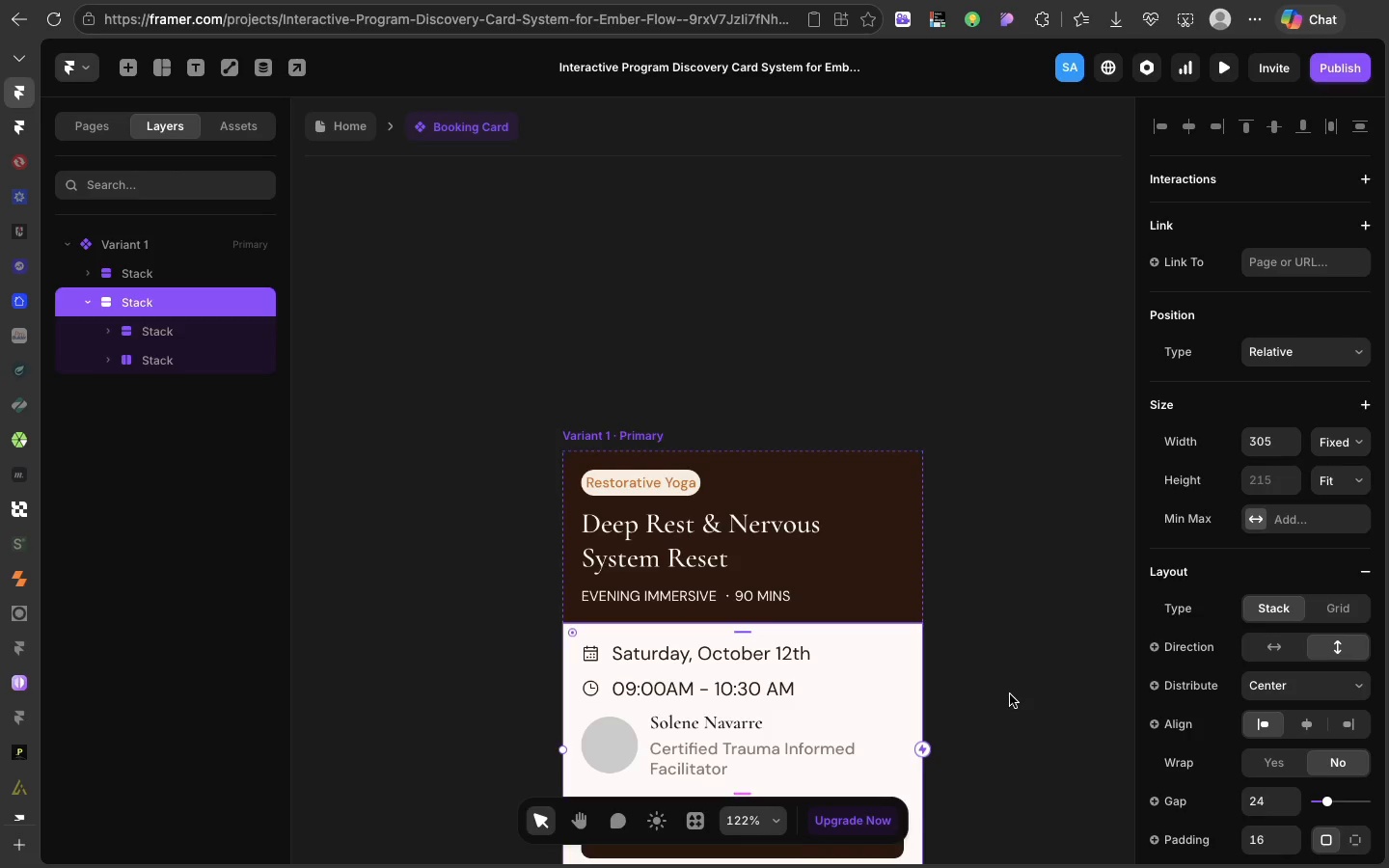 
wait(16.22)
 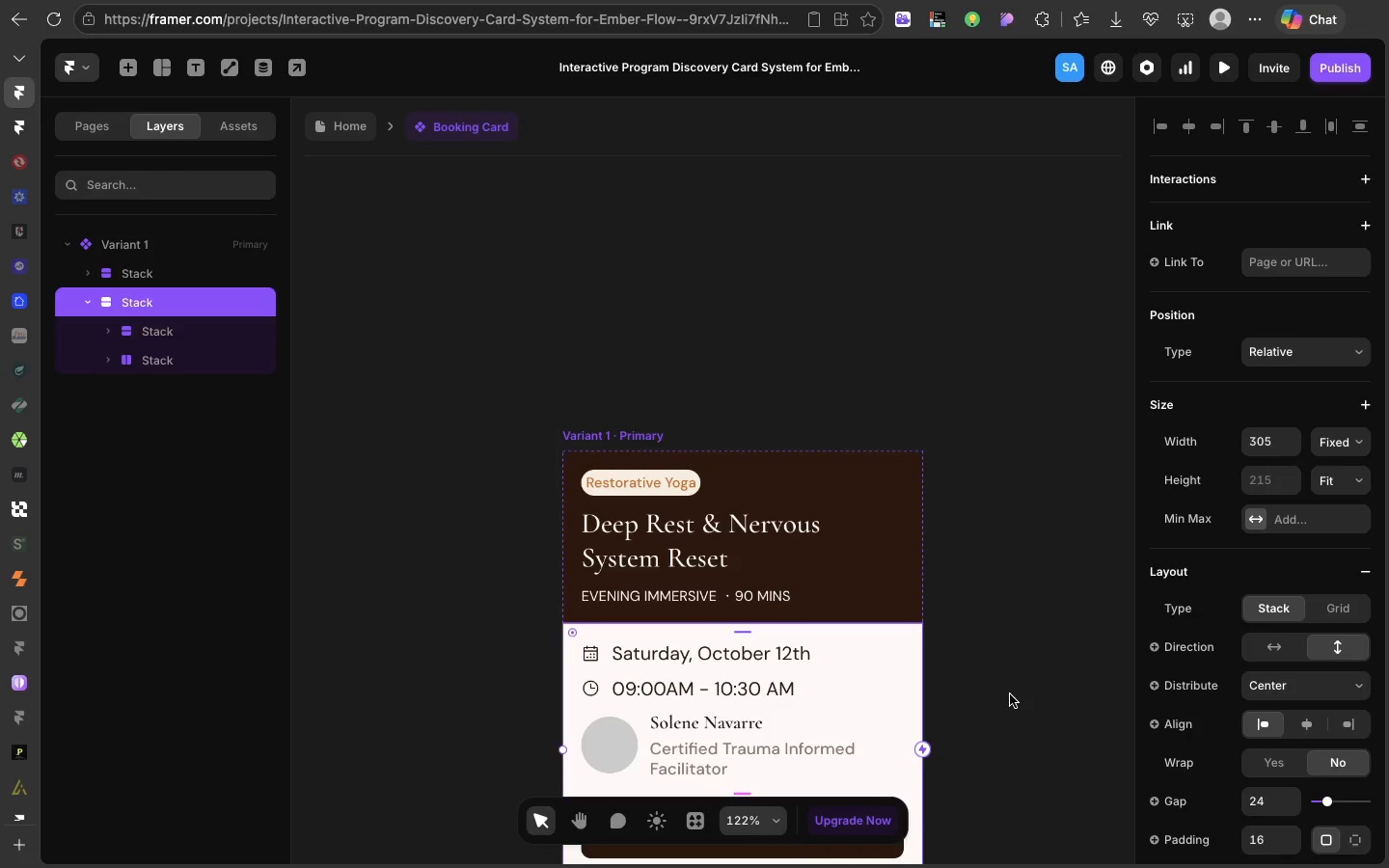 
scroll: coordinate [1010, 694], scroll_direction: down, amount: 20.0
 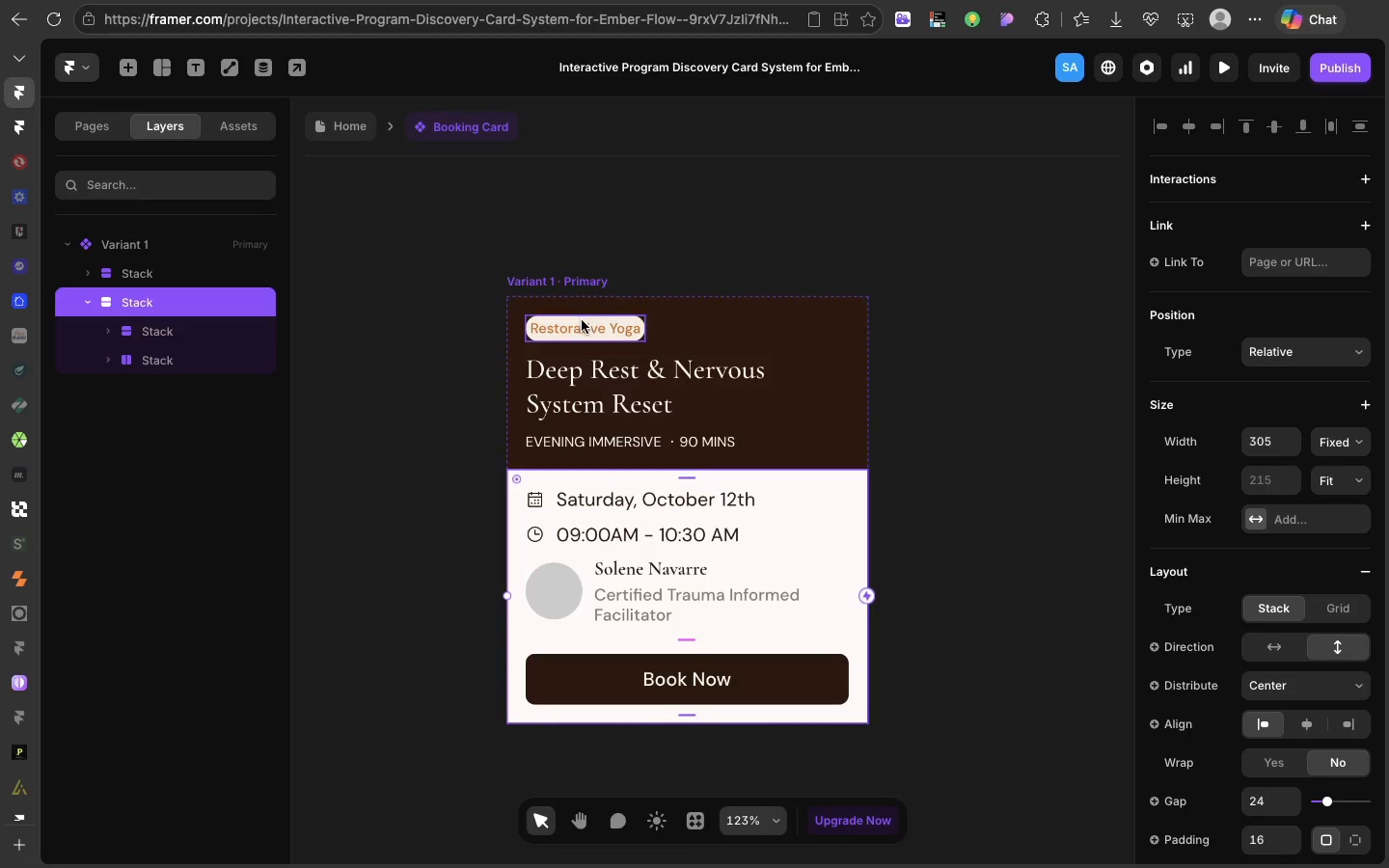 
left_click([588, 335])
 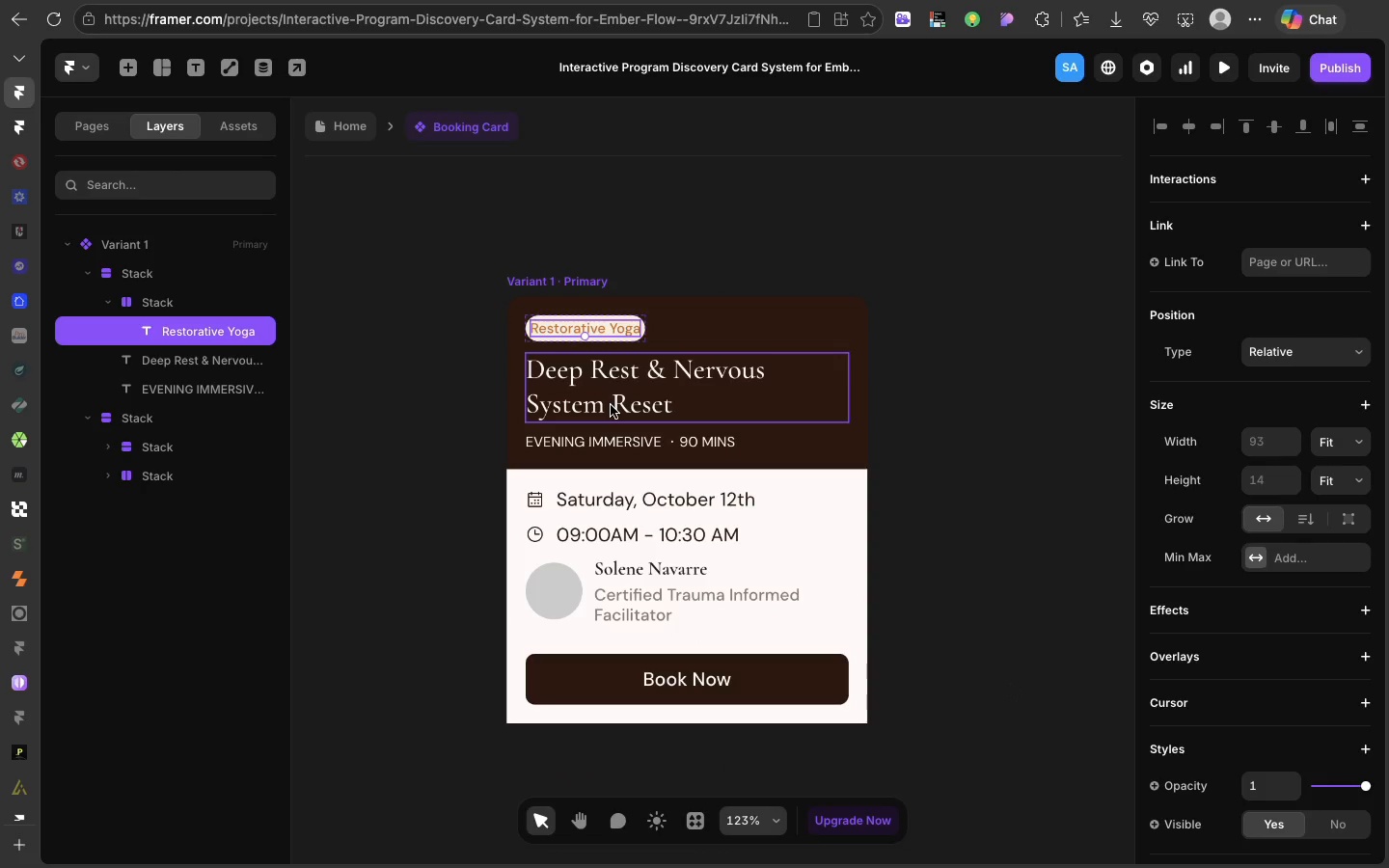 
left_click([611, 405])
 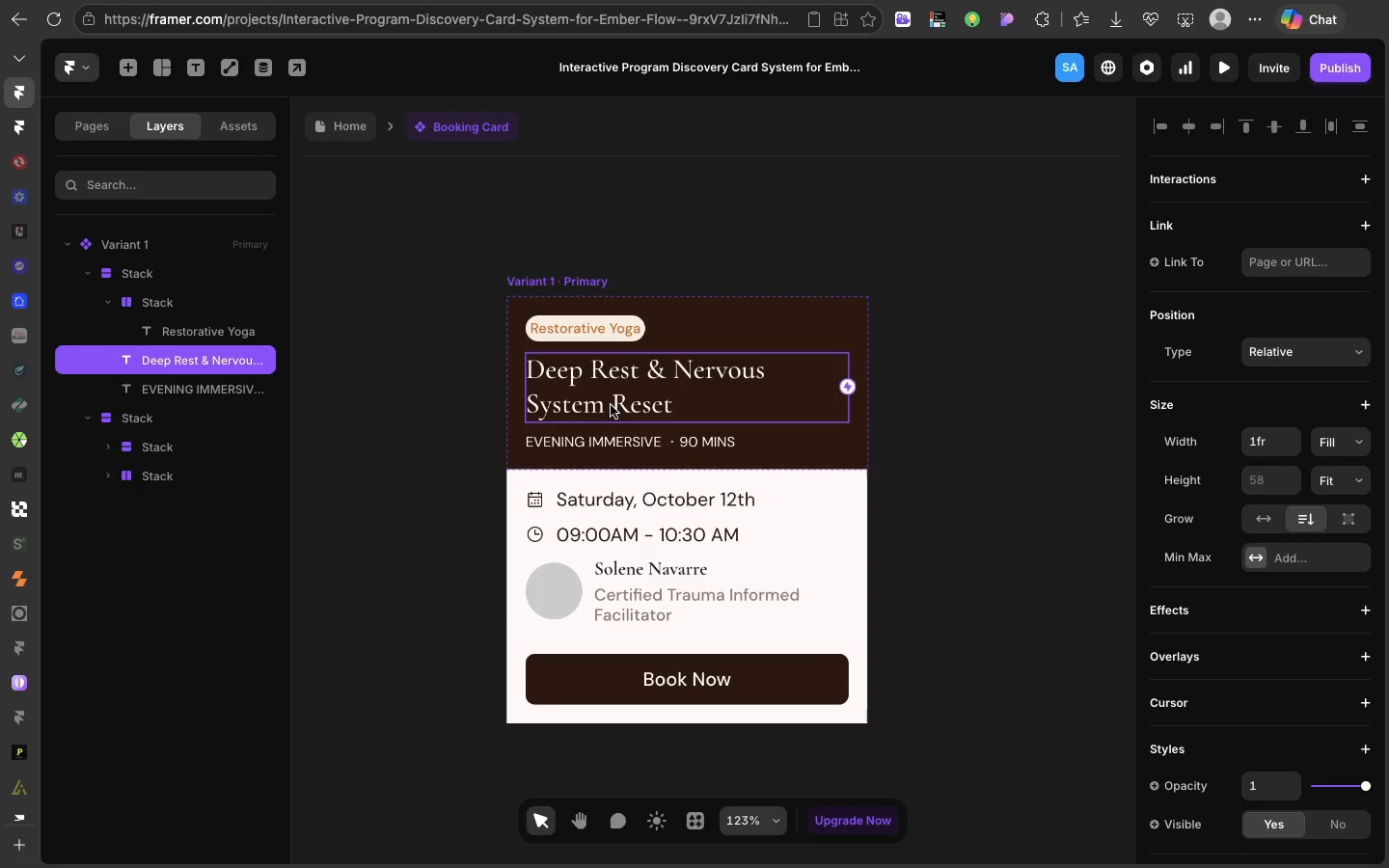 
scroll: coordinate [1259, 530], scroll_direction: down, amount: 52.0
 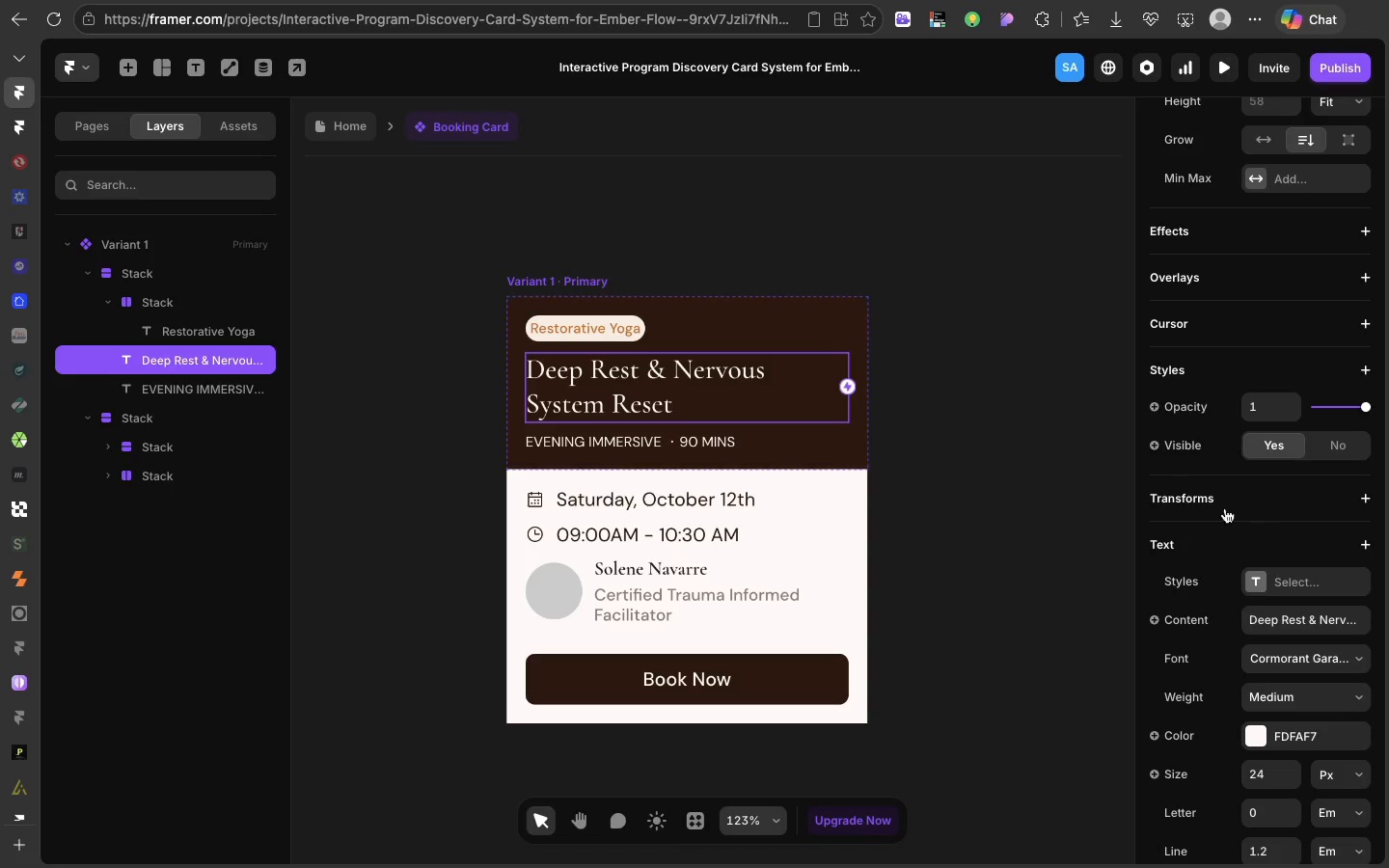 
left_click([613, 330])
 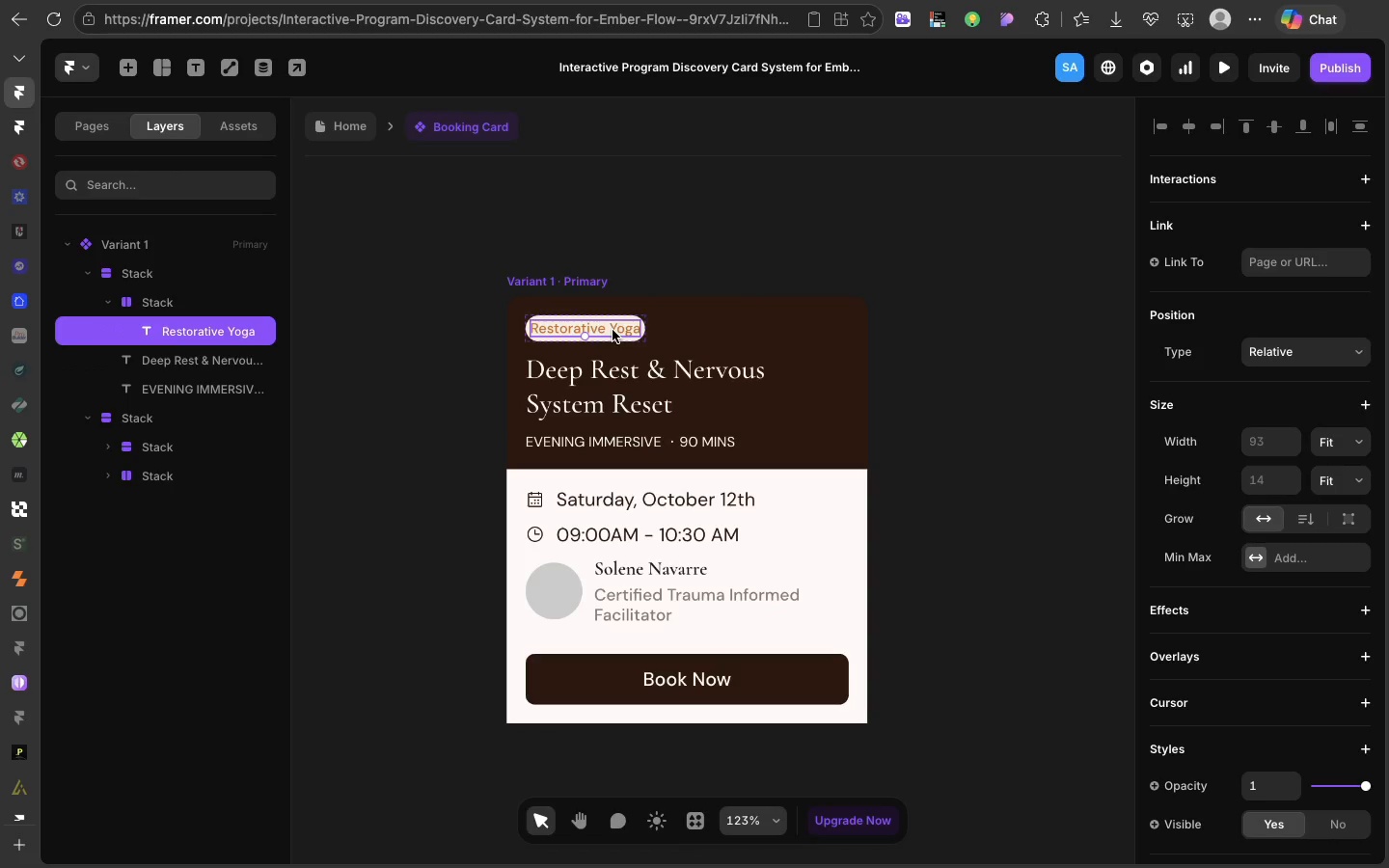 
scroll: coordinate [1192, 556], scroll_direction: down, amount: 56.0
 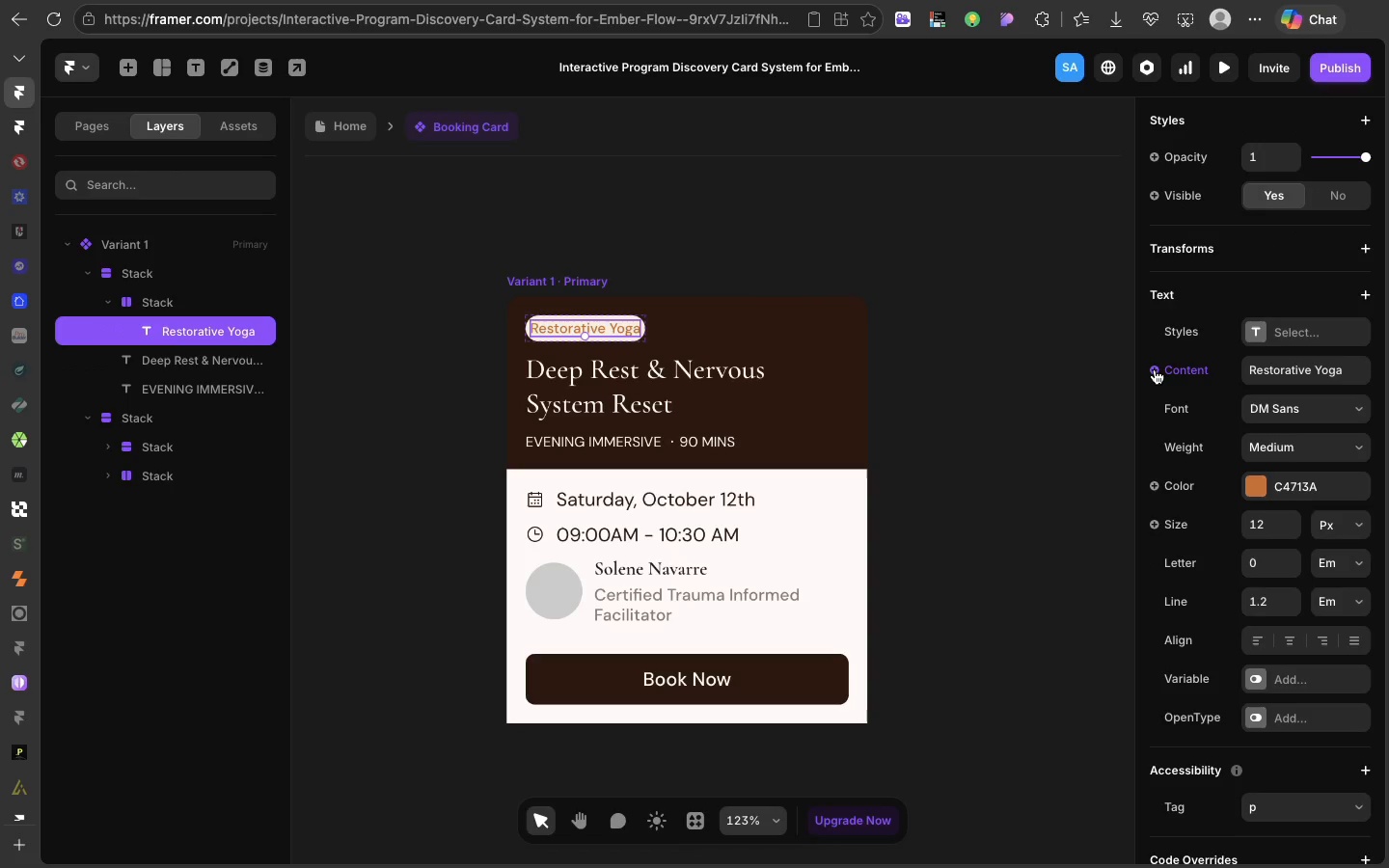 
left_click([1154, 369])
 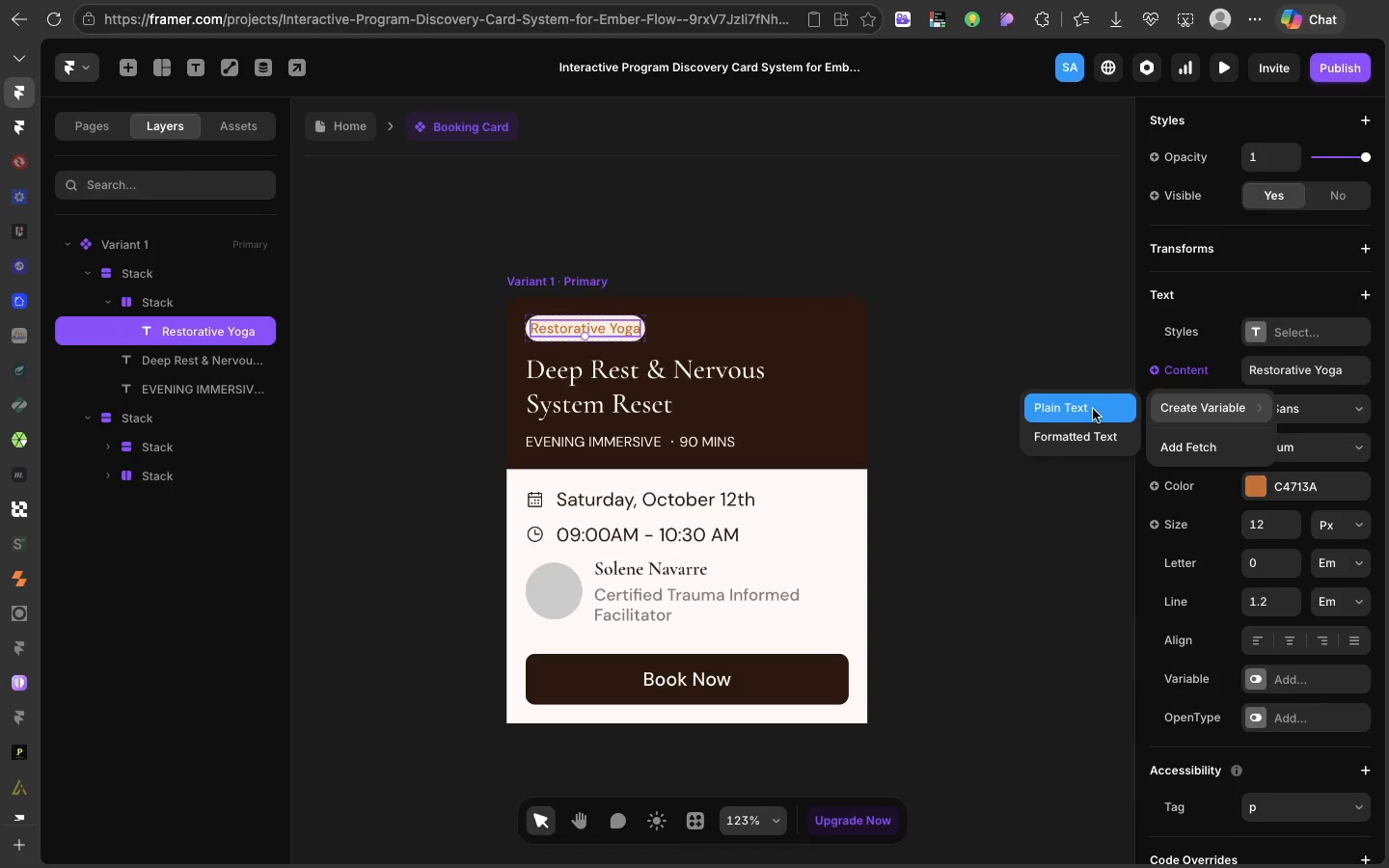 
left_click([1090, 410])
 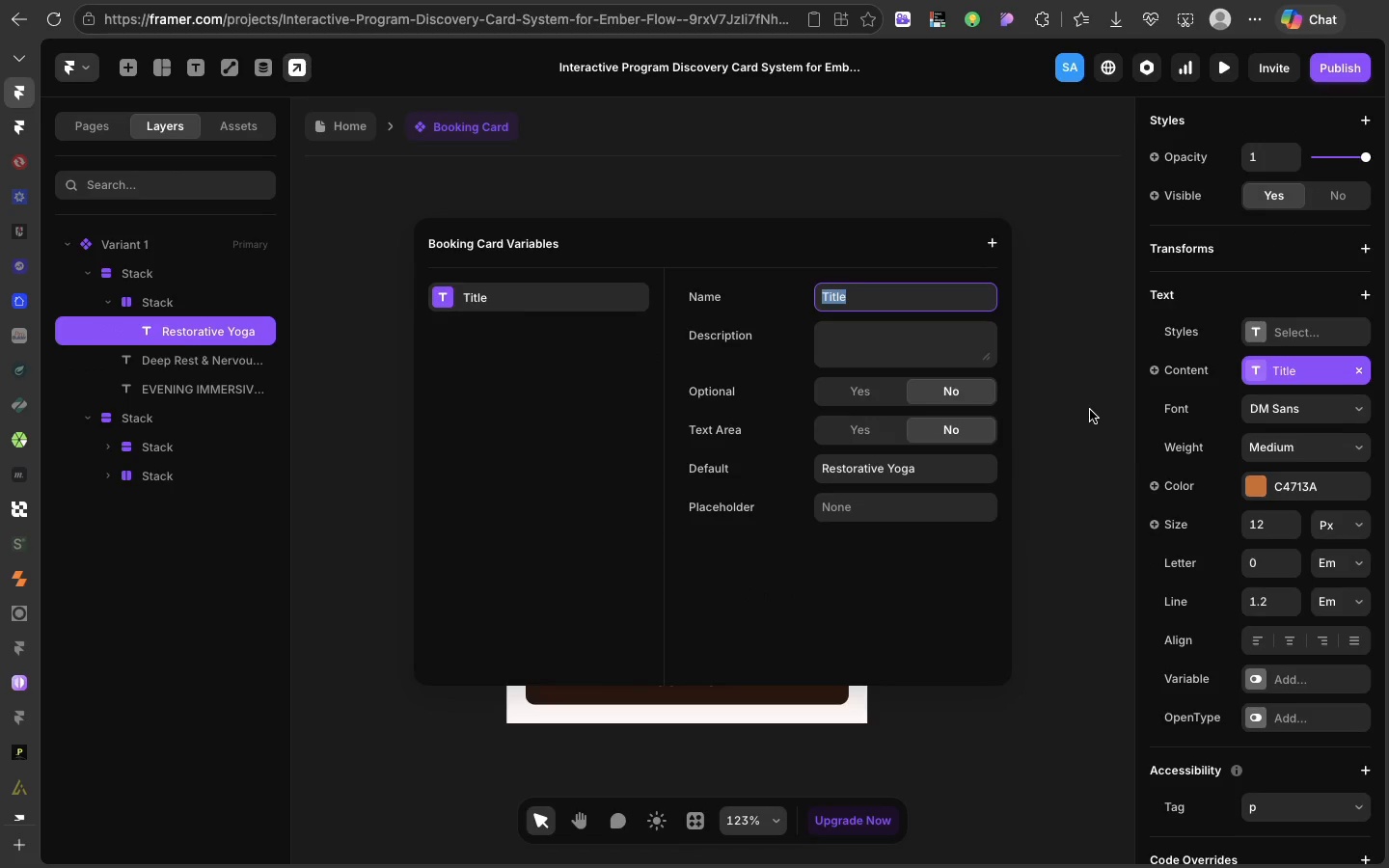 
type(U)
key(Backspace)
type(Yoga Type)
 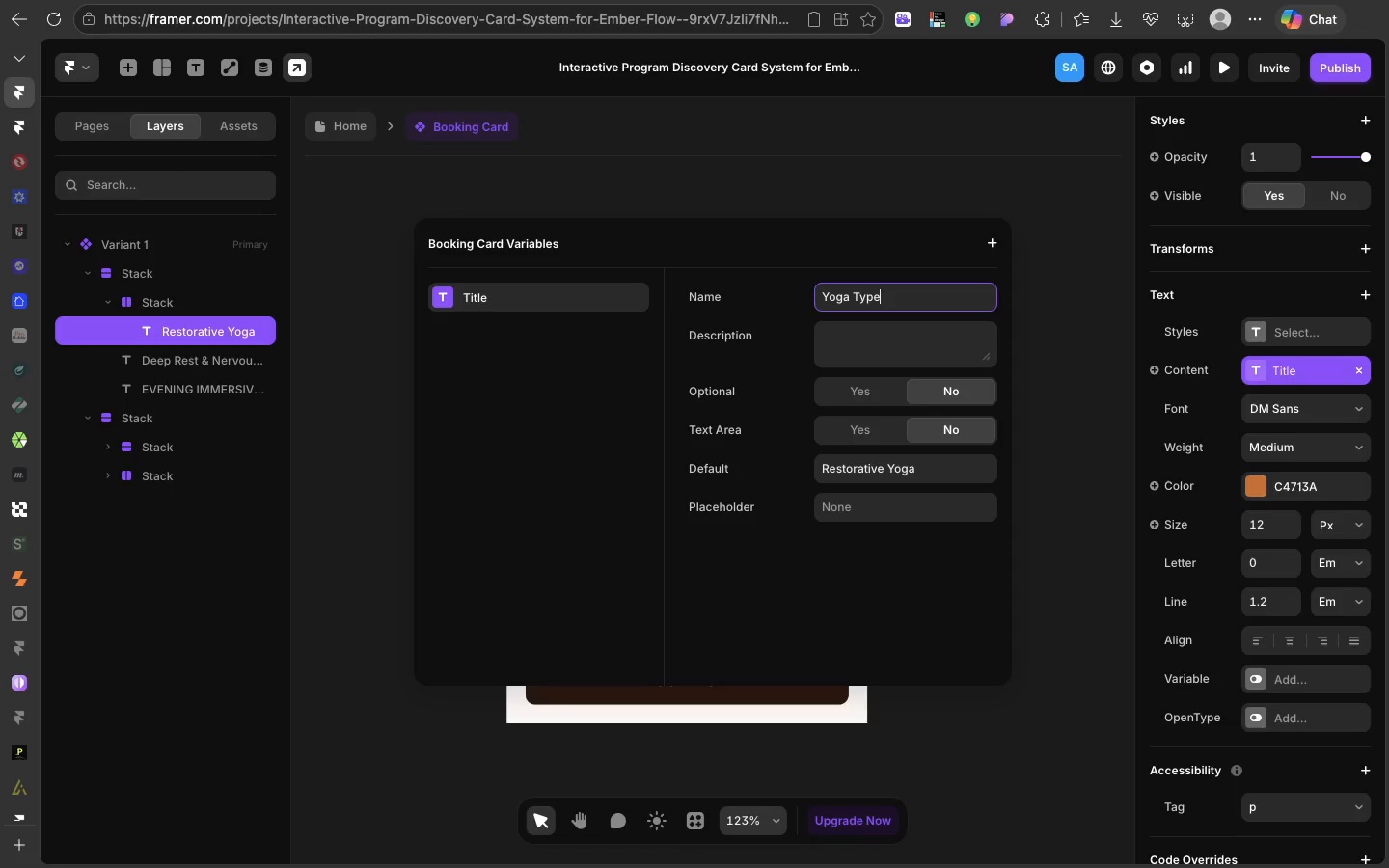 
key(Enter)
 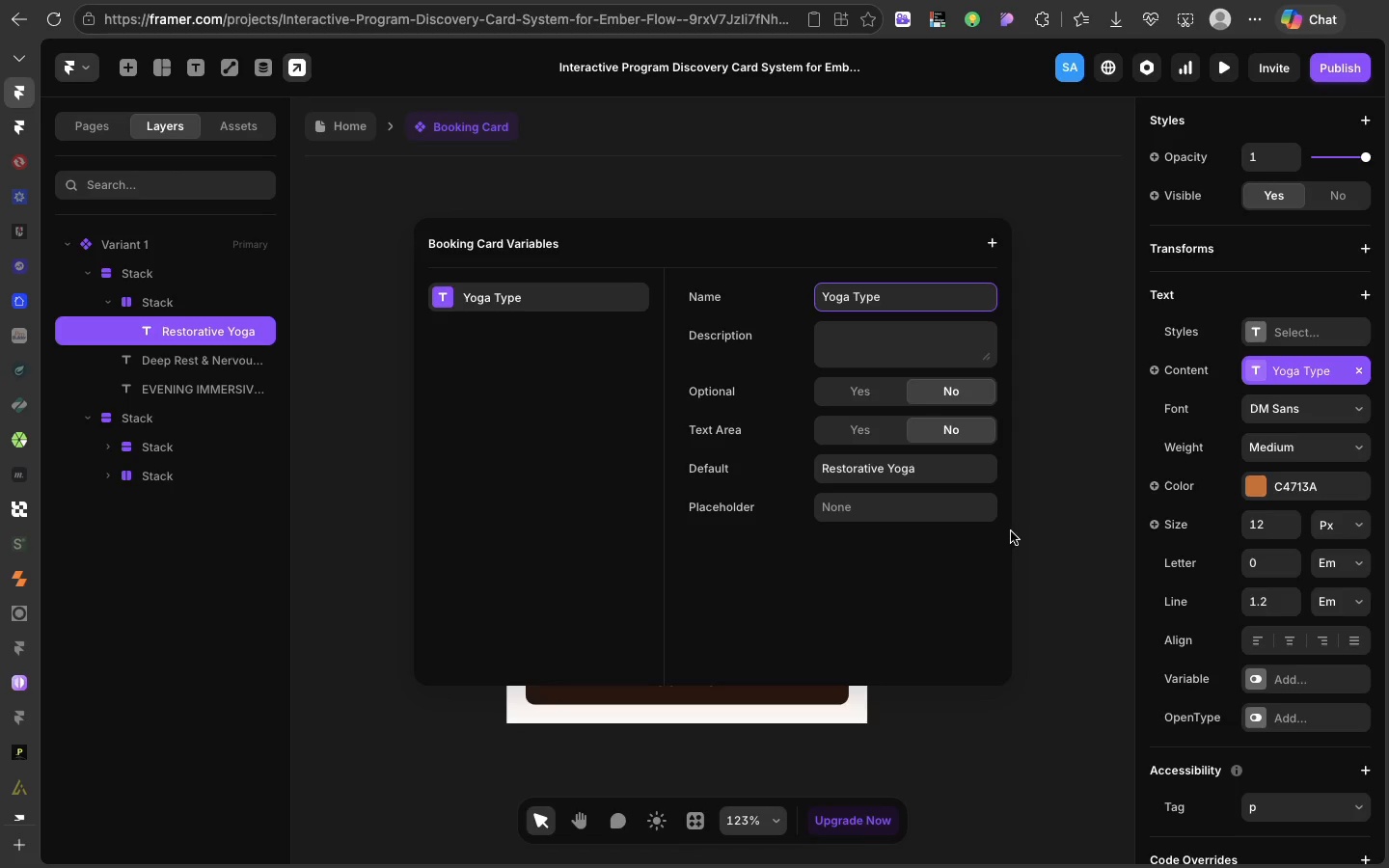 
left_click([1063, 540])
 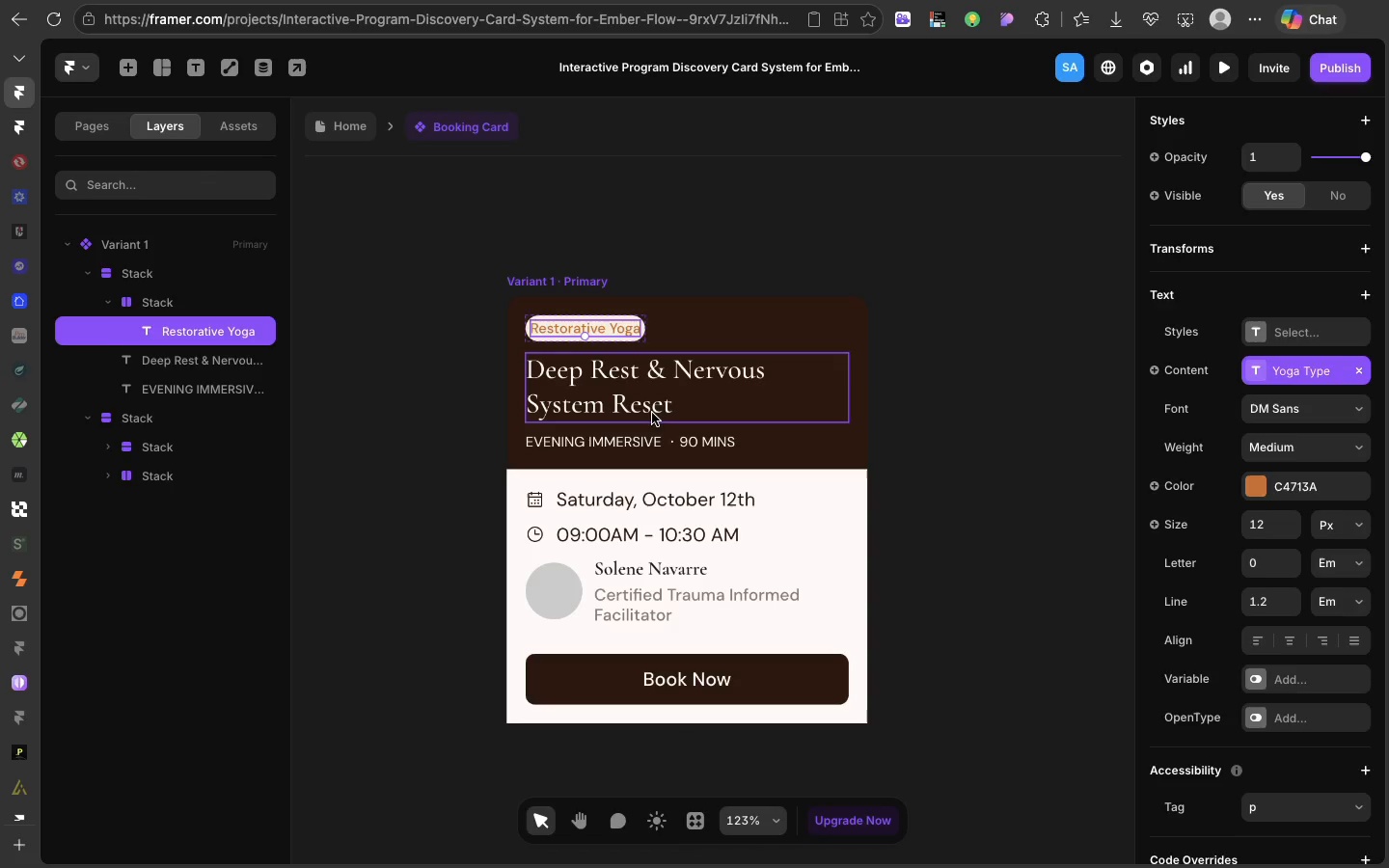 
left_click([650, 411])
 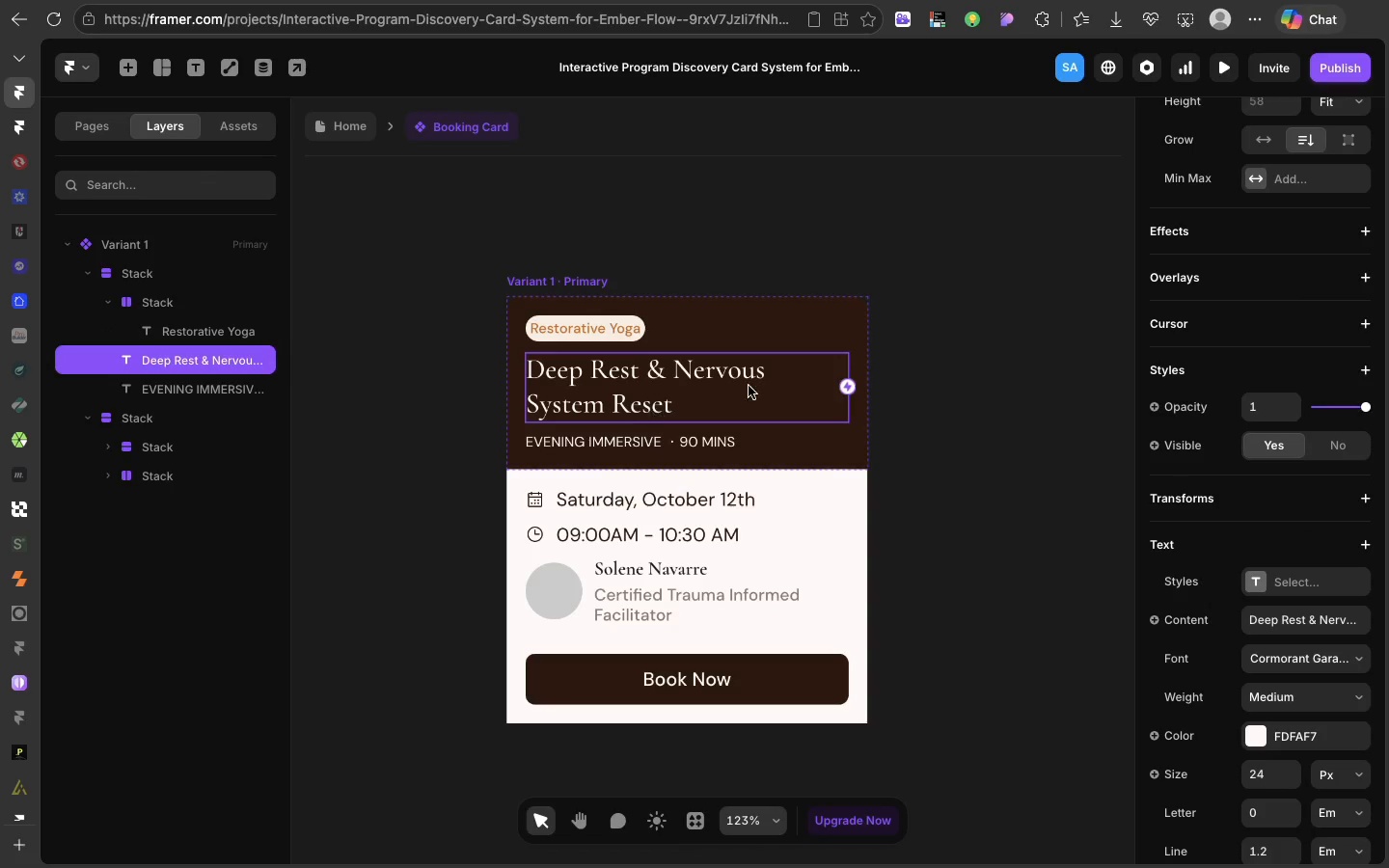 
scroll: coordinate [1183, 655], scroll_direction: down, amount: 8.0
 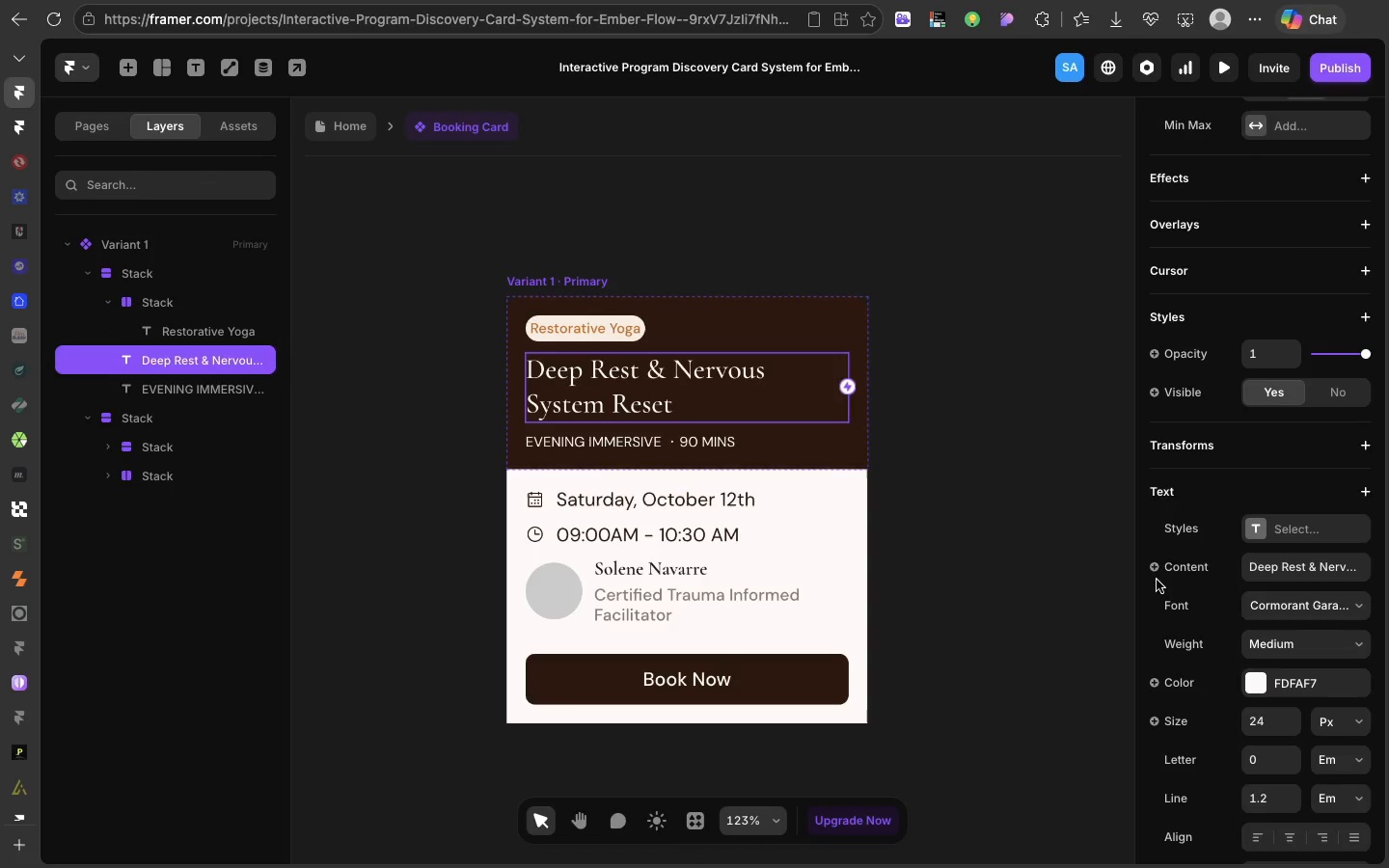 
left_click([1155, 556])
 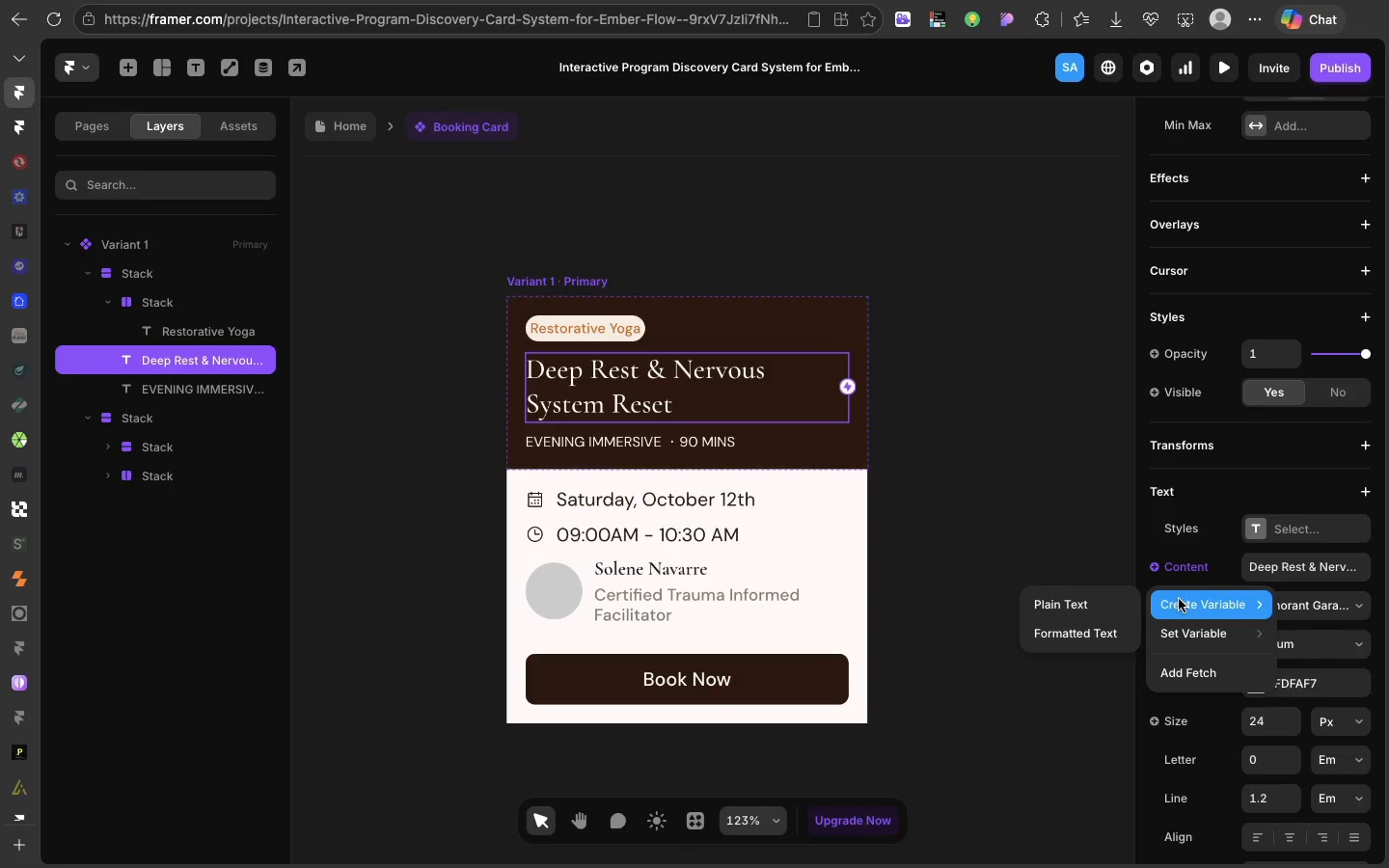 
left_click([1090, 590])
 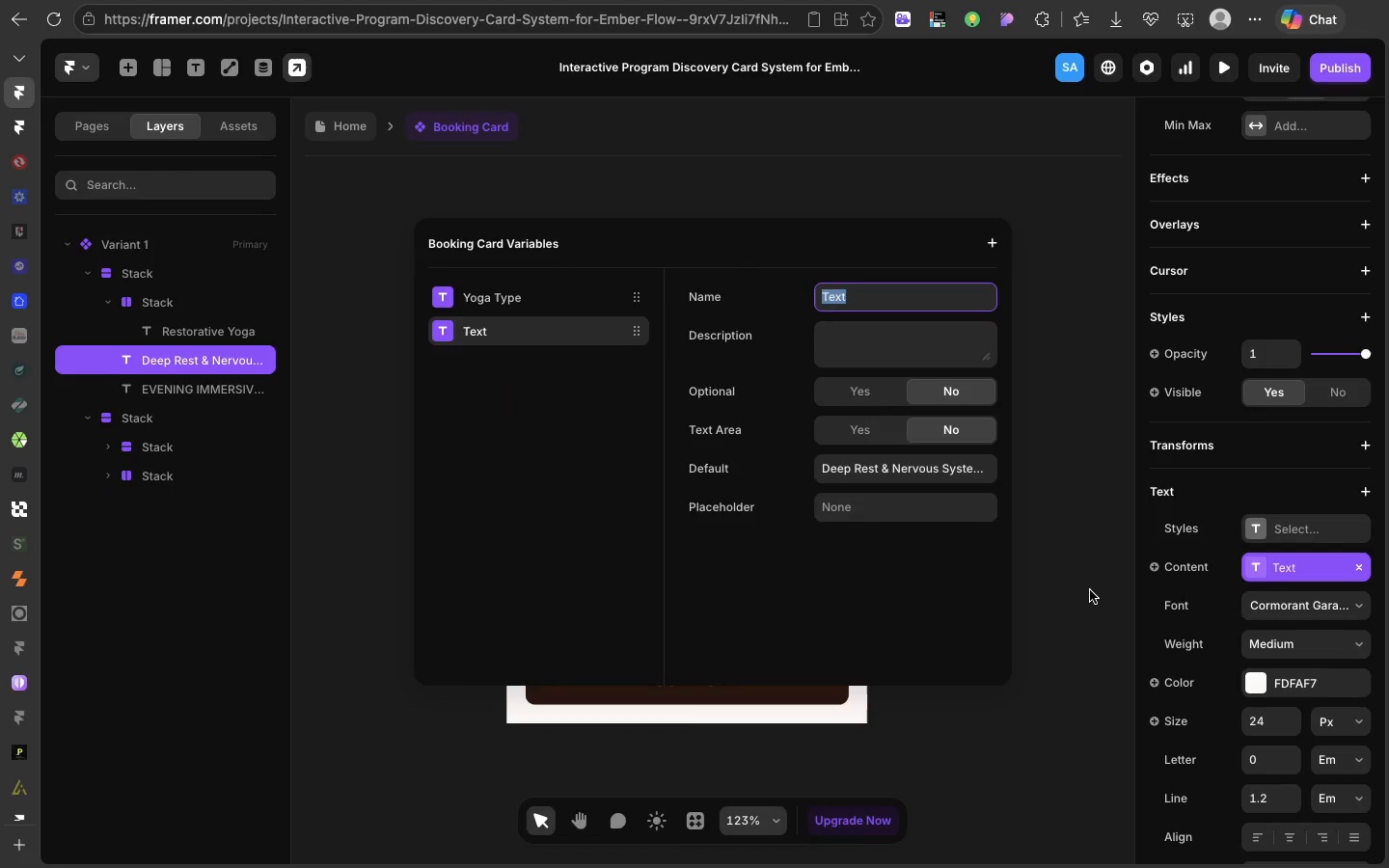 
type(Title)
 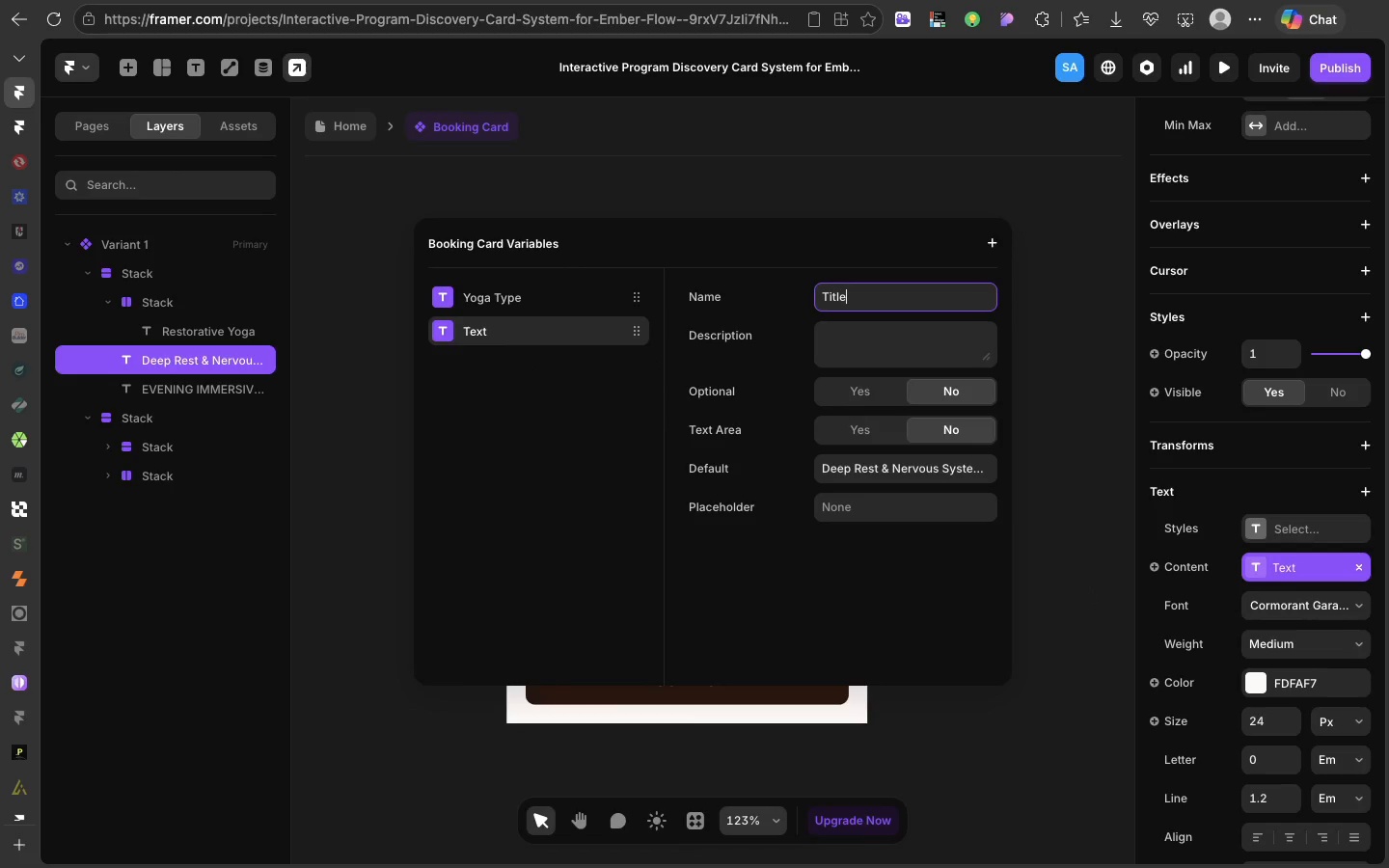 
key(Enter)
 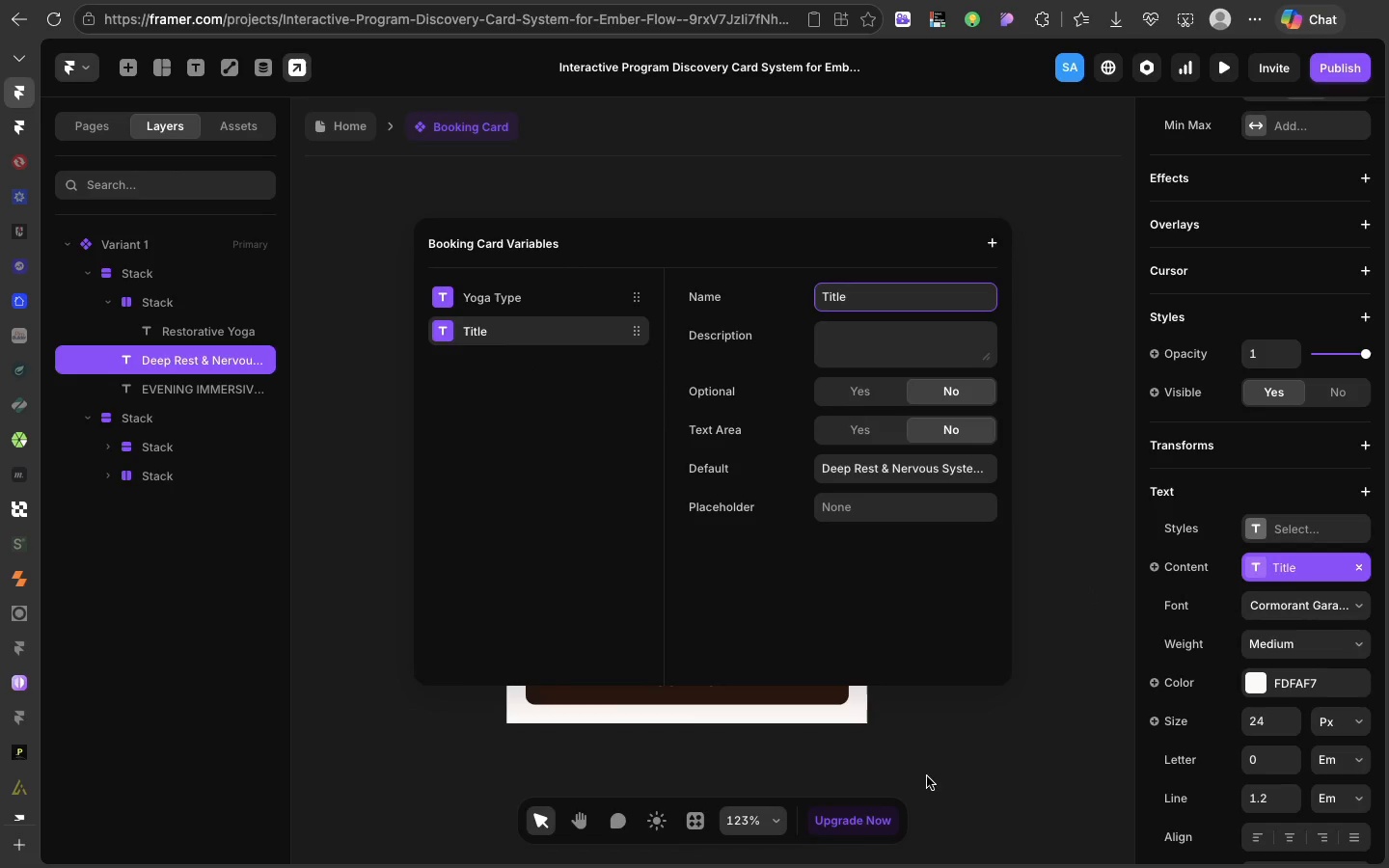 
left_click([935, 802])
 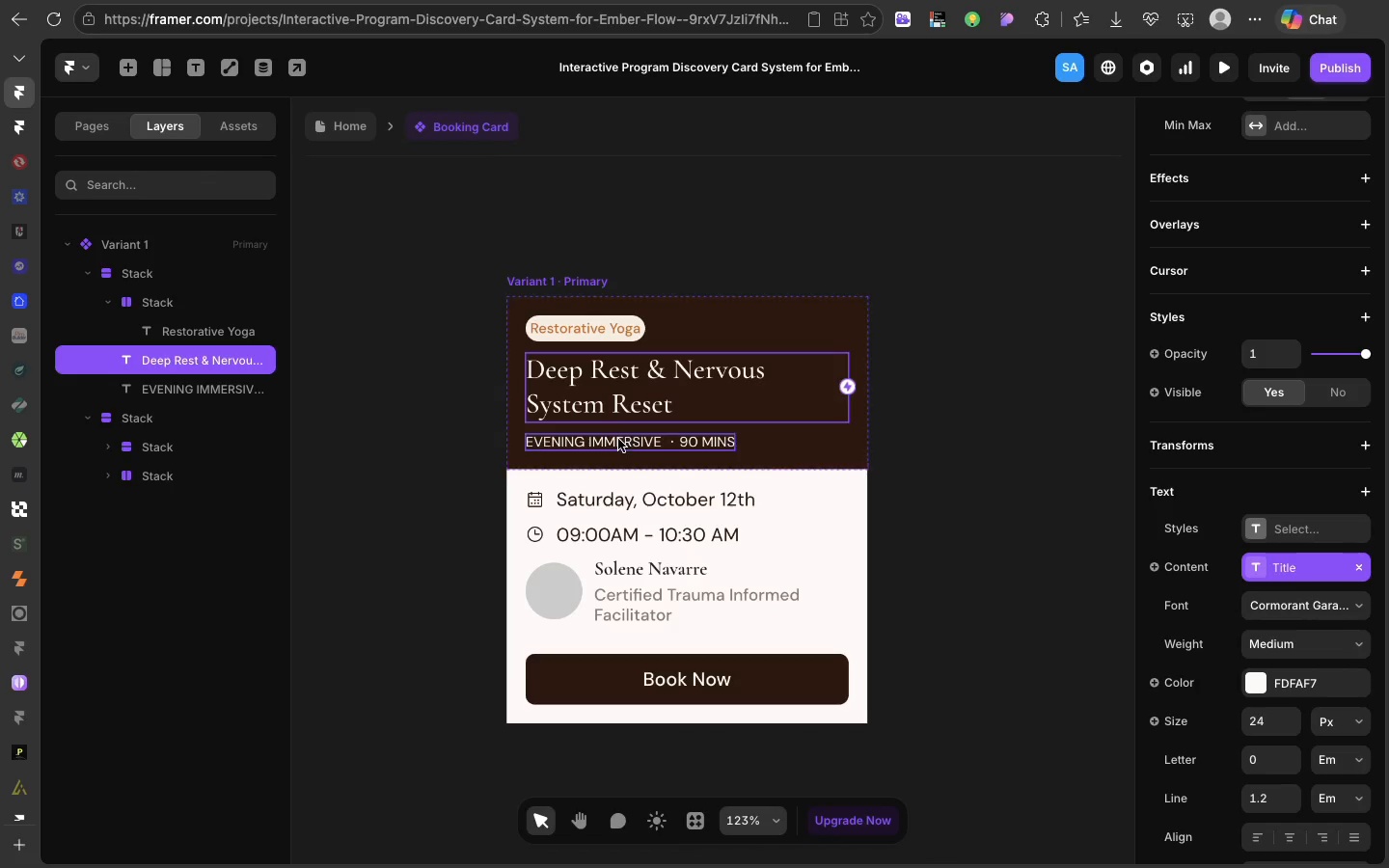 
left_click([620, 439])
 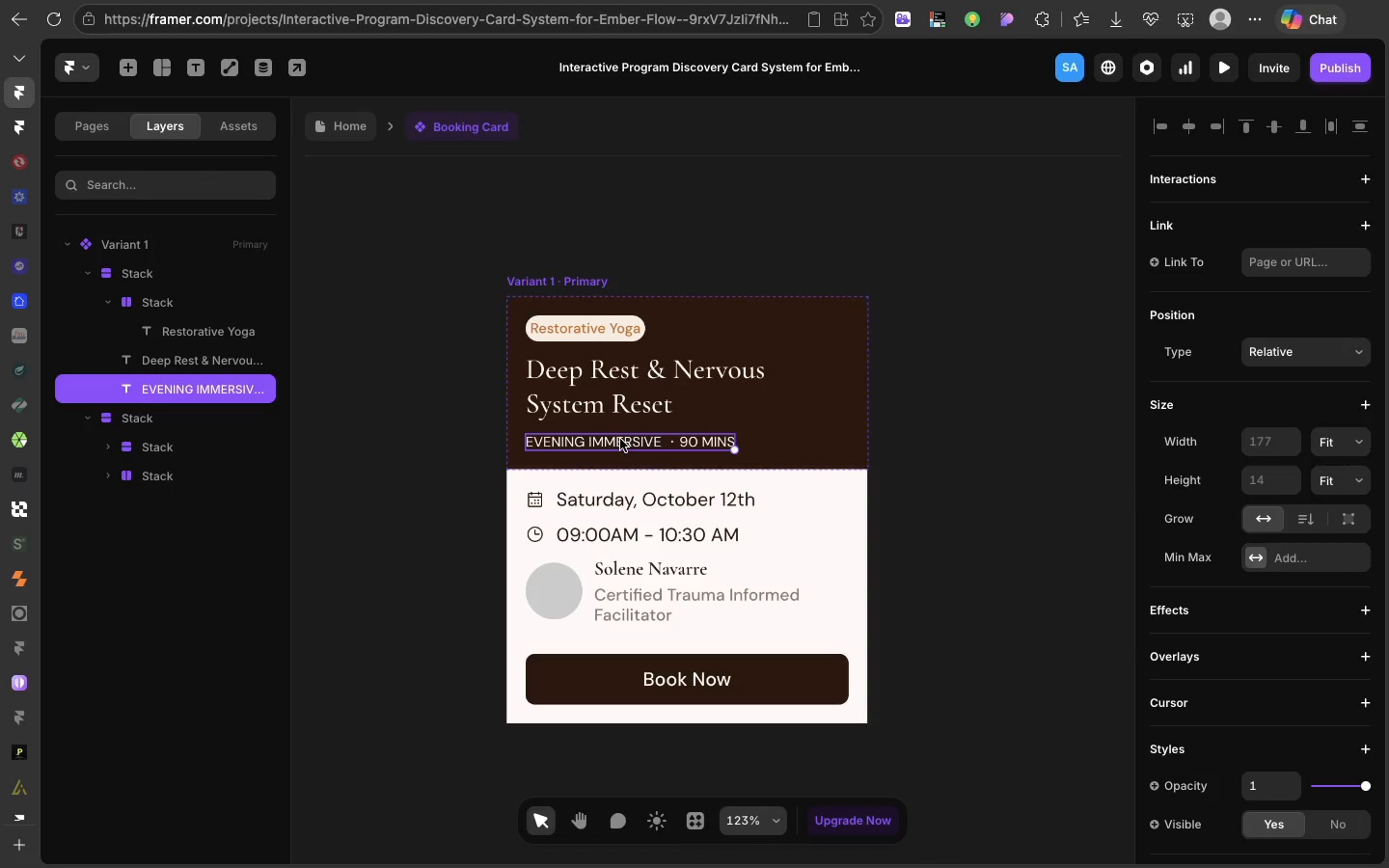 
scroll: coordinate [1252, 718], scroll_direction: down, amount: 25.0
 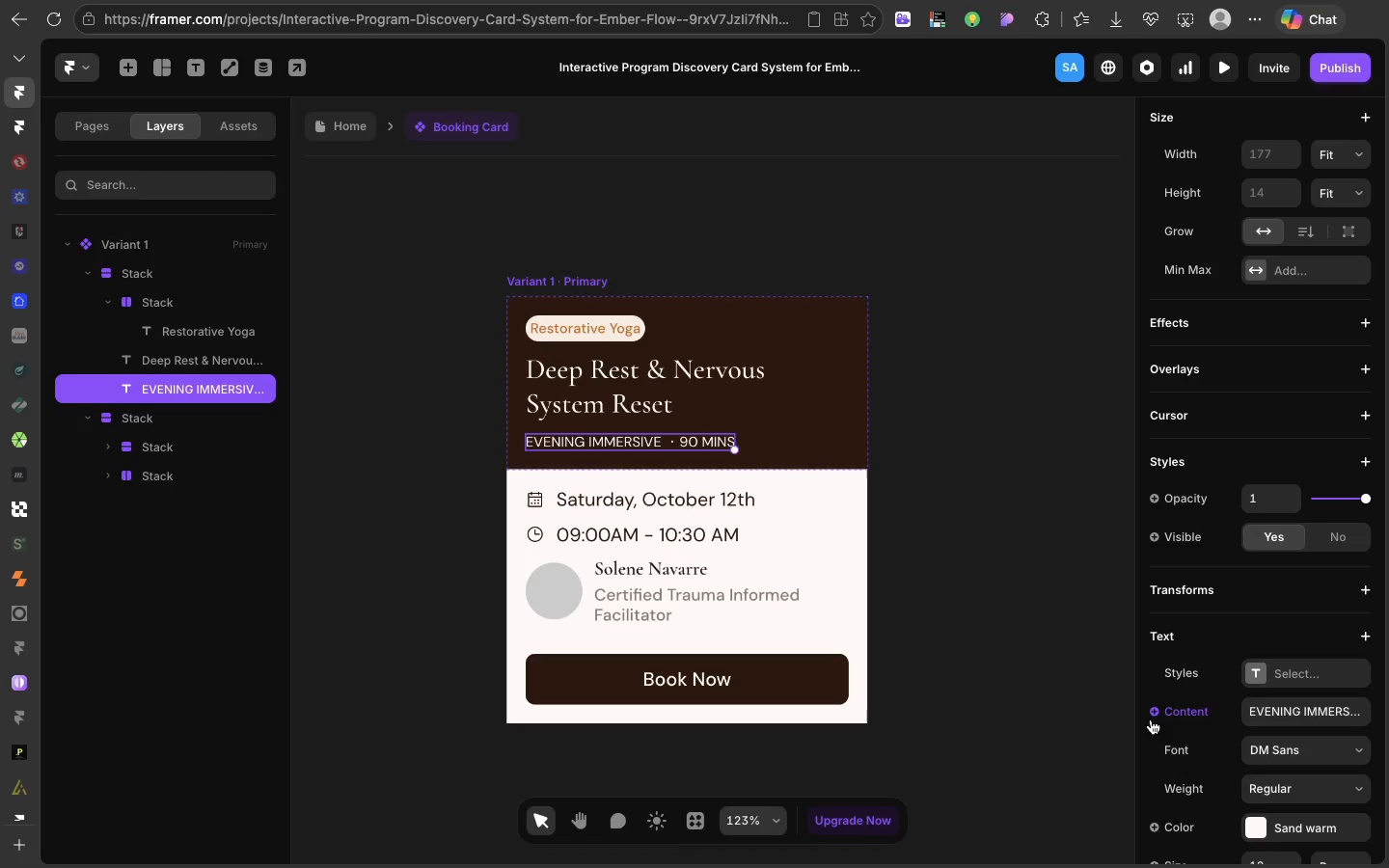 
left_click([1151, 719])
 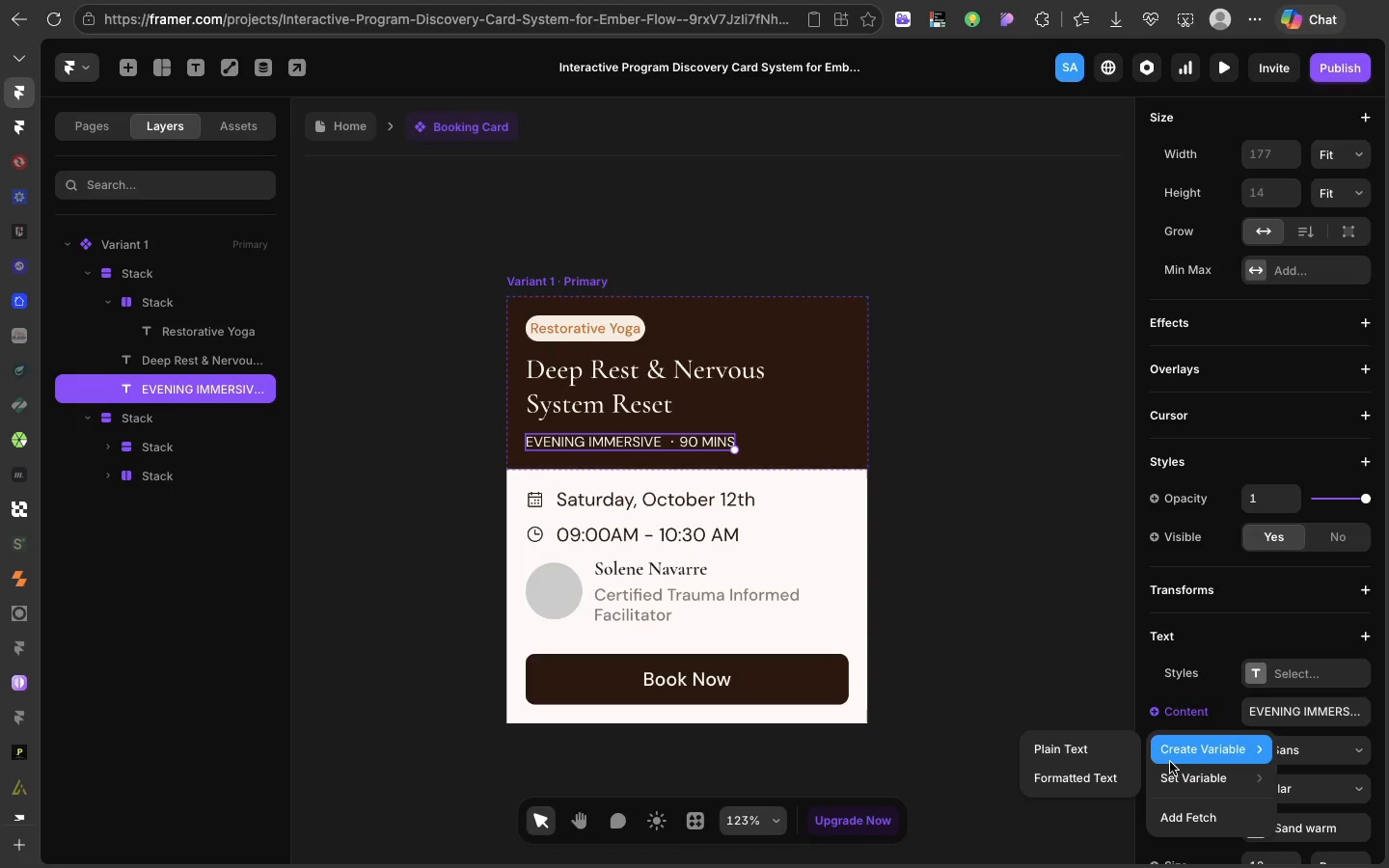 
left_click([1075, 752])
 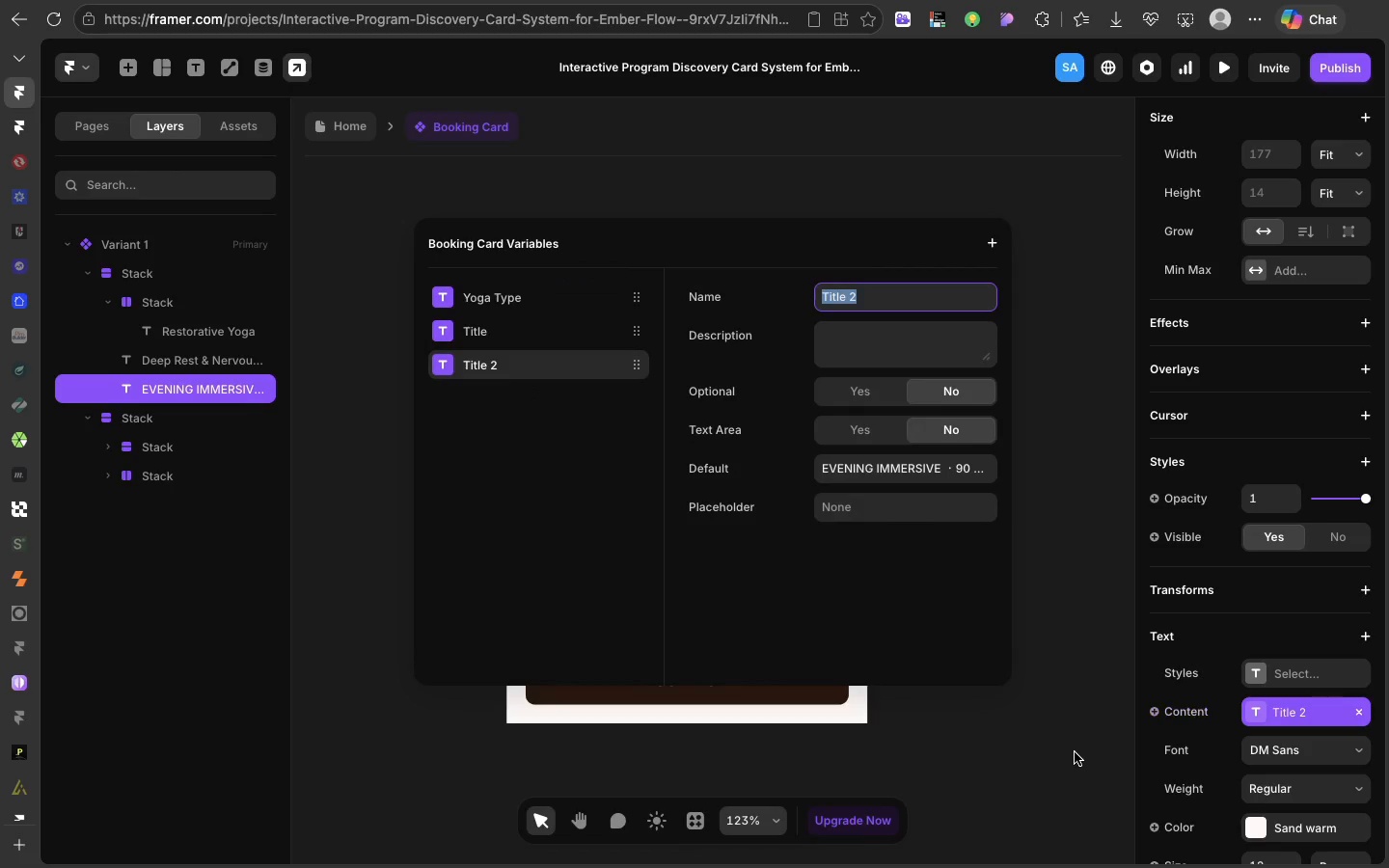 
type(Duration)
 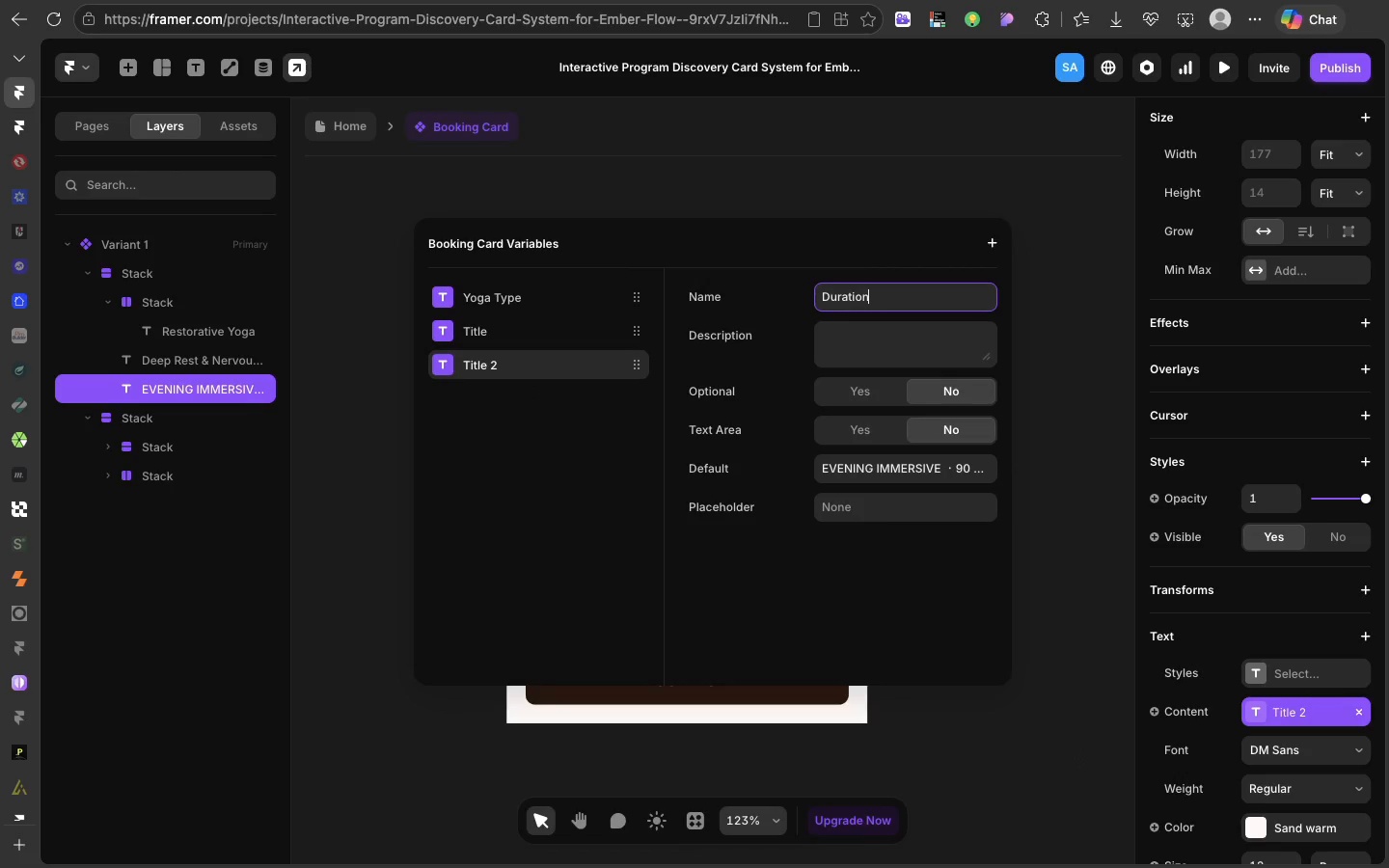 
key(Enter)
 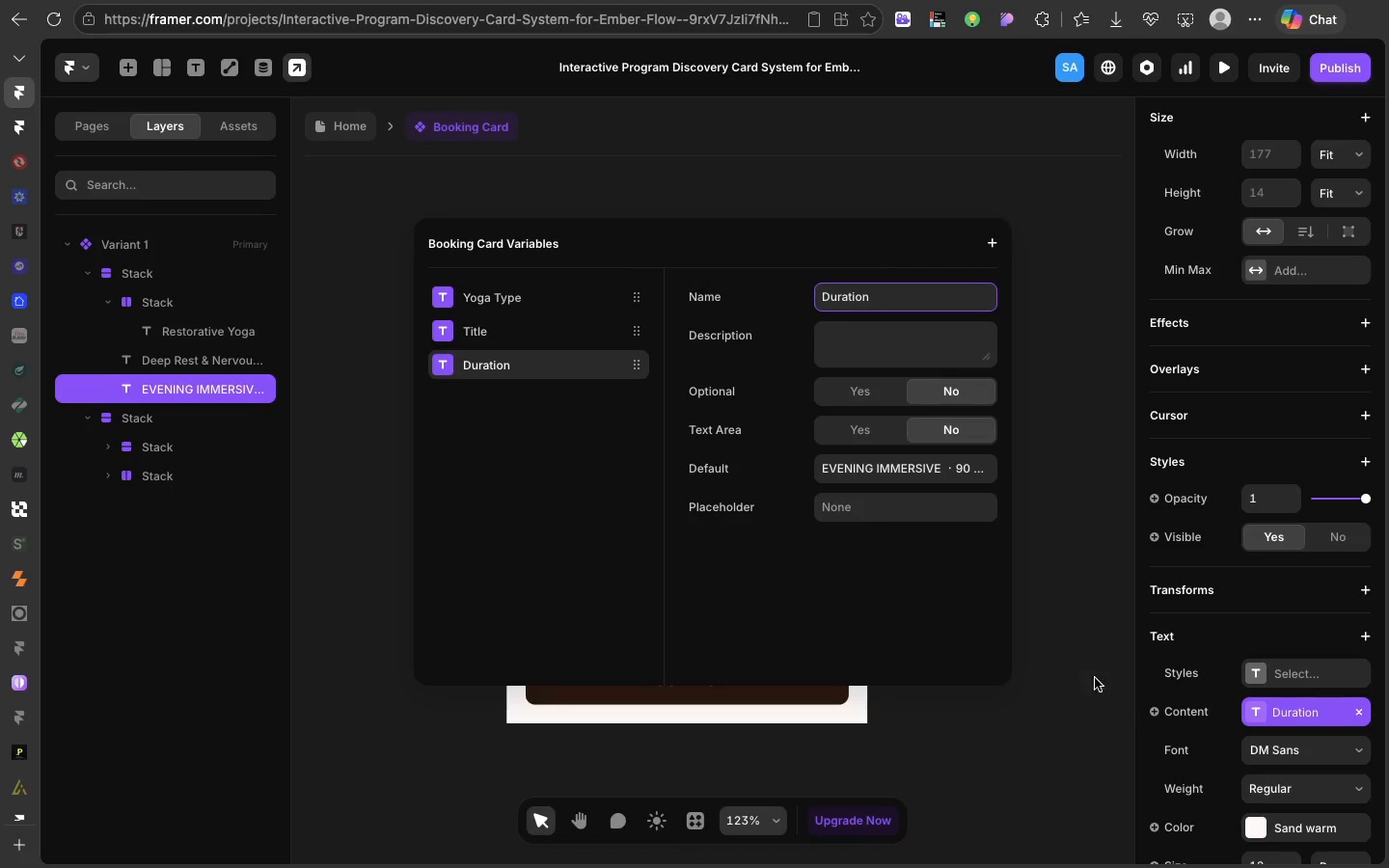 
left_click([1087, 674])
 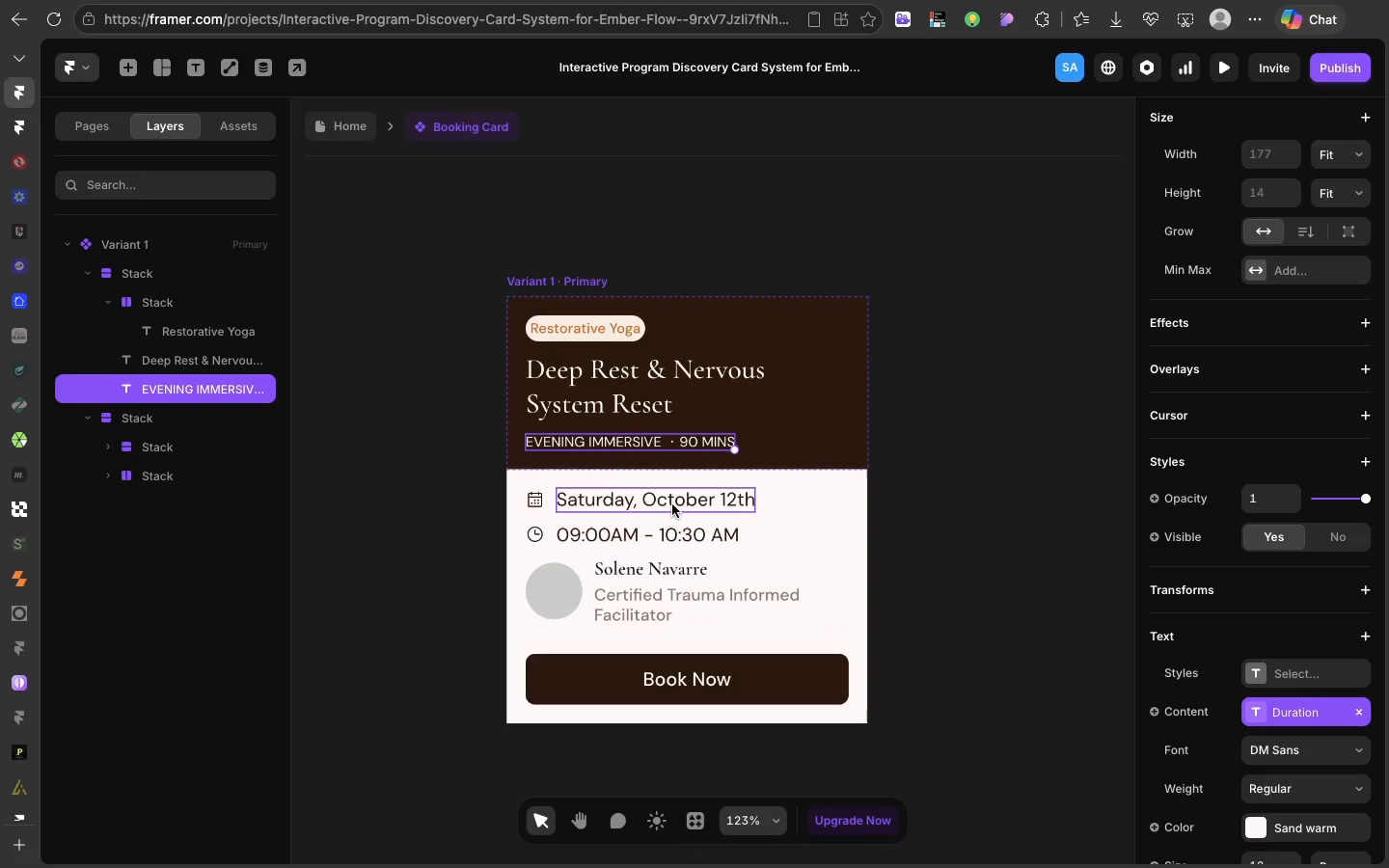 
left_click([672, 504])
 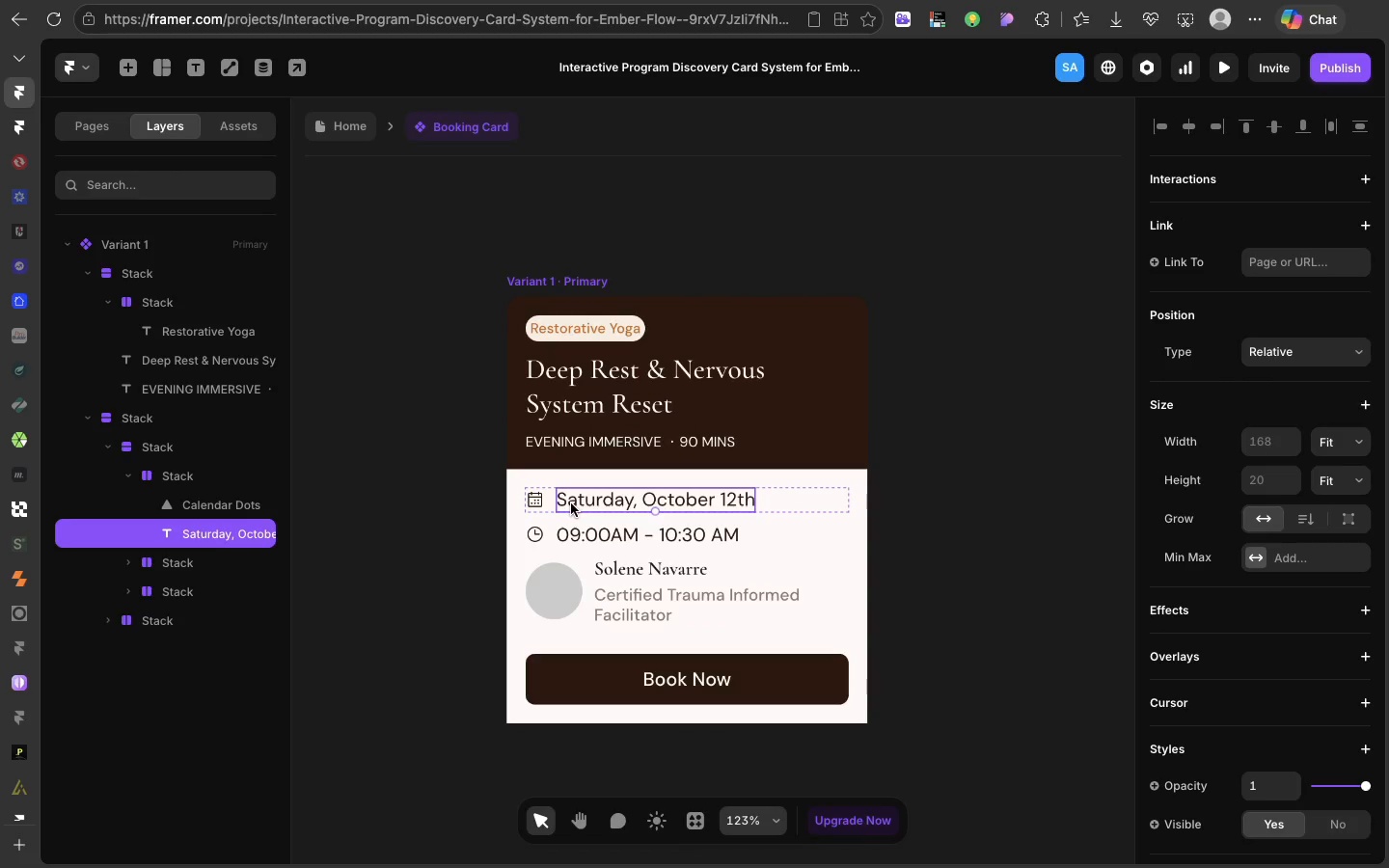 
left_click([571, 503])
 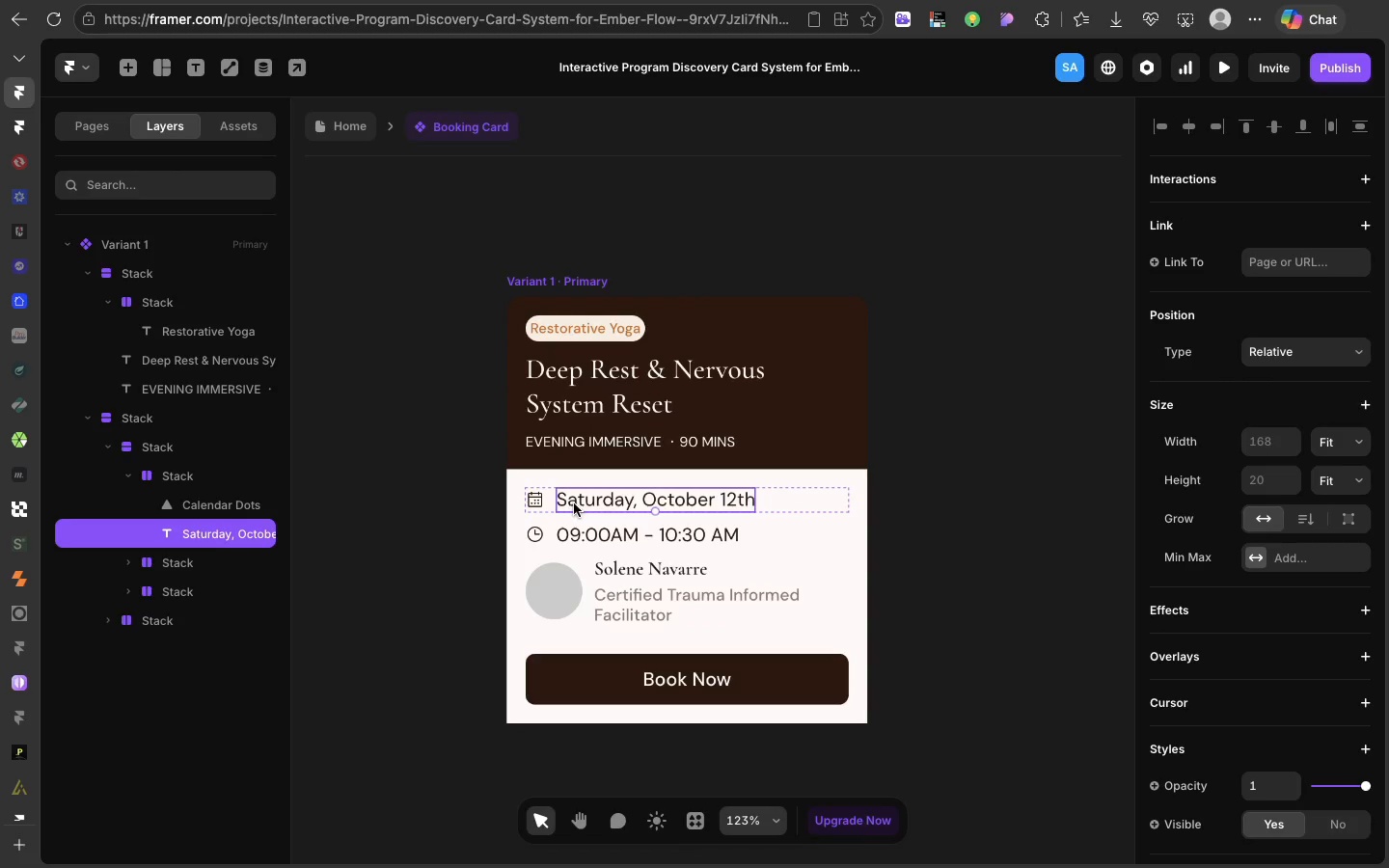 
scroll: coordinate [1388, 597], scroll_direction: down, amount: 110.0
 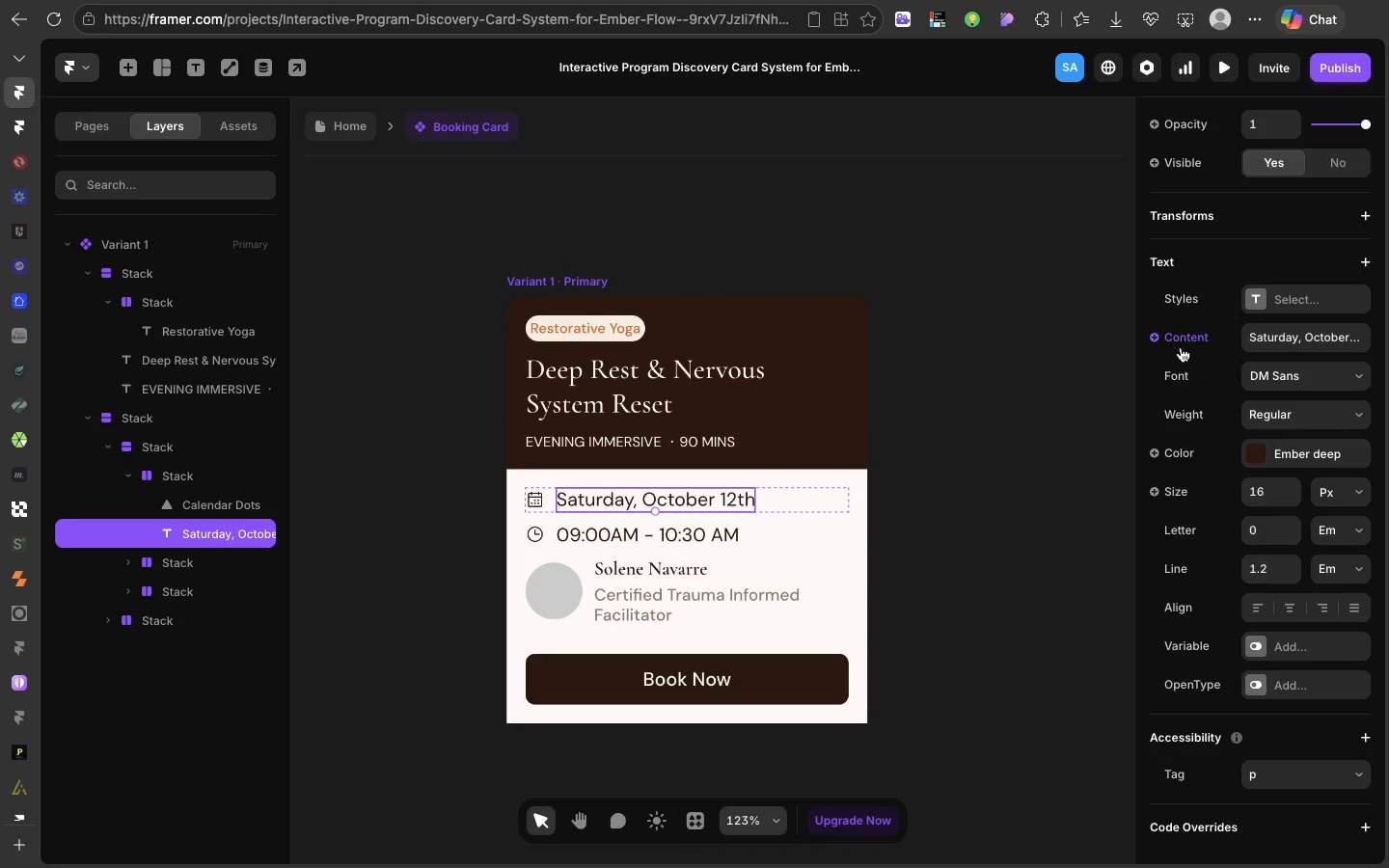 
left_click([1176, 341])
 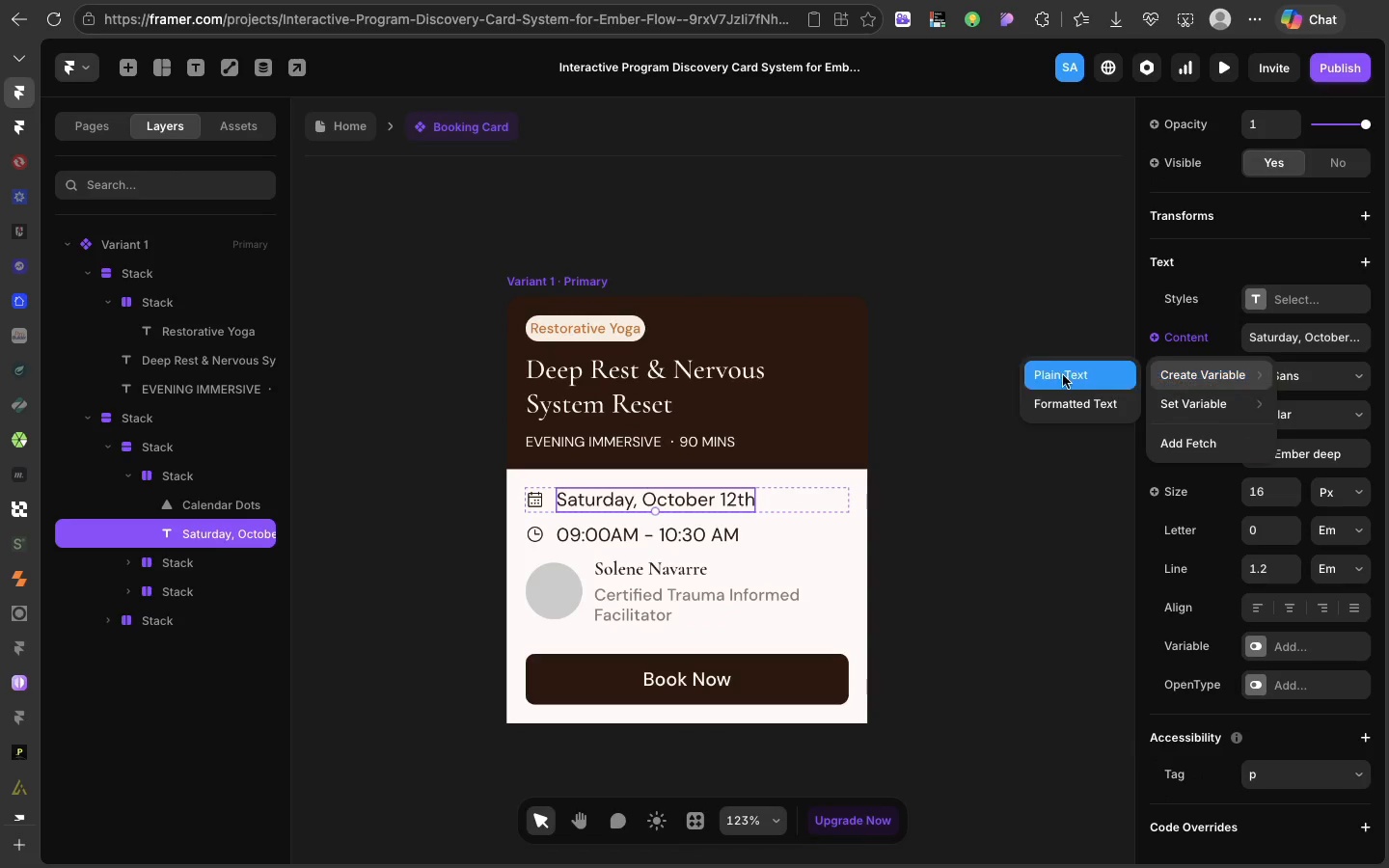 
left_click([1058, 376])
 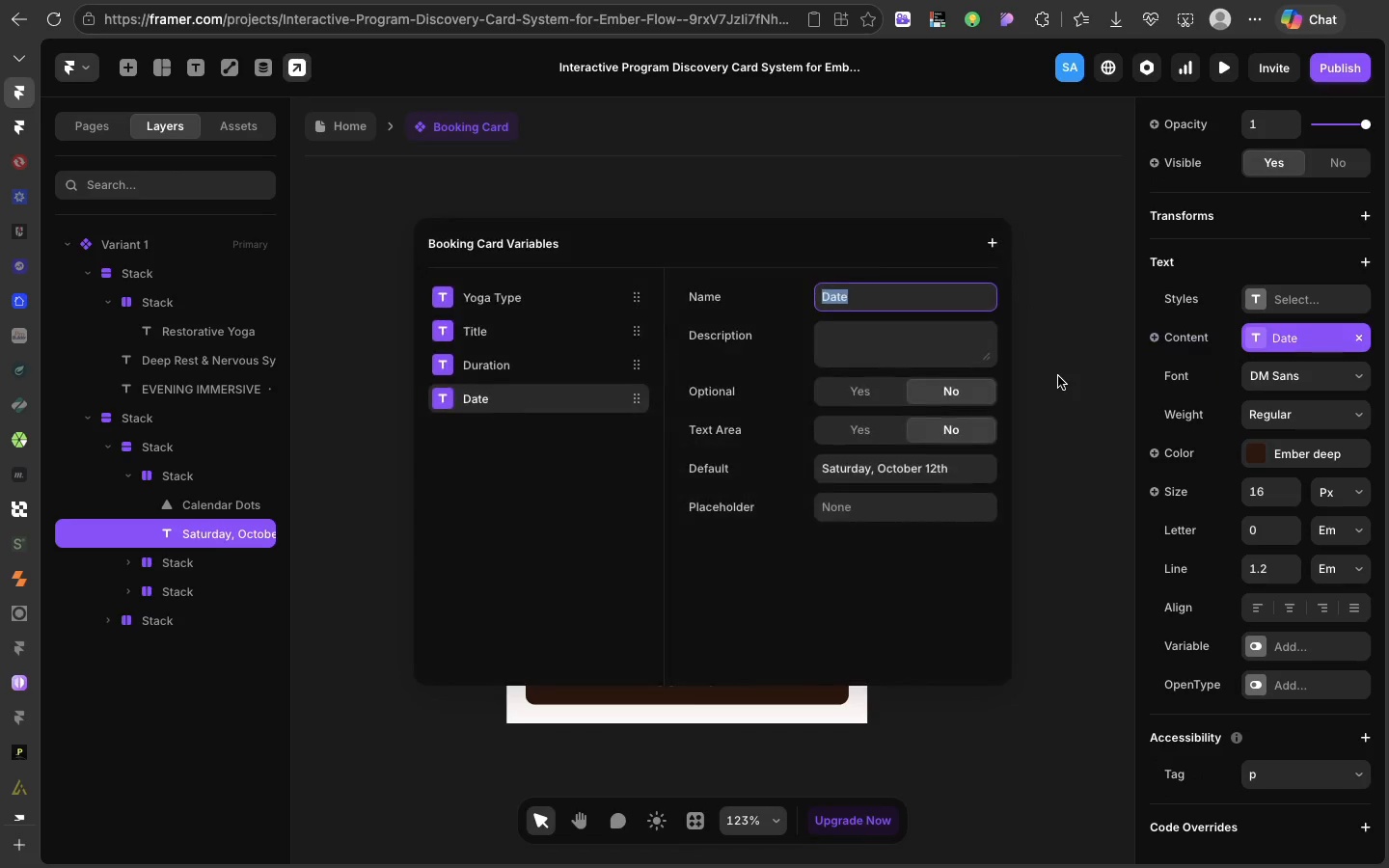 
key(CapsLock)
 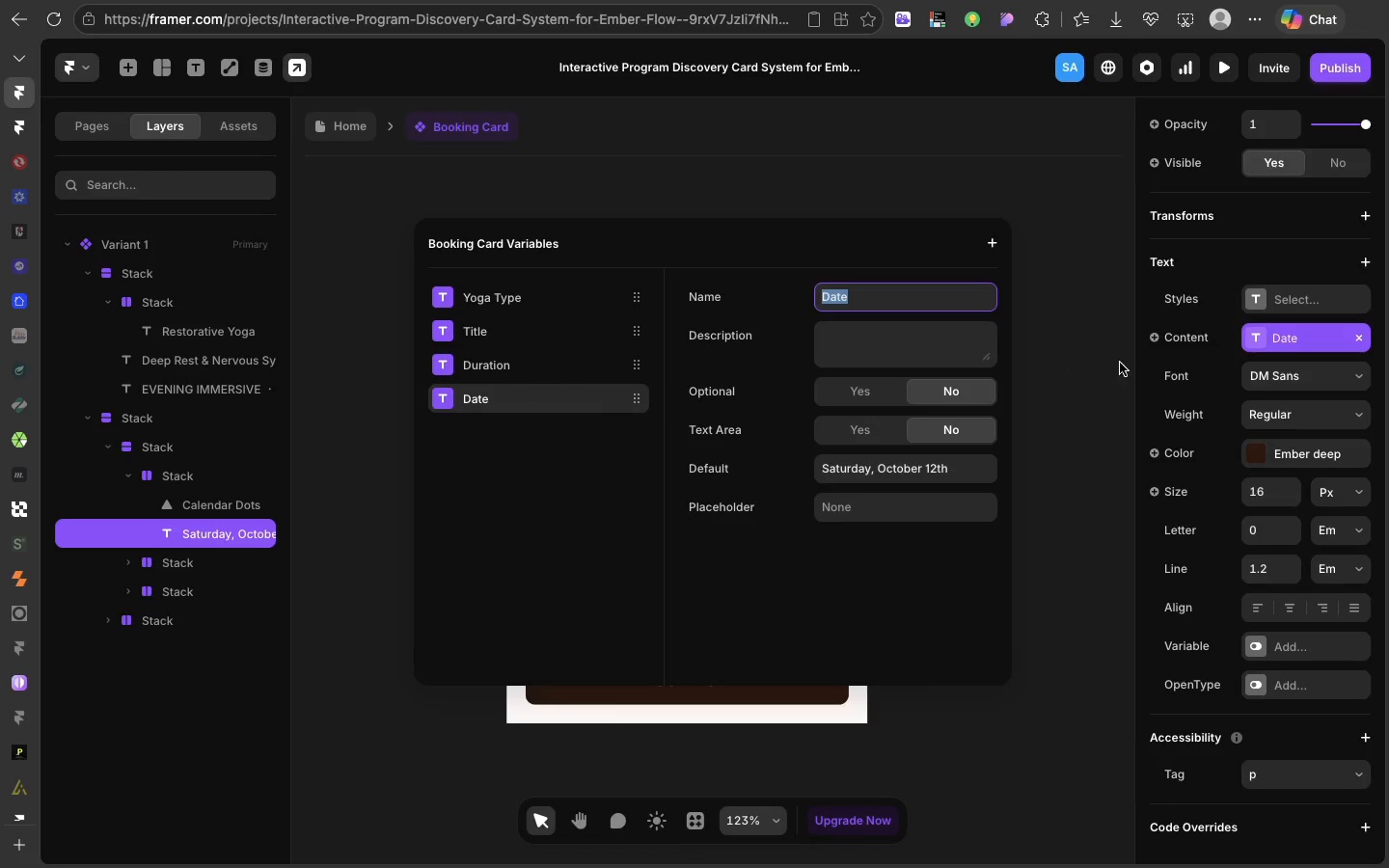 
left_click([1060, 420])
 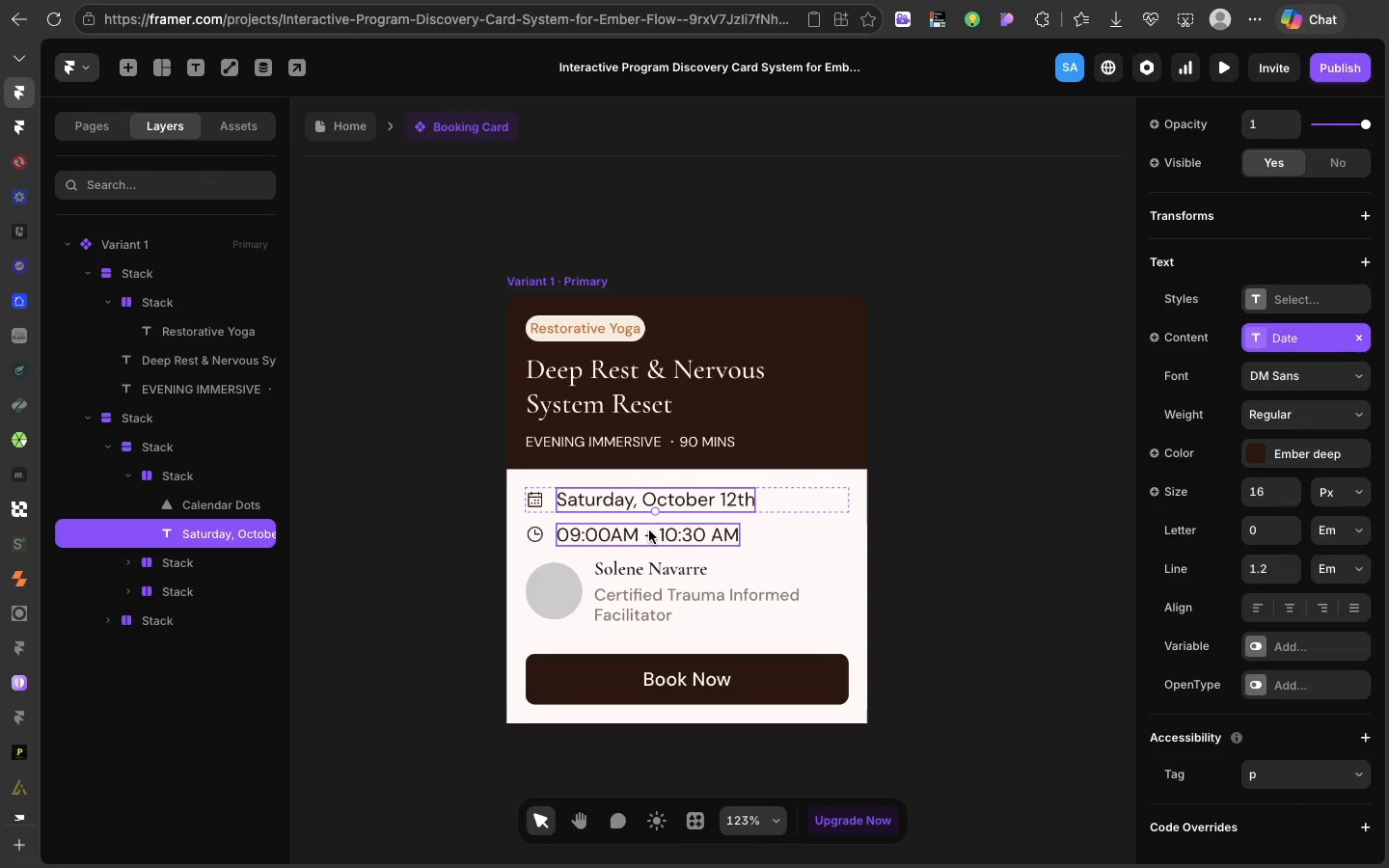 
left_click([649, 530])
 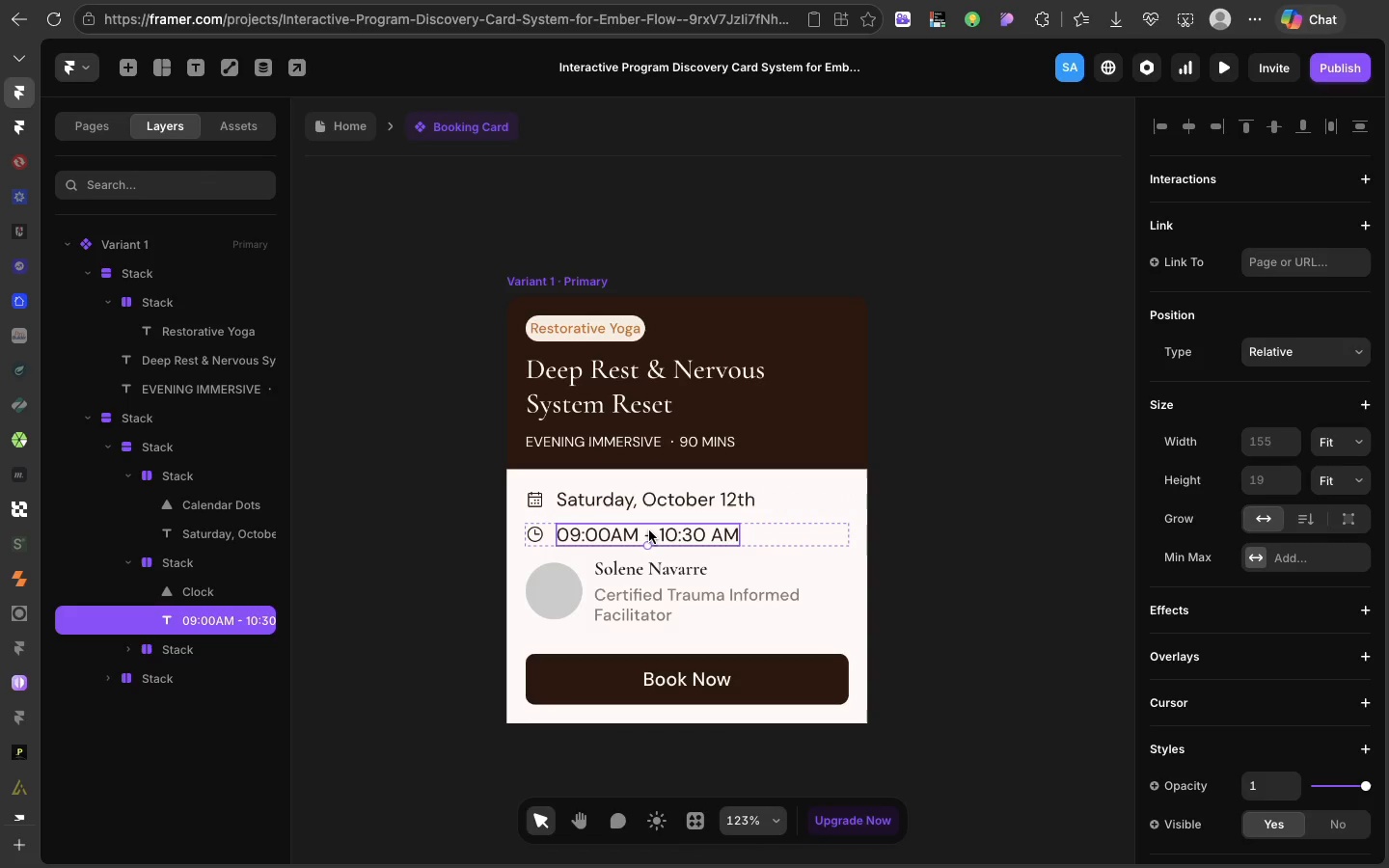 
scroll: coordinate [1284, 805], scroll_direction: down, amount: 31.0
 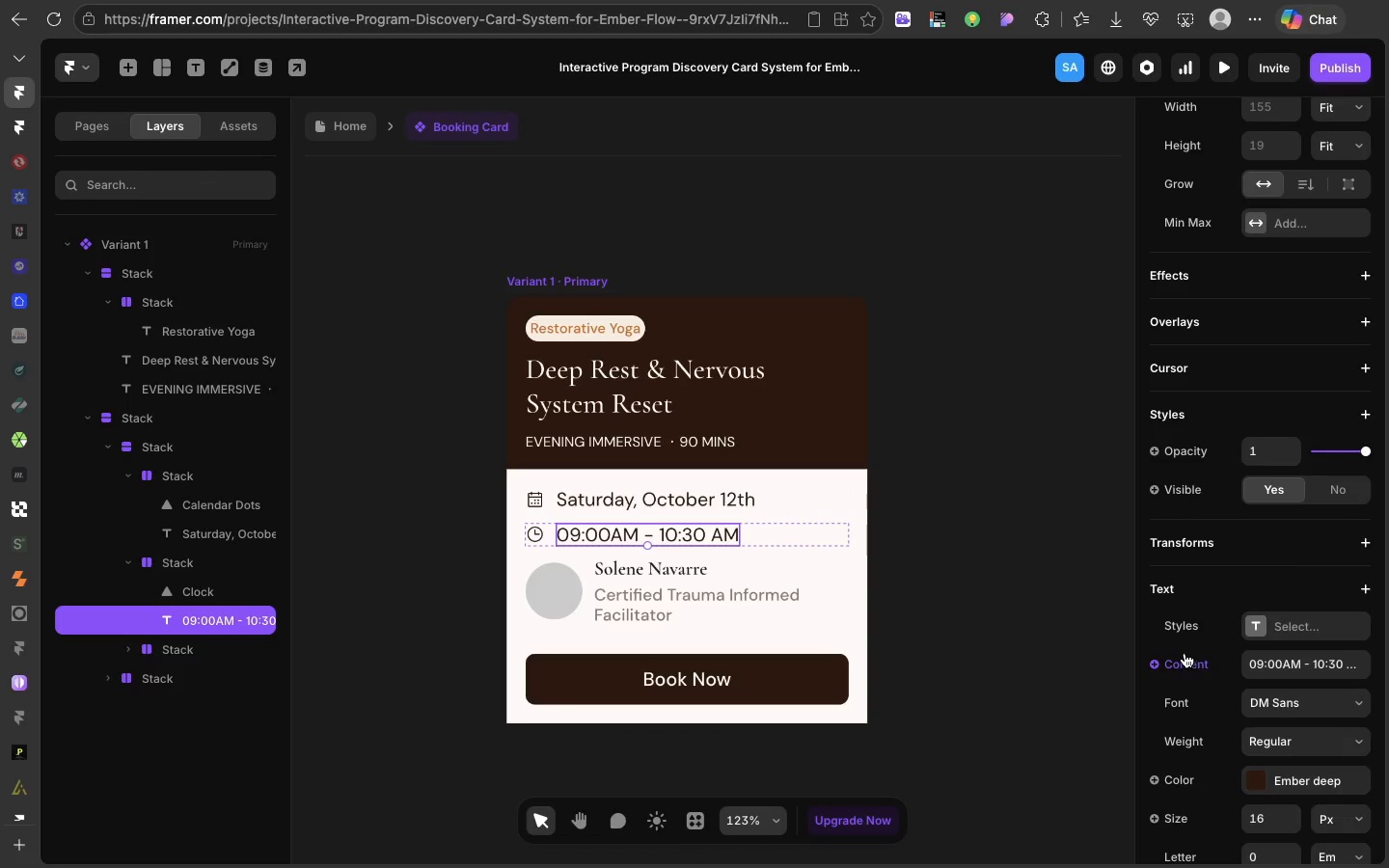 
left_click([1182, 661])
 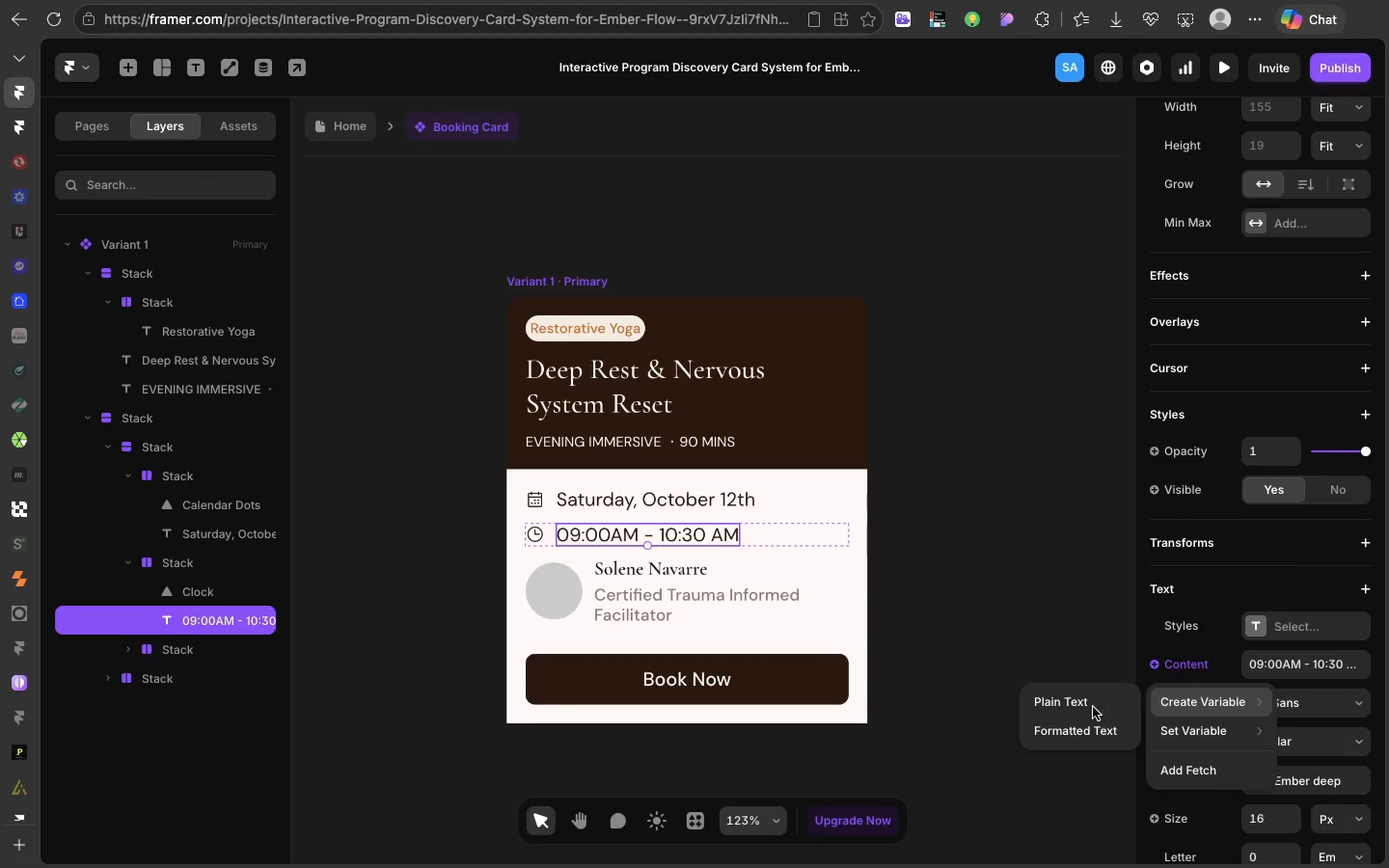 
left_click([1084, 710])
 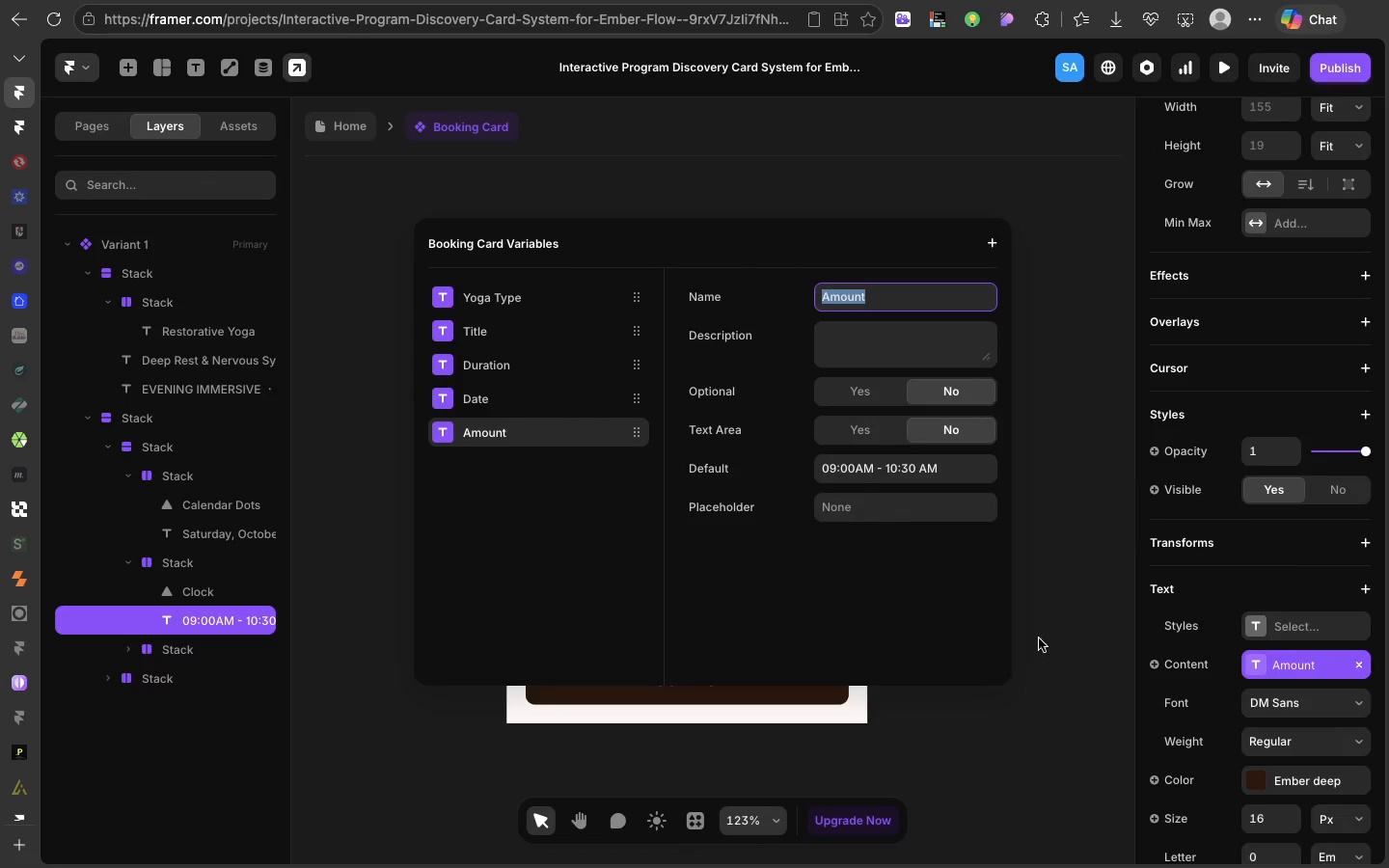 
type(Time)
 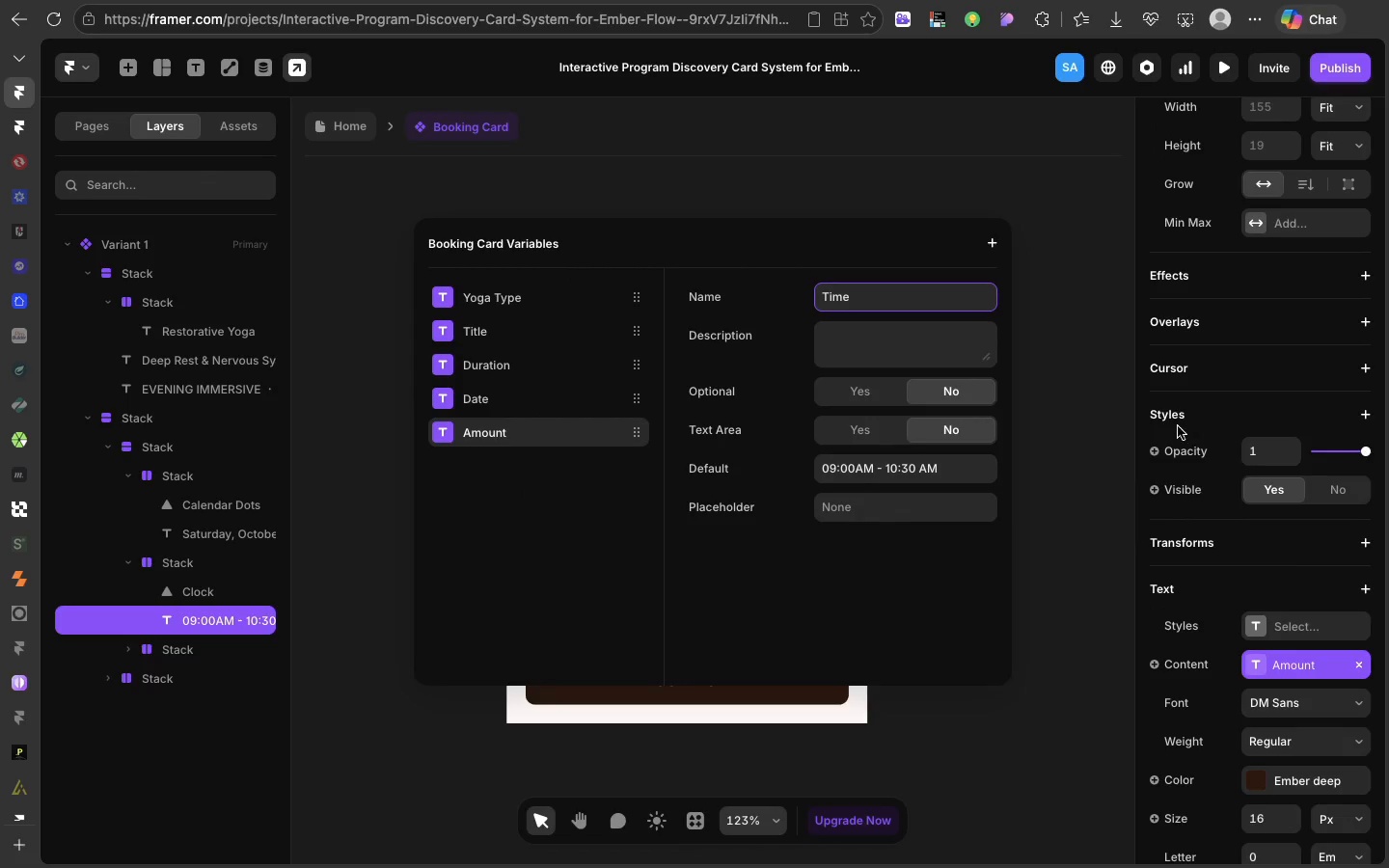 
left_click([1095, 442])
 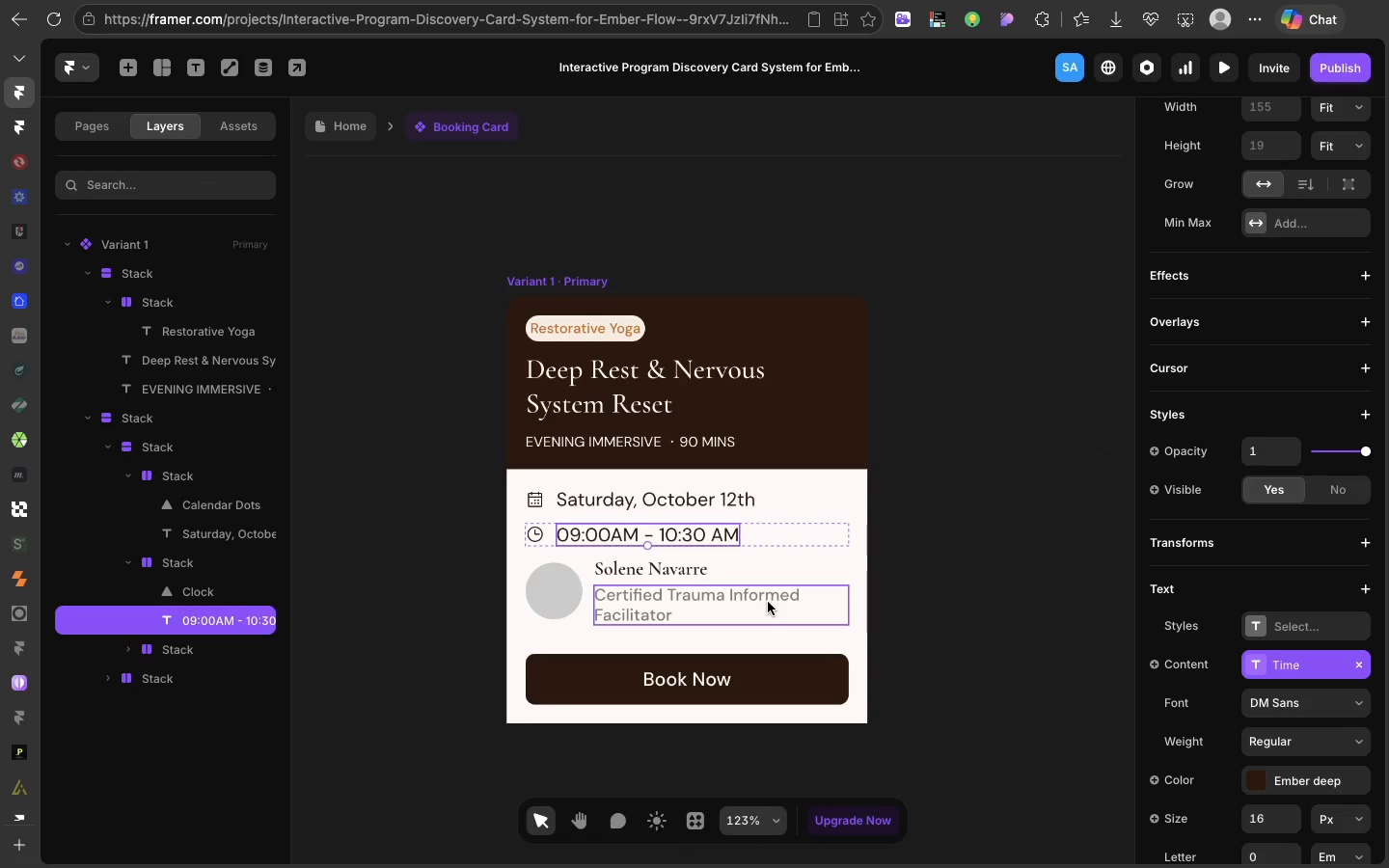 
left_click([768, 602])
 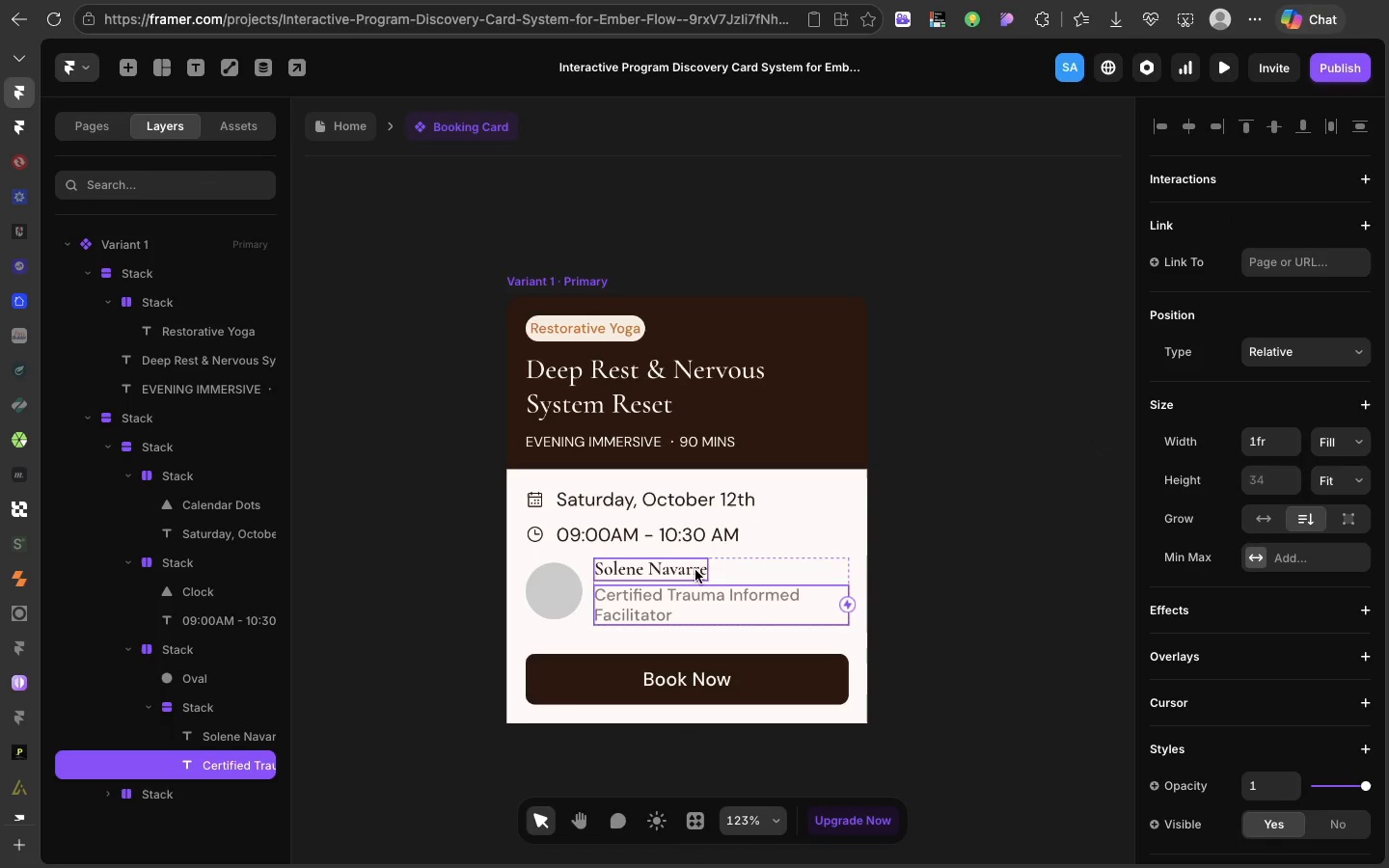 
left_click([694, 572])
 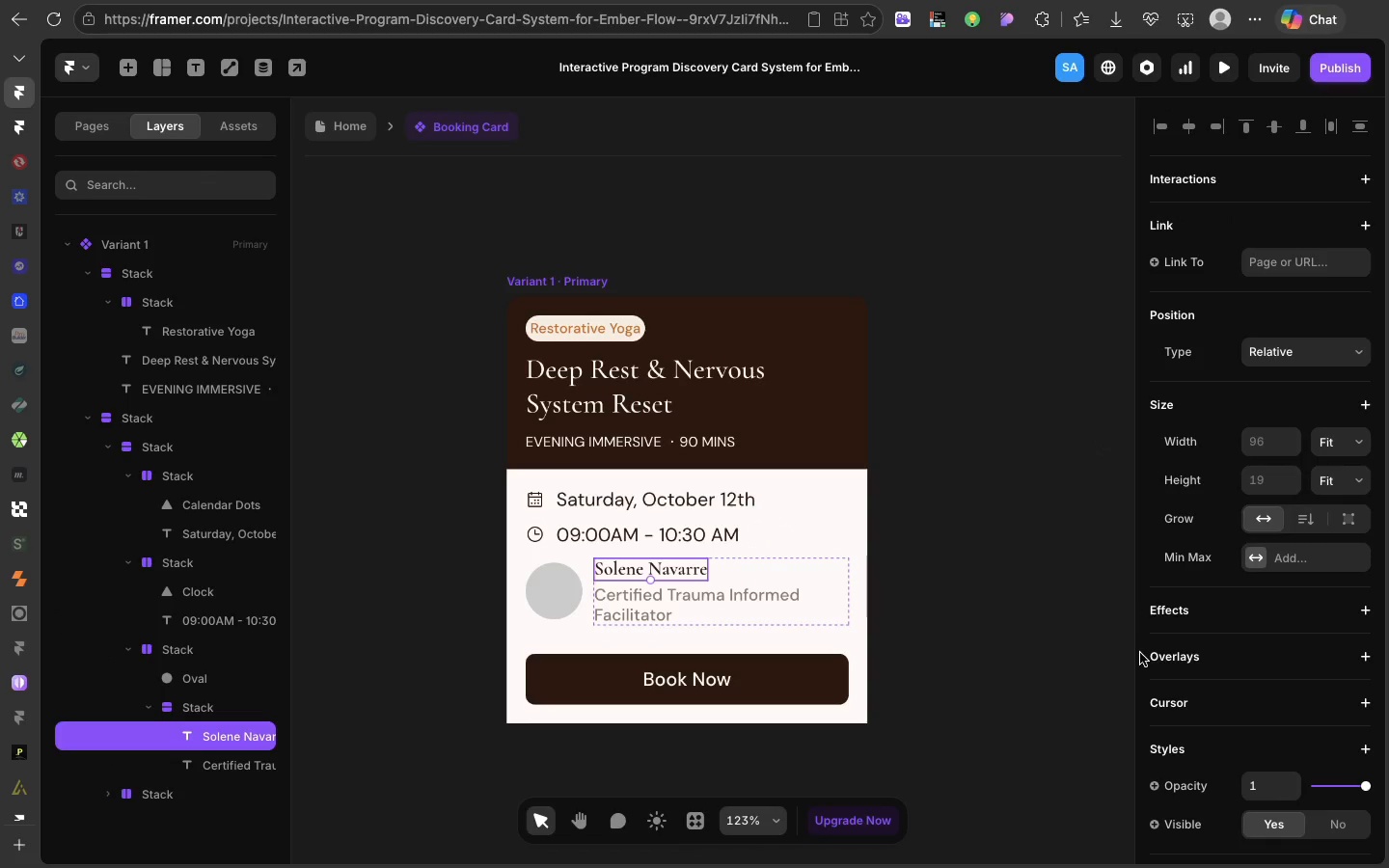 
scroll: coordinate [1217, 627], scroll_direction: down, amount: 52.0
 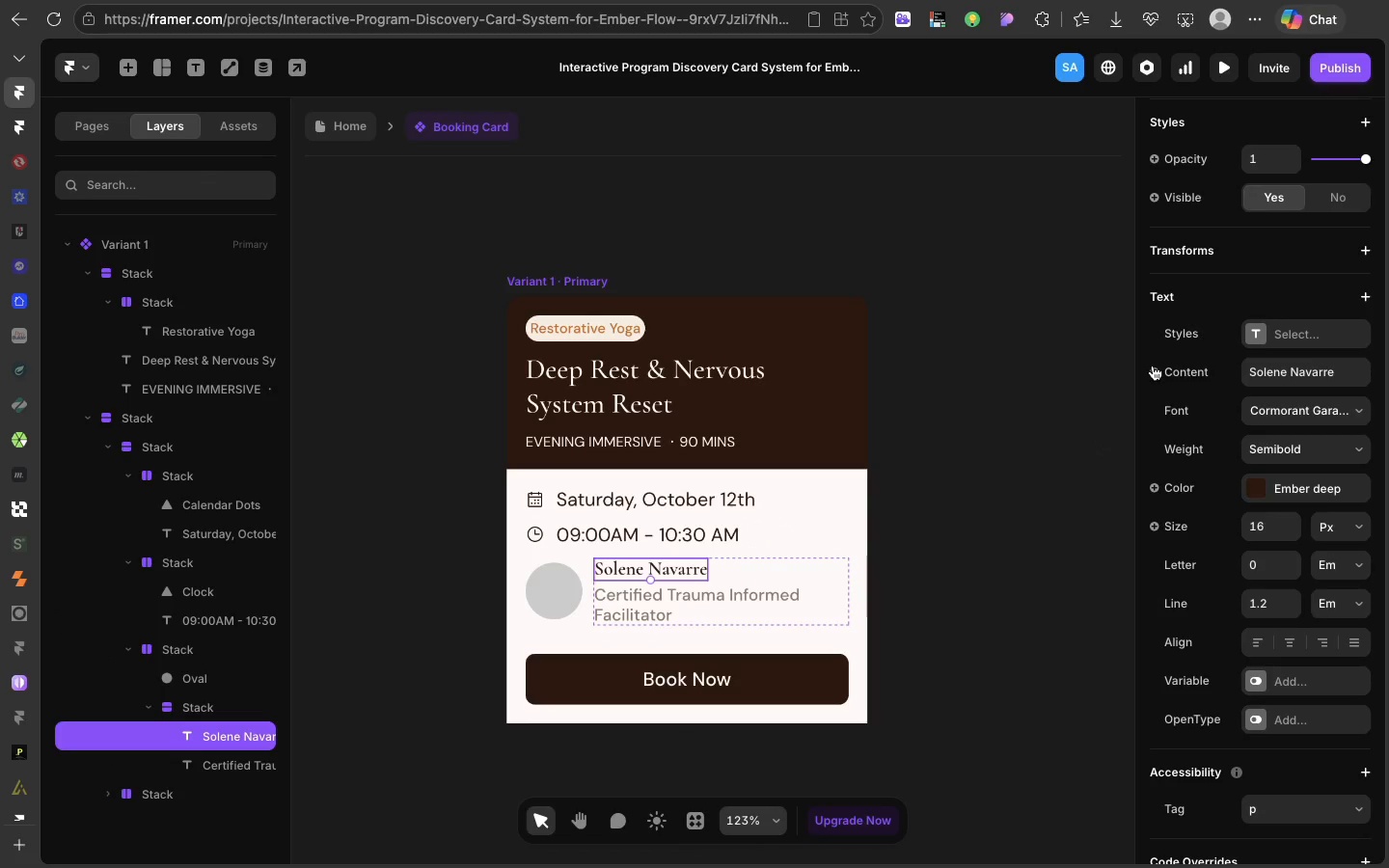 
left_click([1157, 366])
 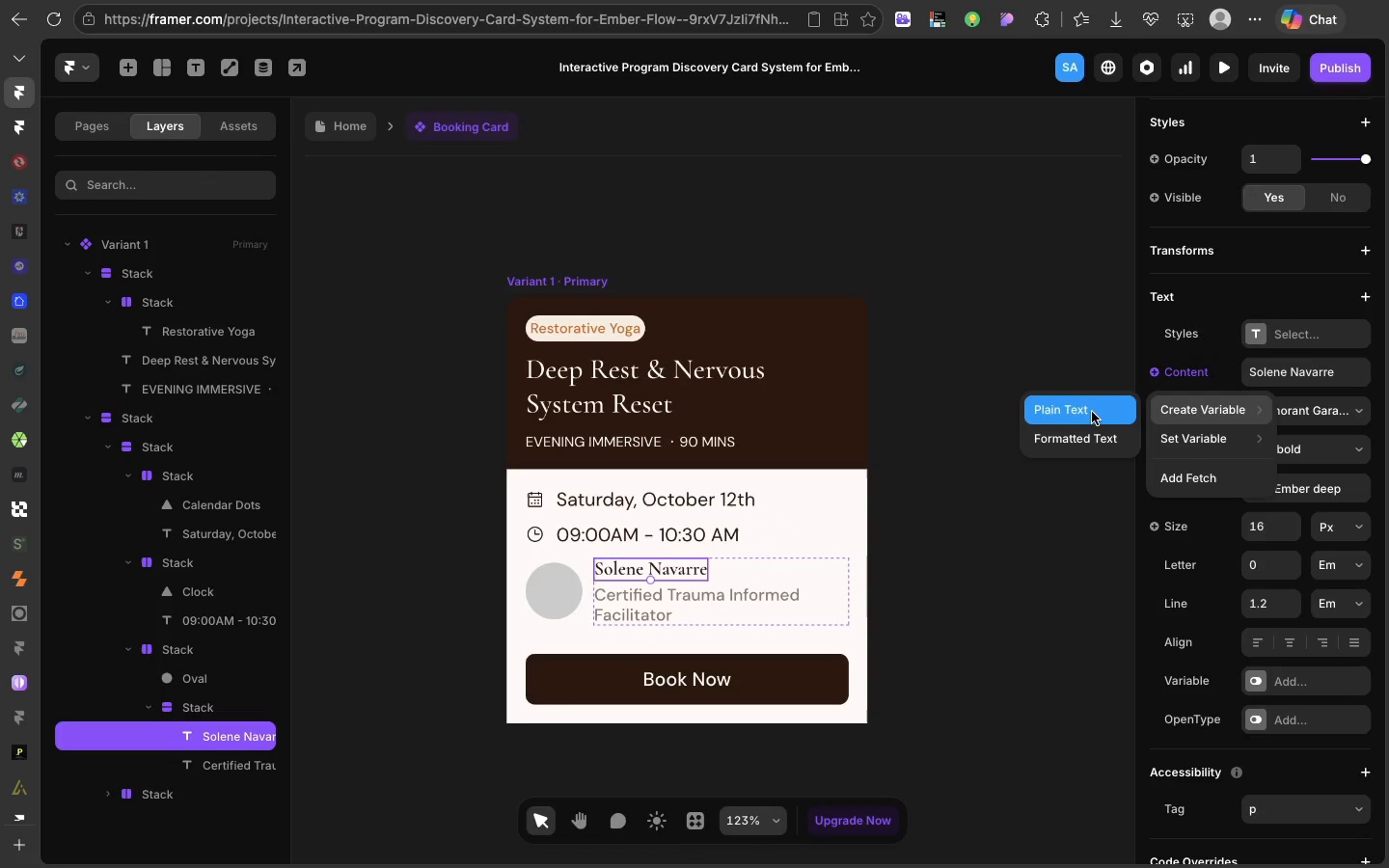 
left_click([1082, 410])
 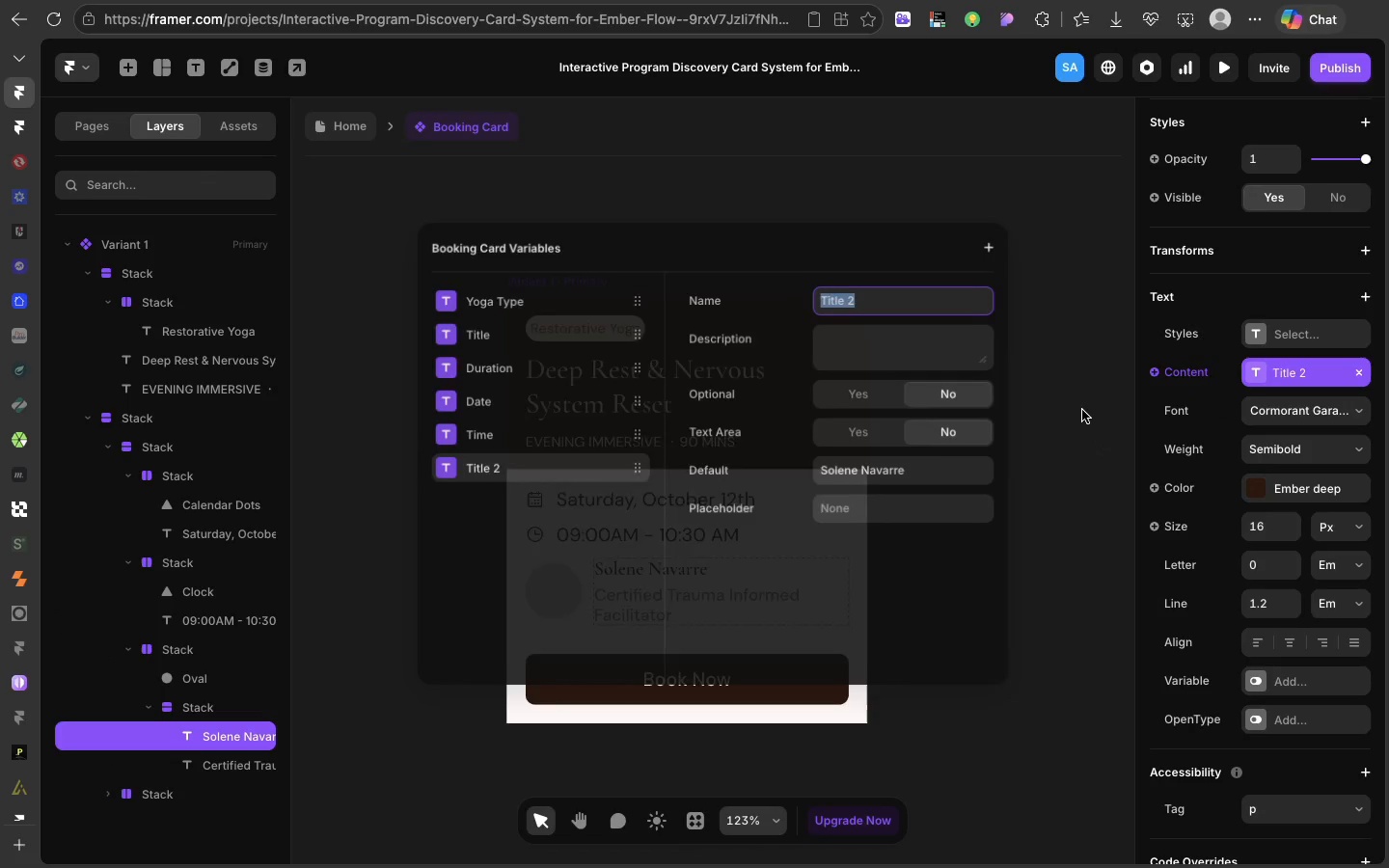 
type(Facilitatot)
key(Backspace)
type(r Name)
 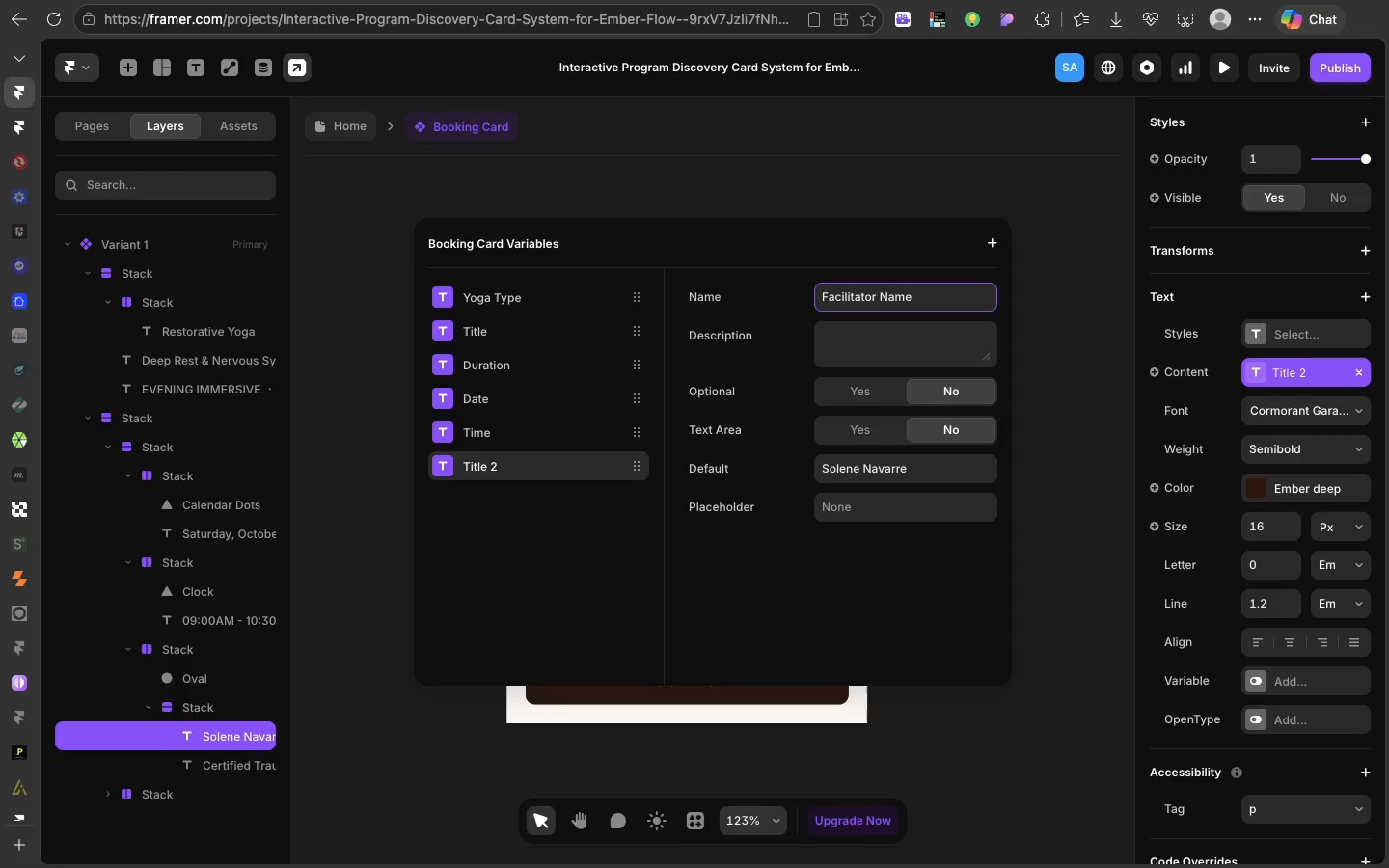 
key(Enter)
 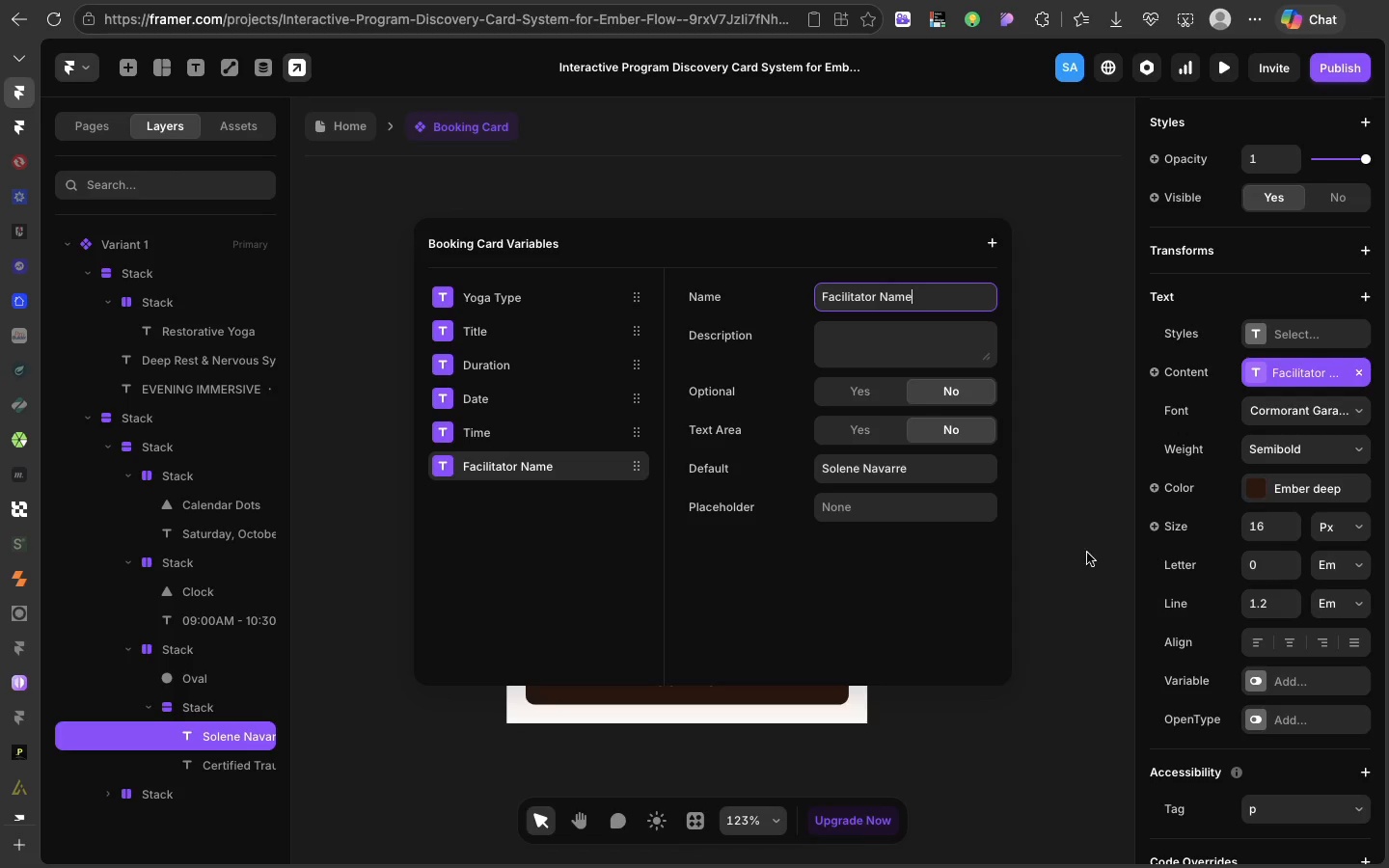 
left_click([1072, 558])
 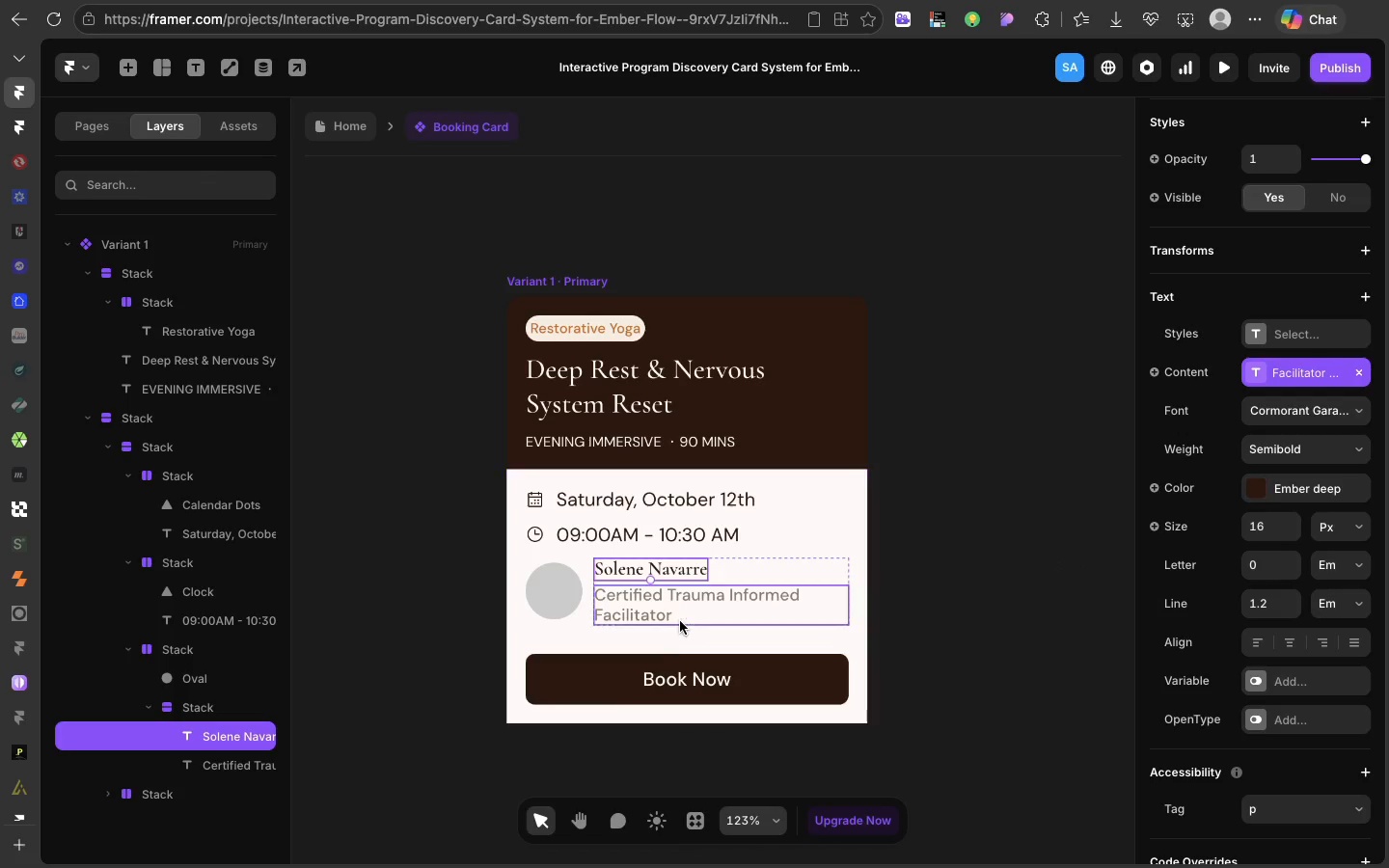 
left_click([680, 620])
 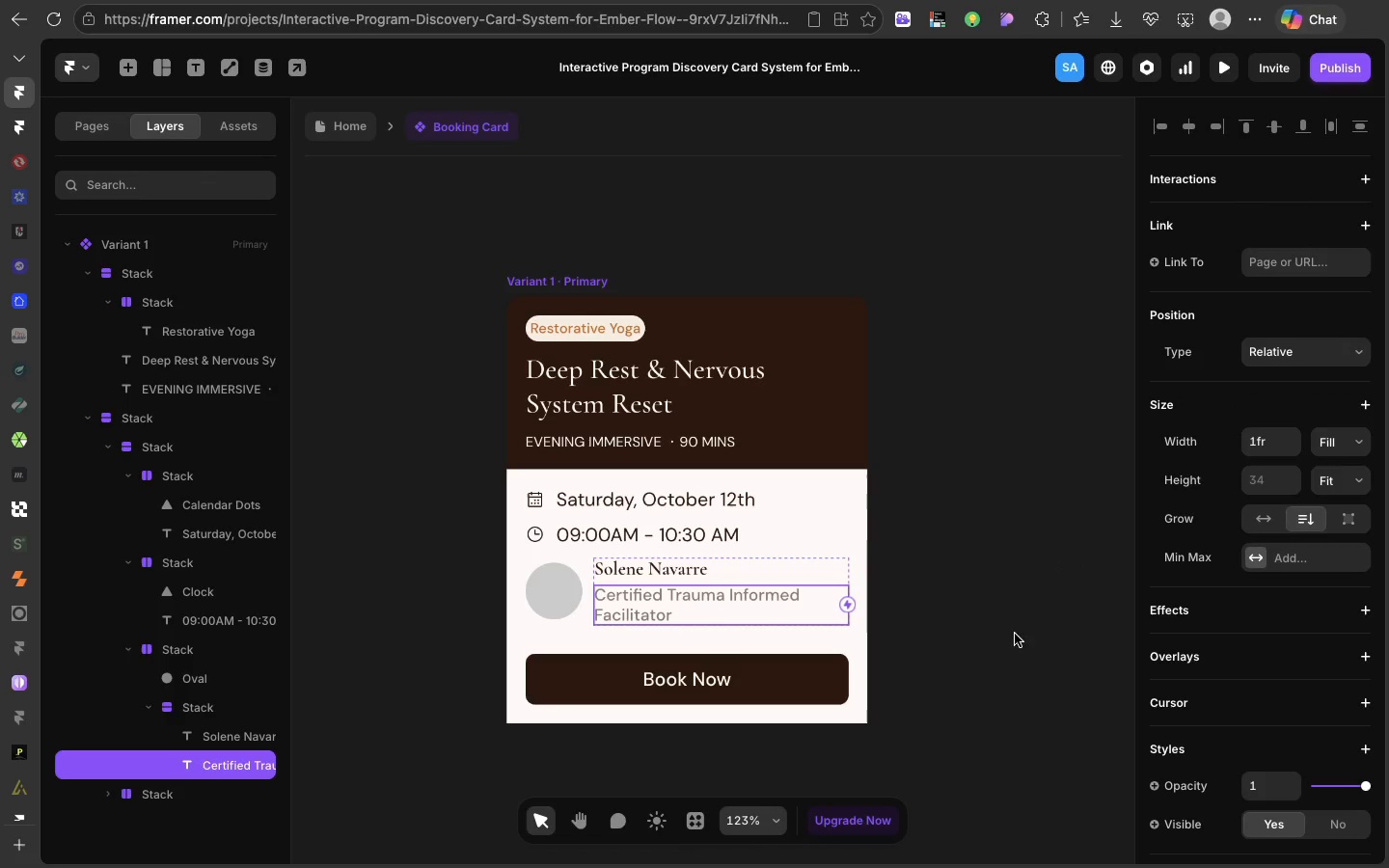 
scroll: coordinate [1243, 720], scroll_direction: down, amount: 52.0
 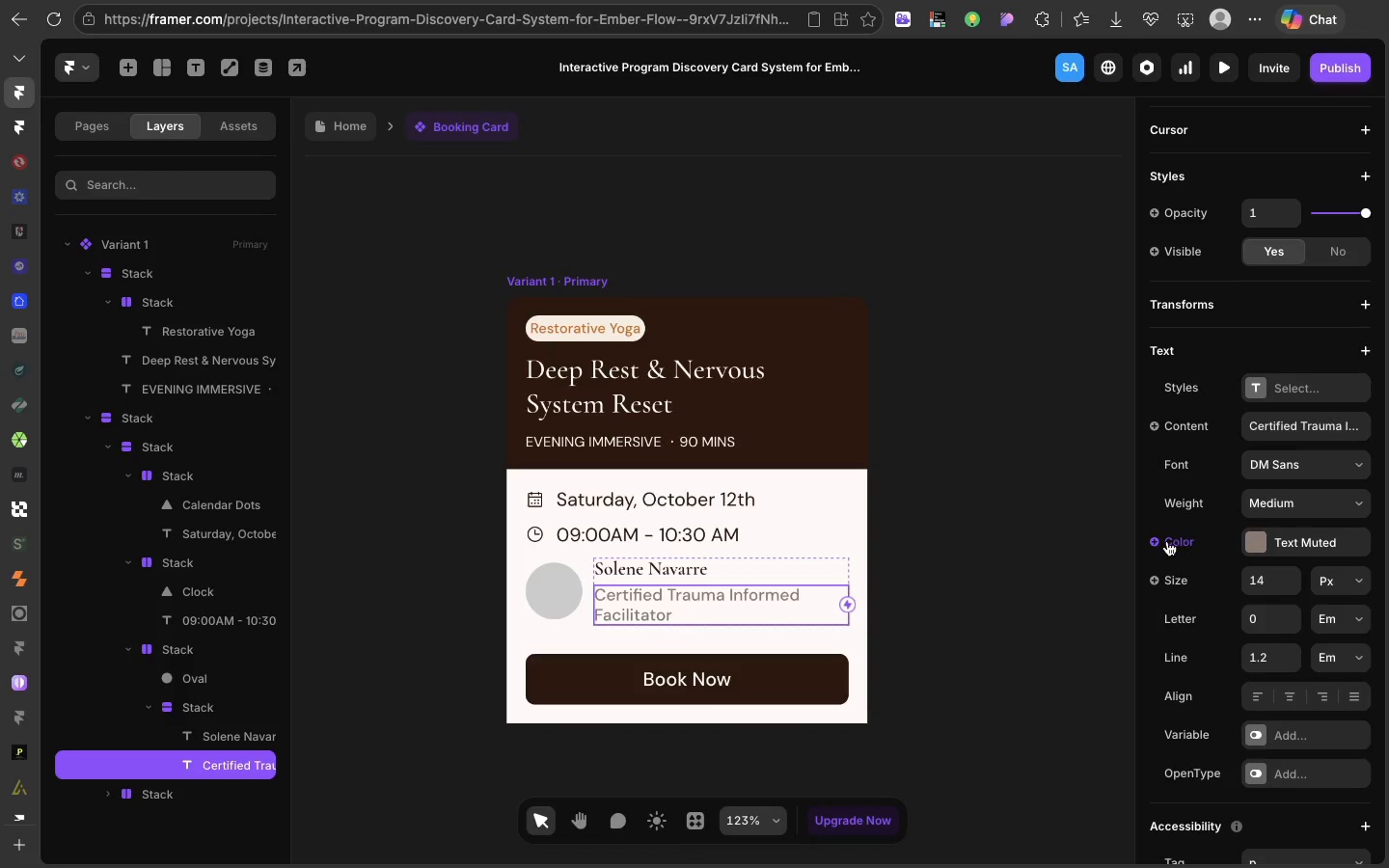 
left_click([1161, 541])
 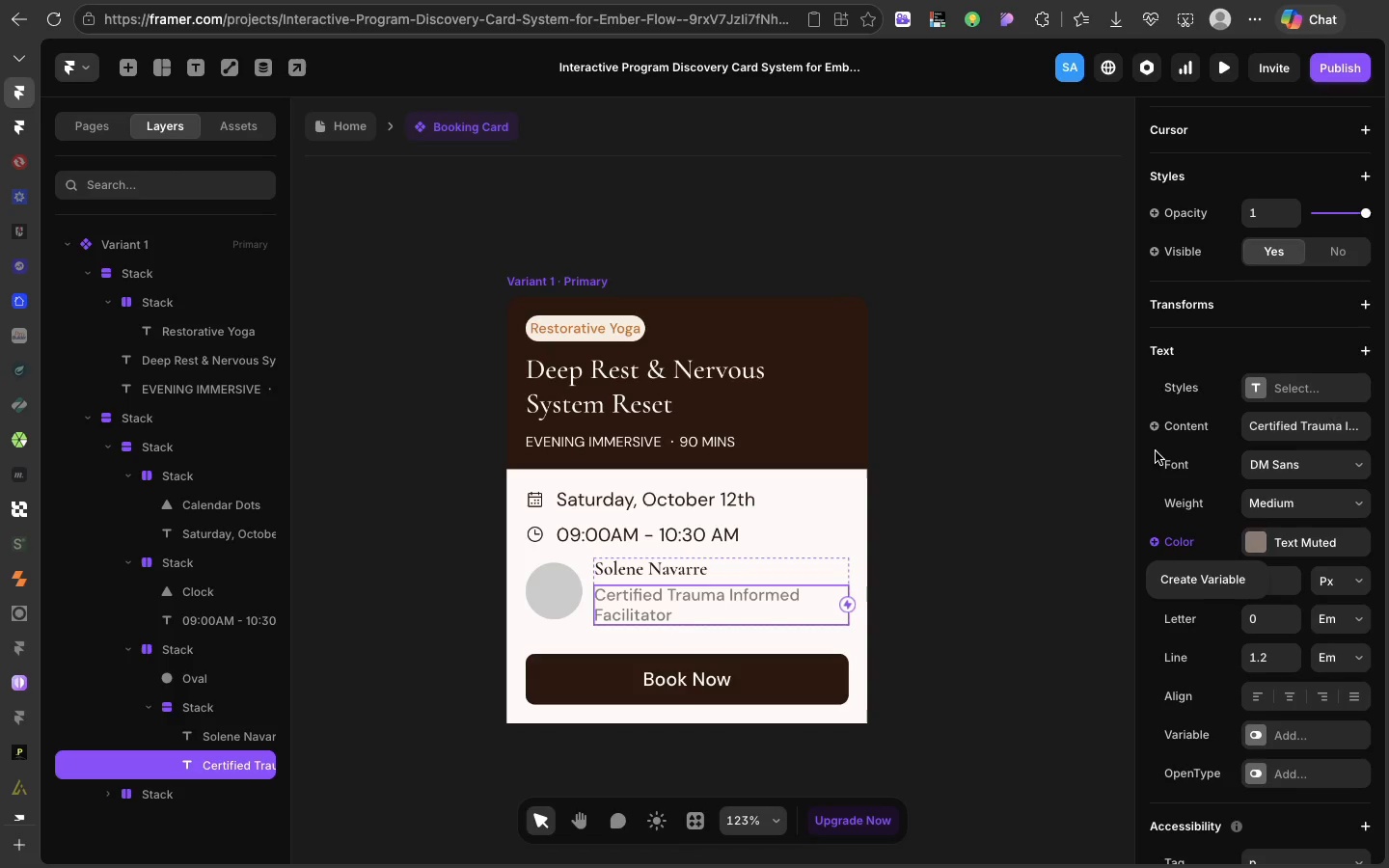 
left_click([1157, 429])
 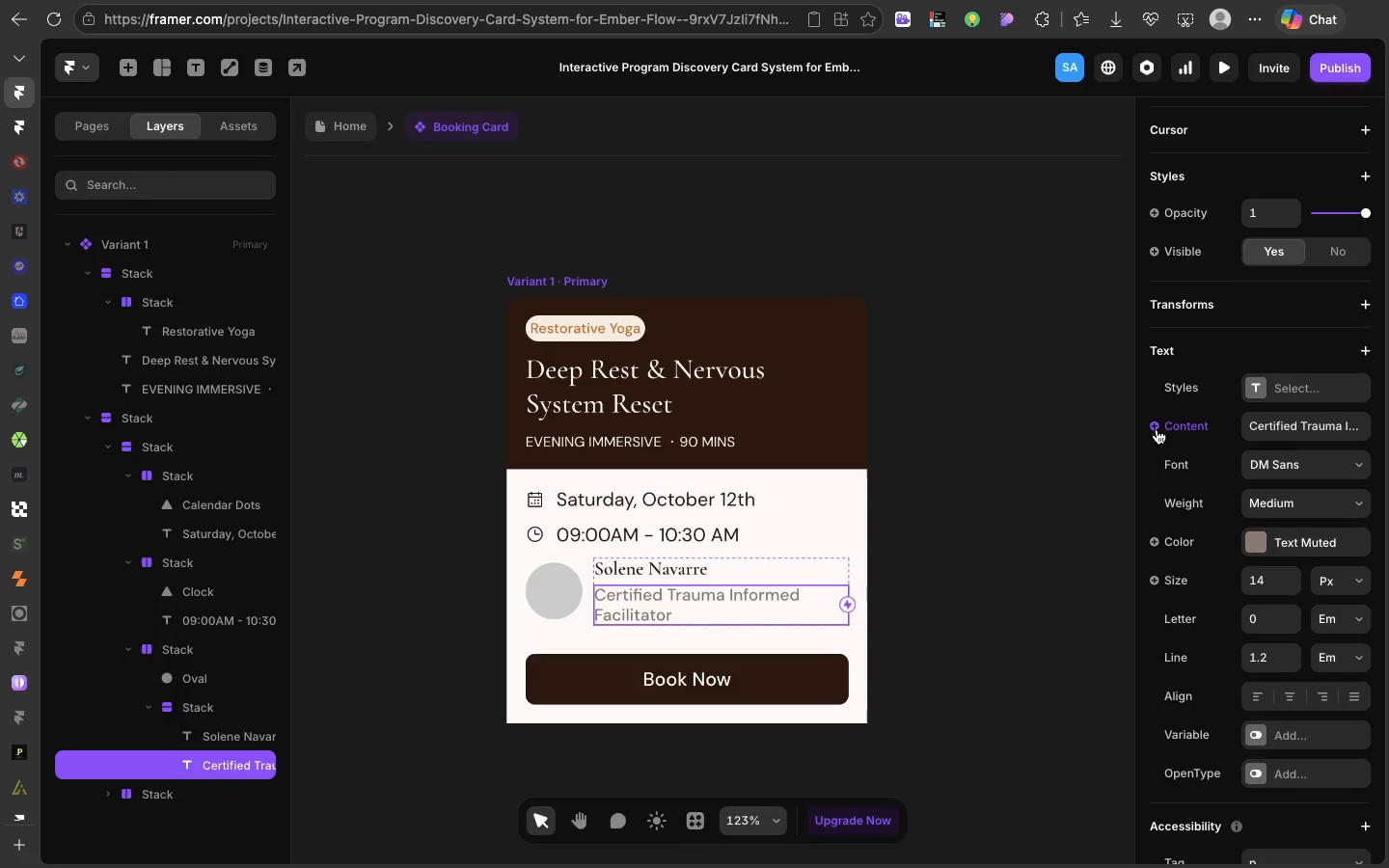 
left_click([1157, 429])
 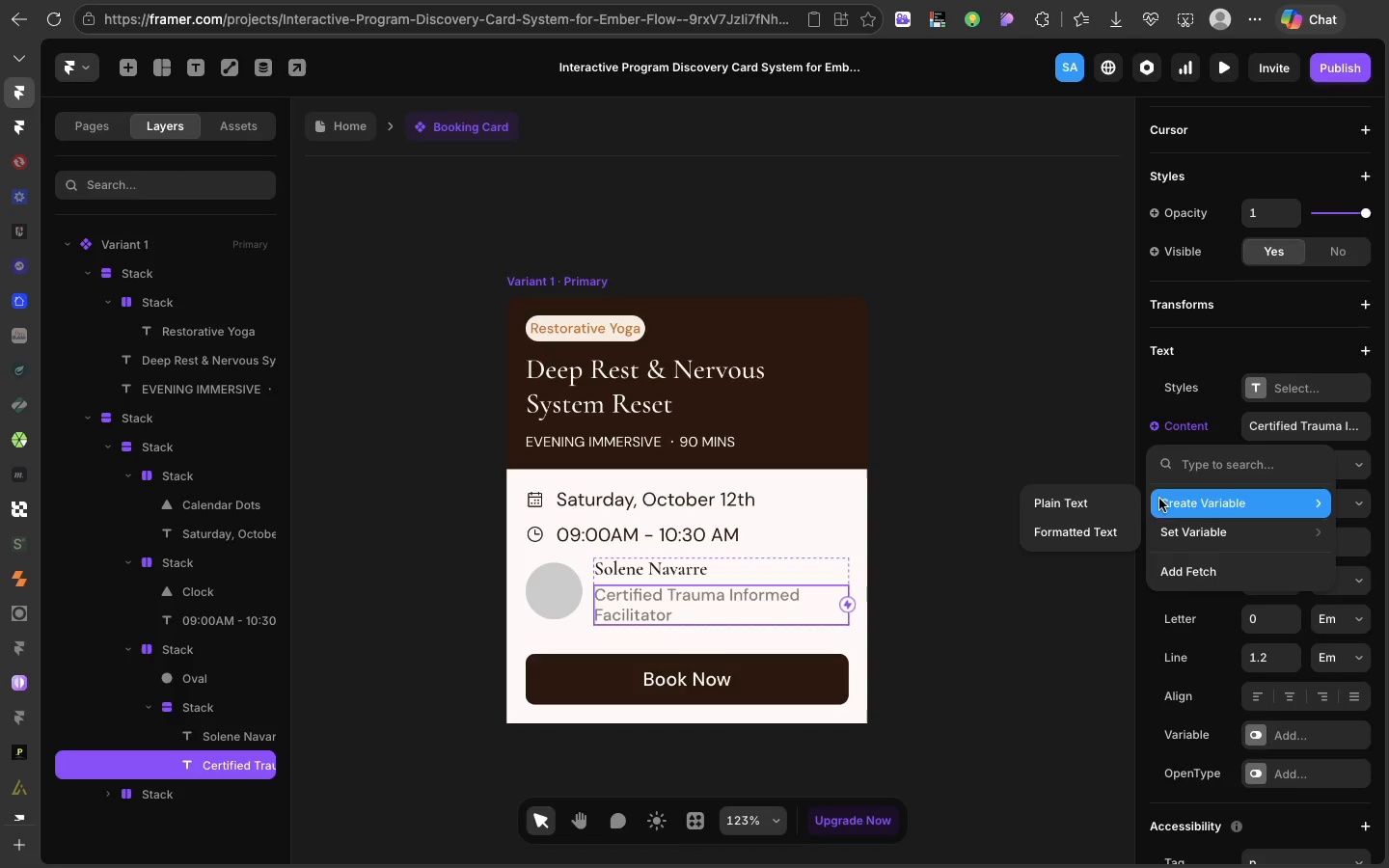 
left_click([1100, 512])
 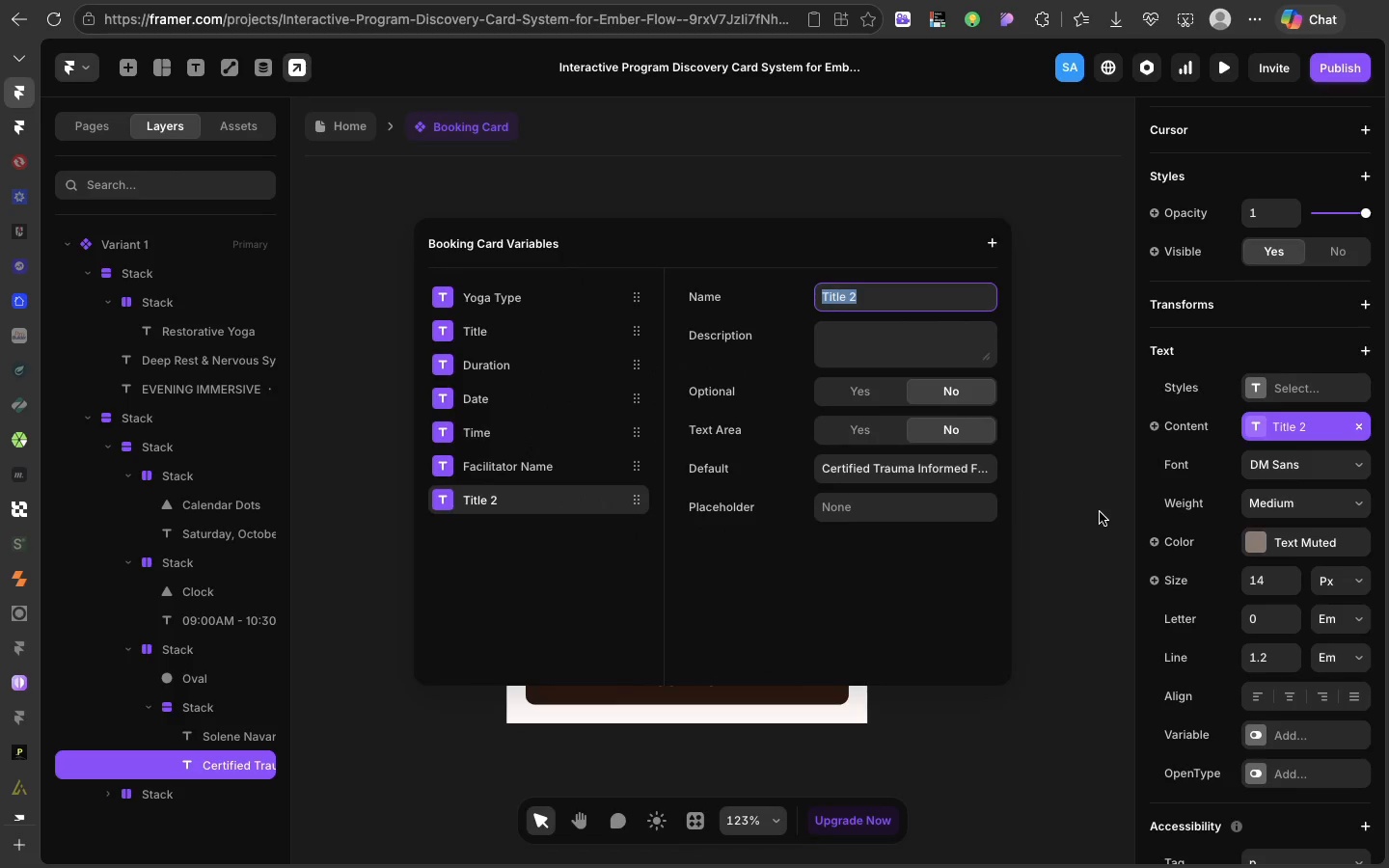 
type(Facilitaor Certification)
 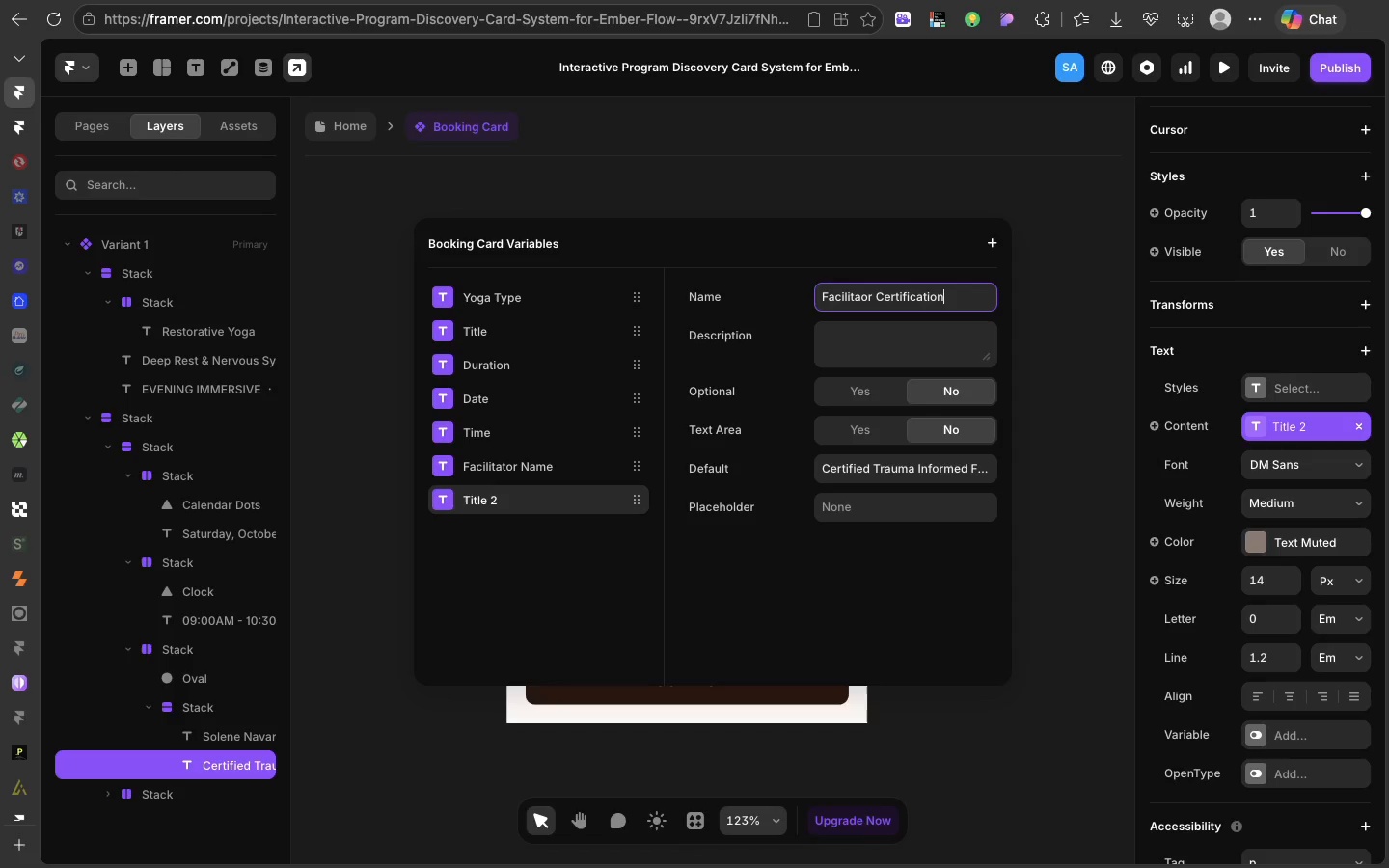 
key(Enter)
 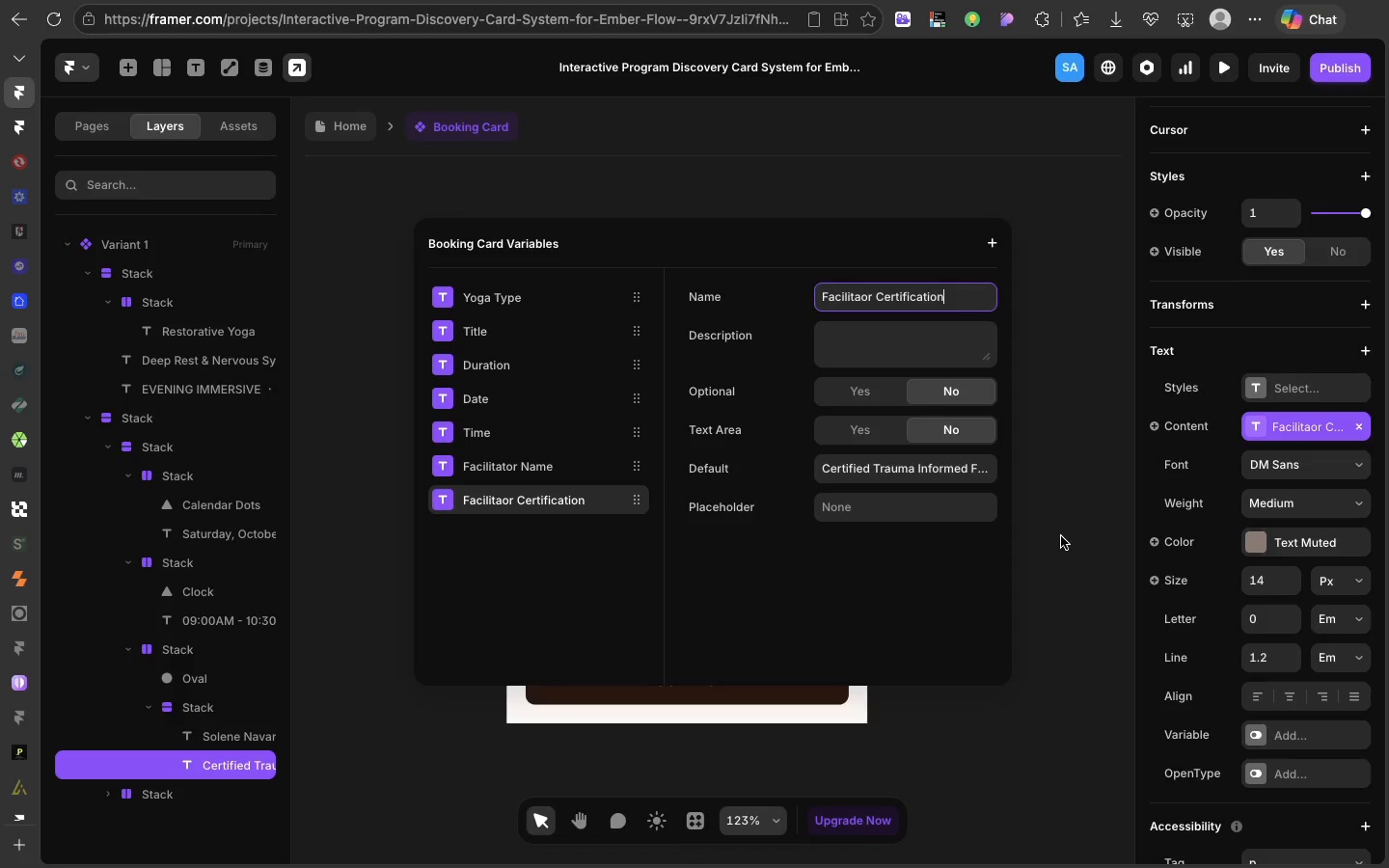 
left_click([1065, 540])
 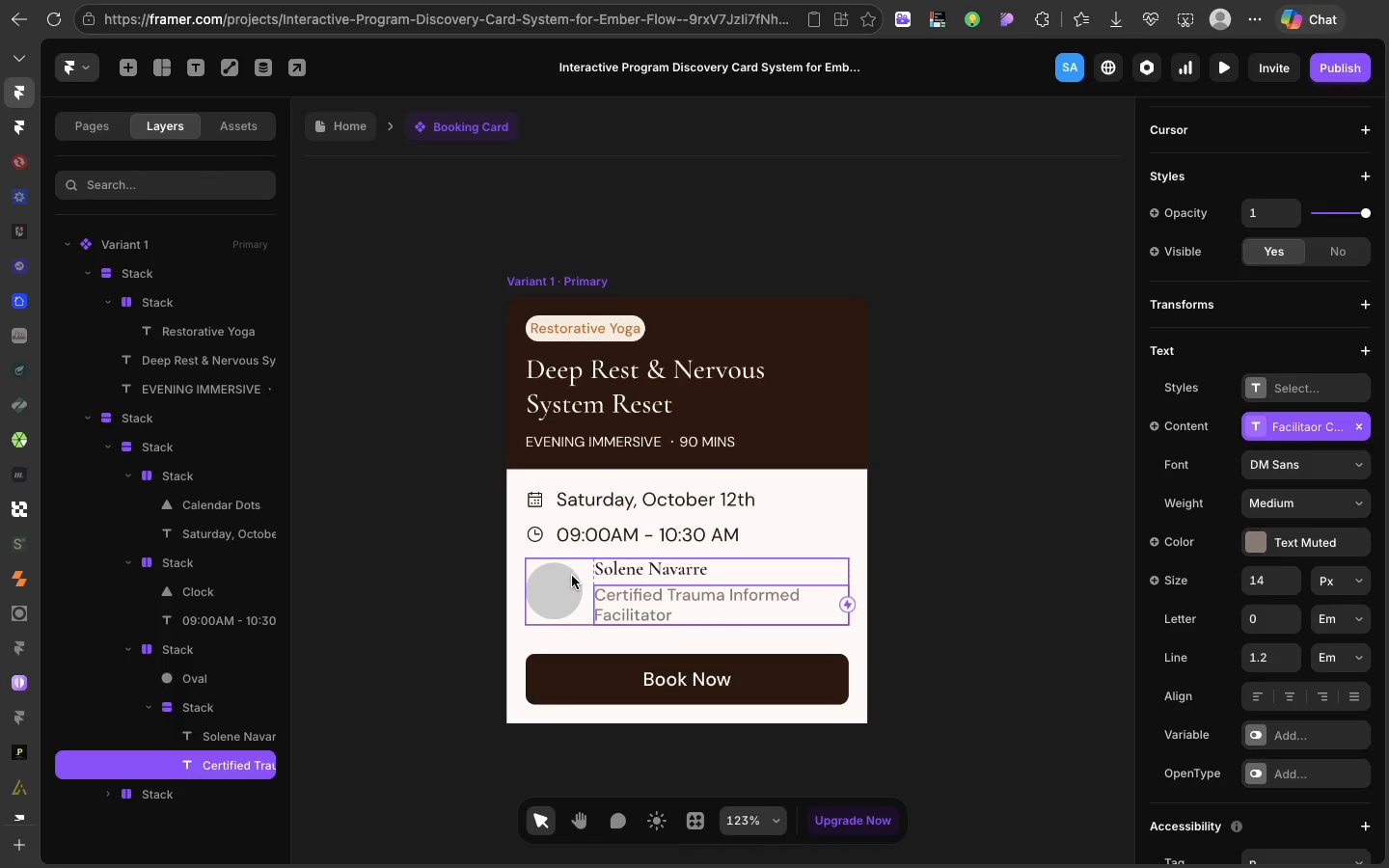 
left_click([566, 583])
 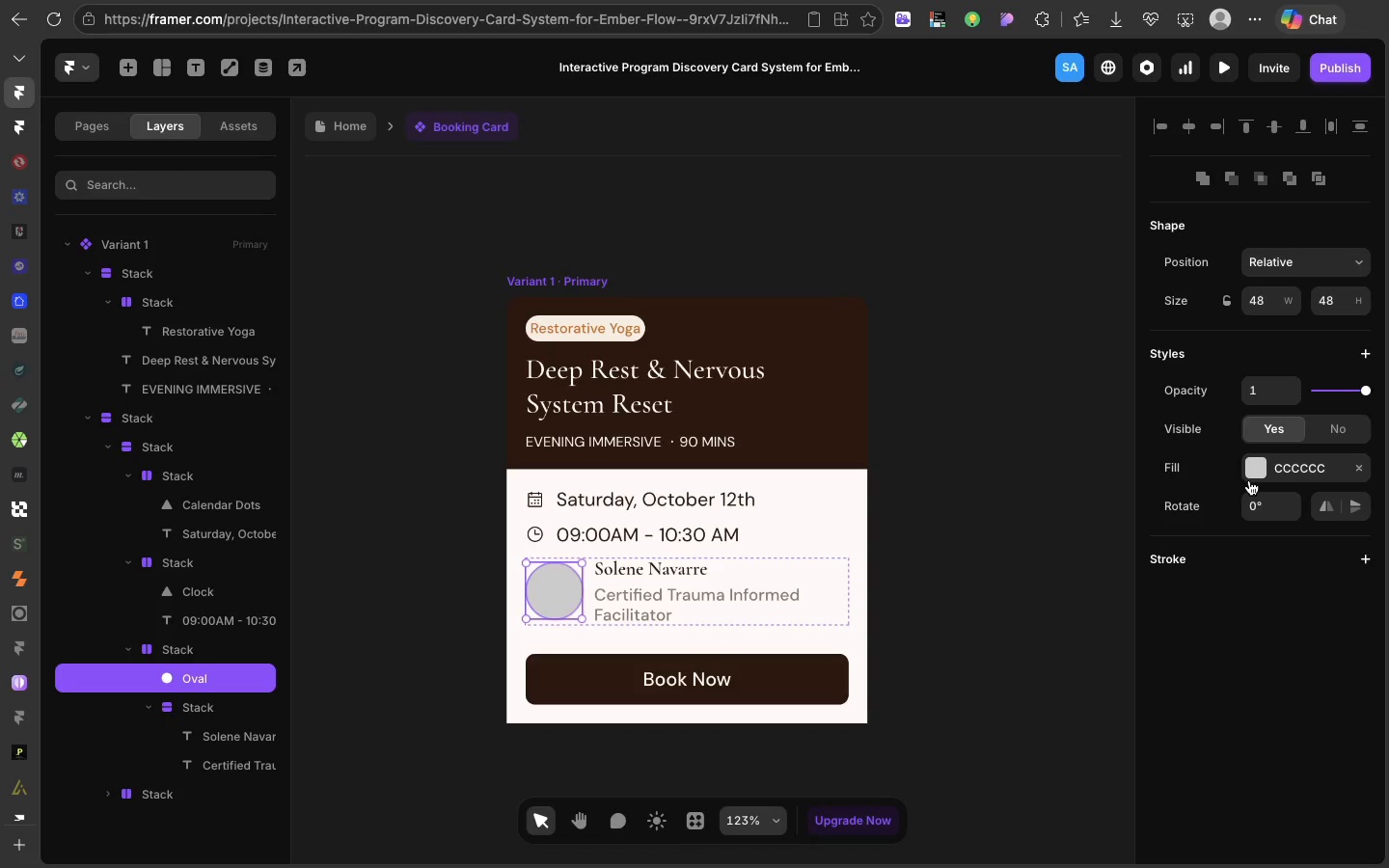 
left_click([1249, 480])
 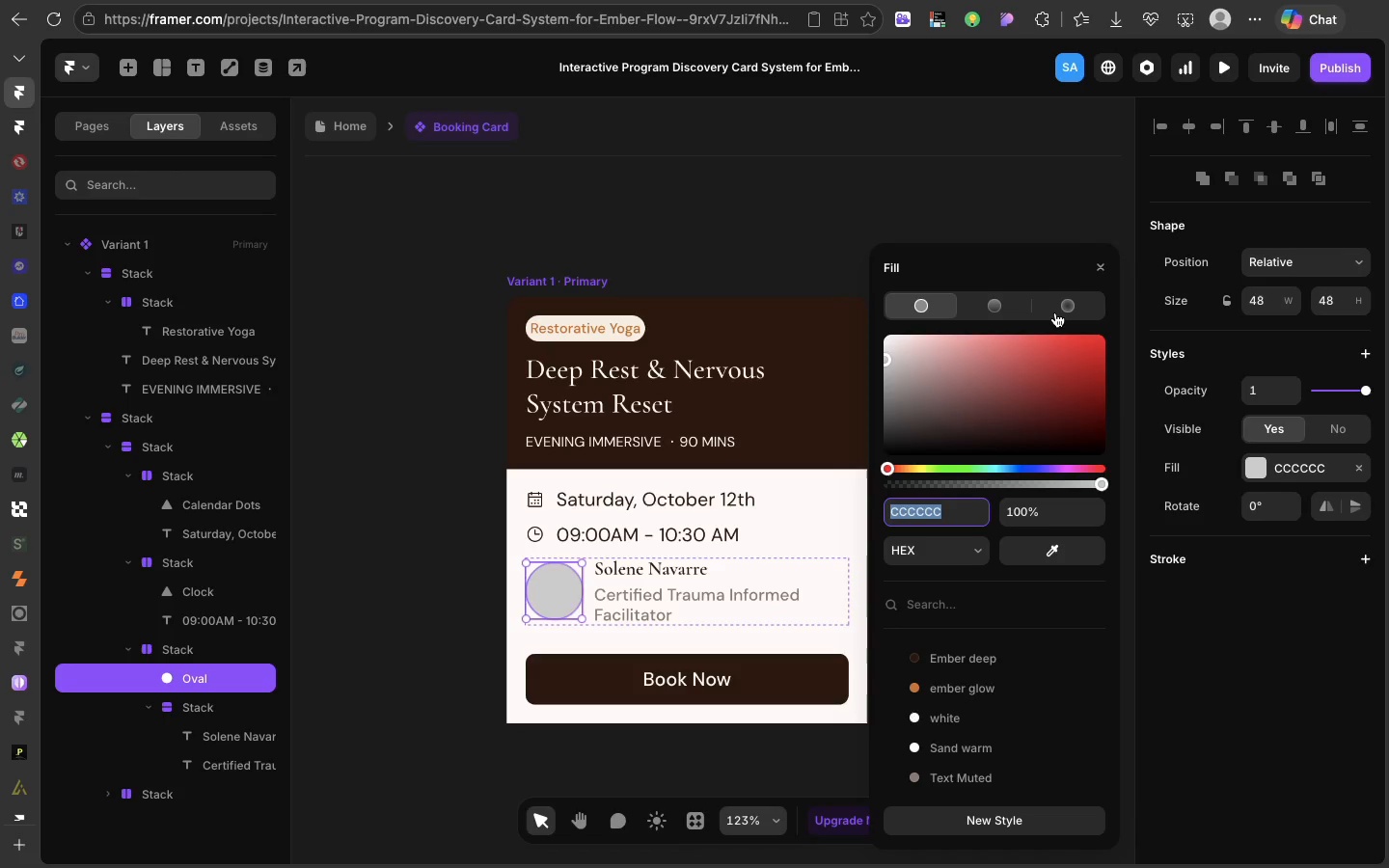 
left_click([1056, 313])
 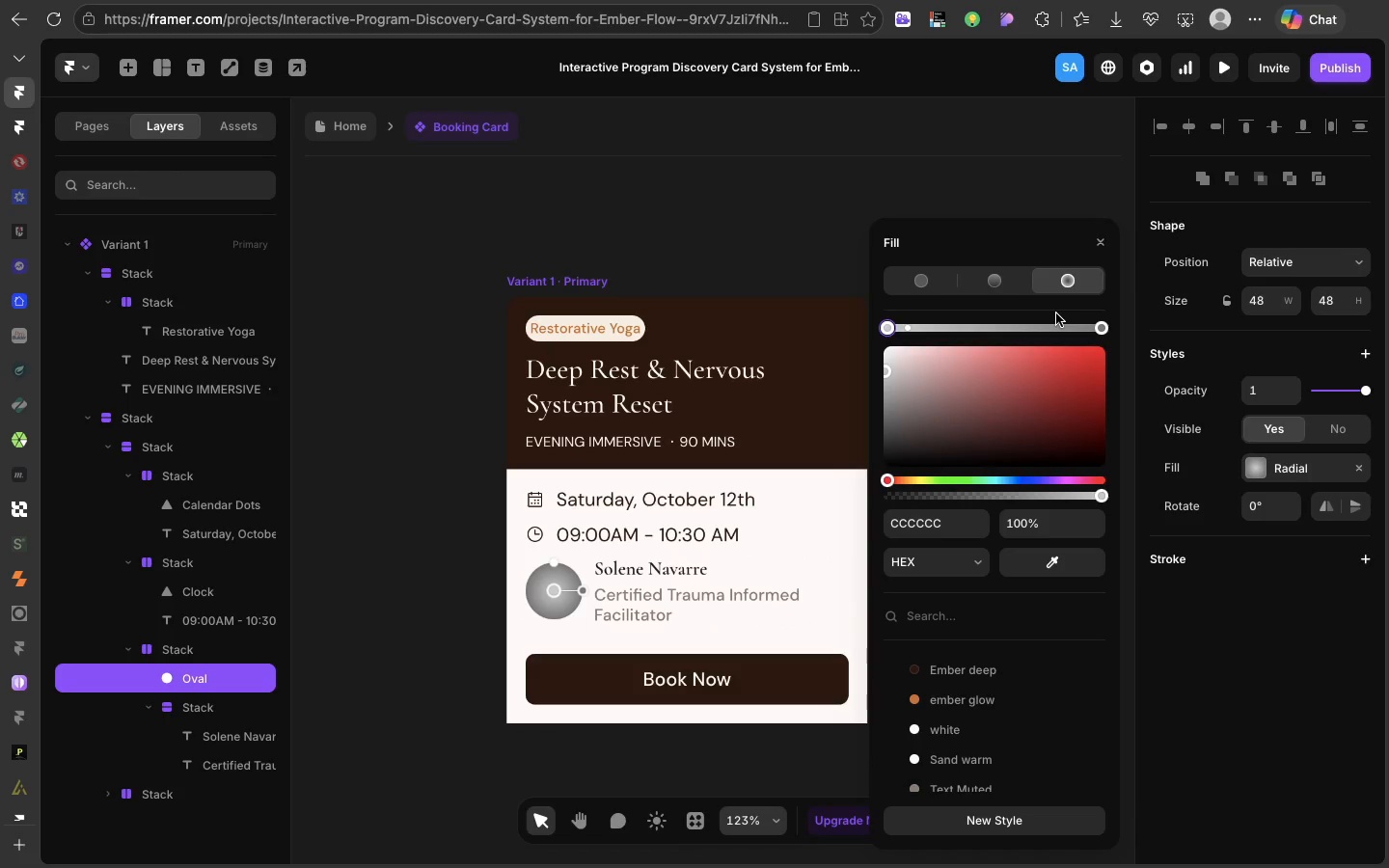 
key(Meta+Z)
 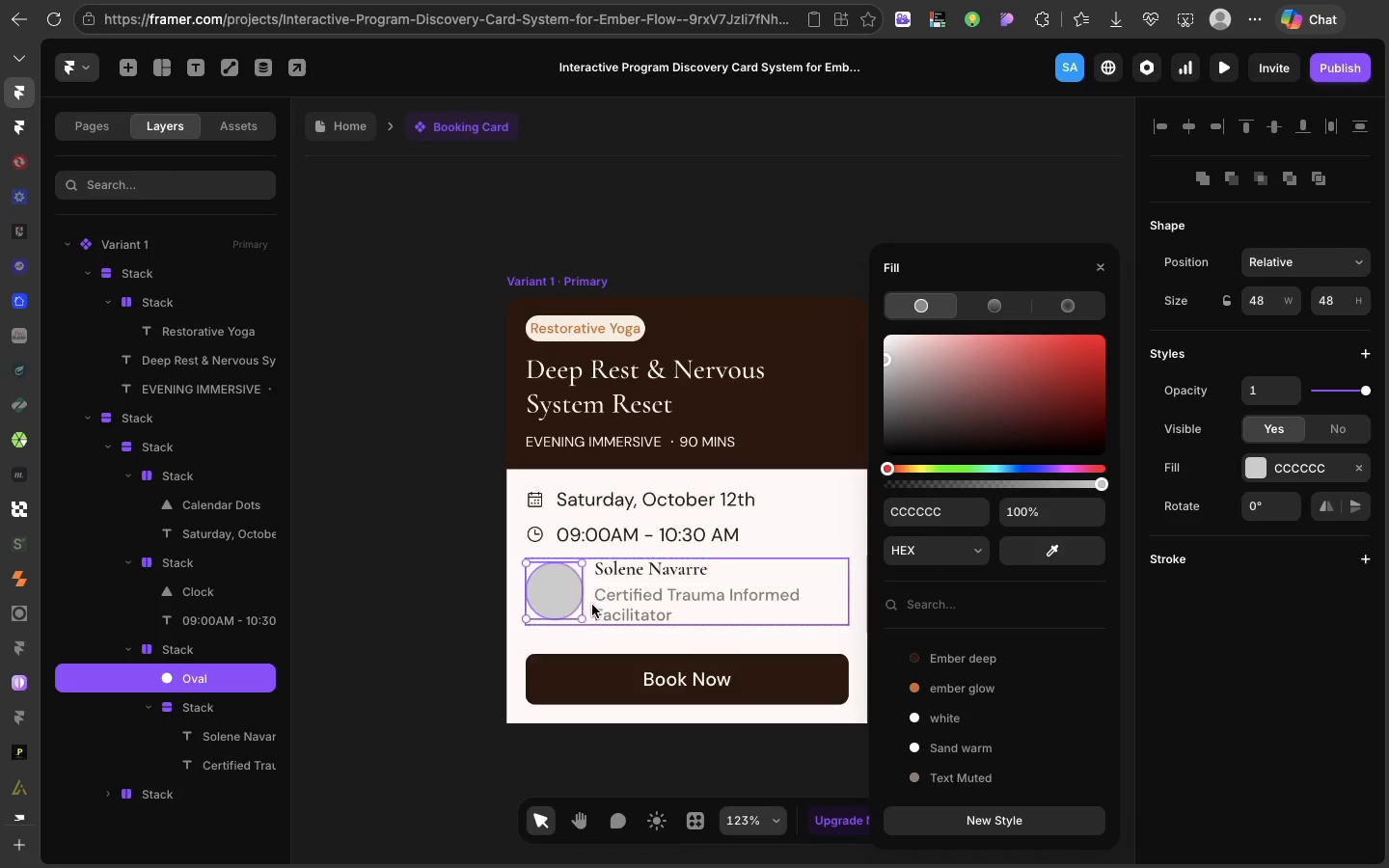 
wait(5.01)
 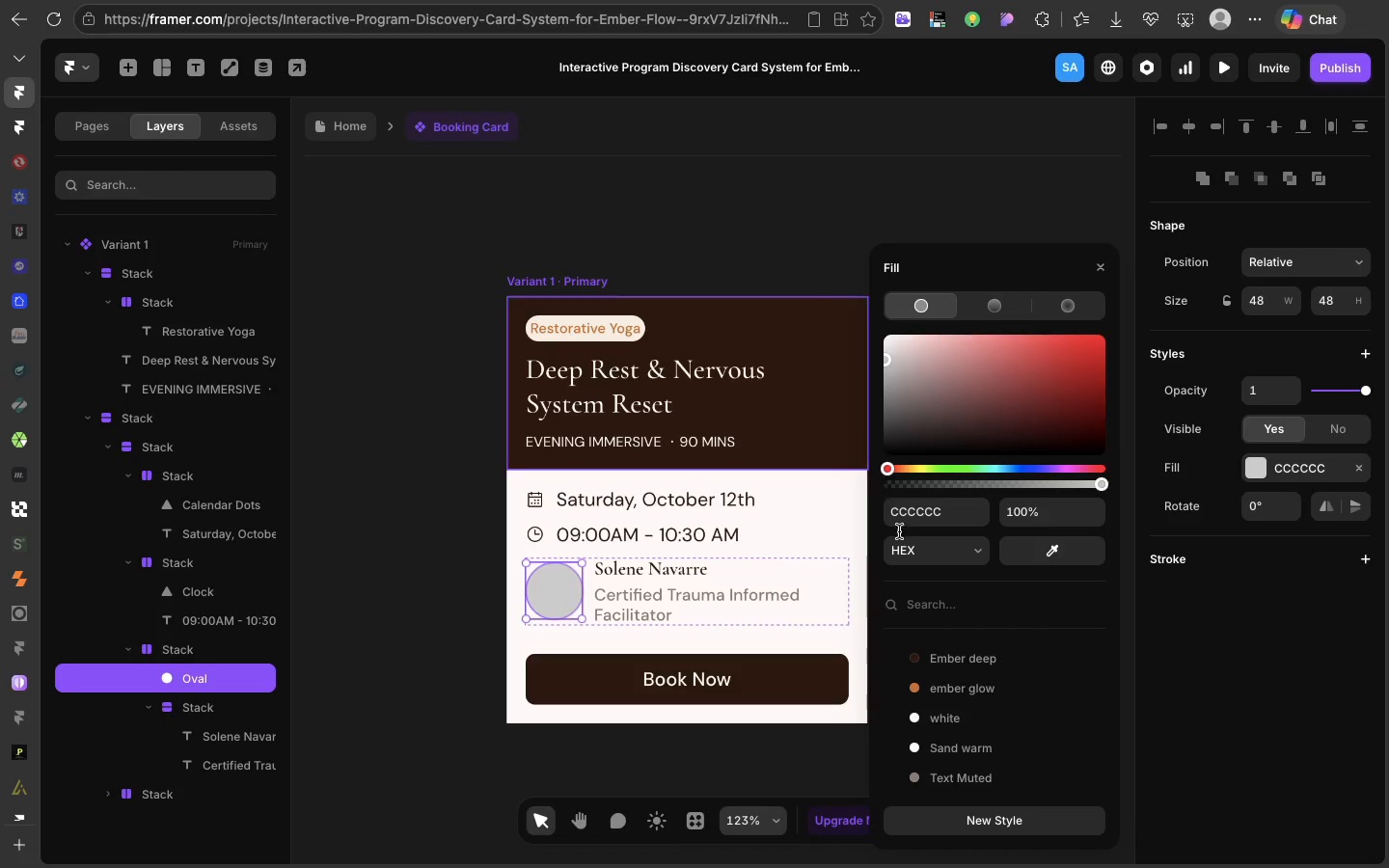 
key(F)
 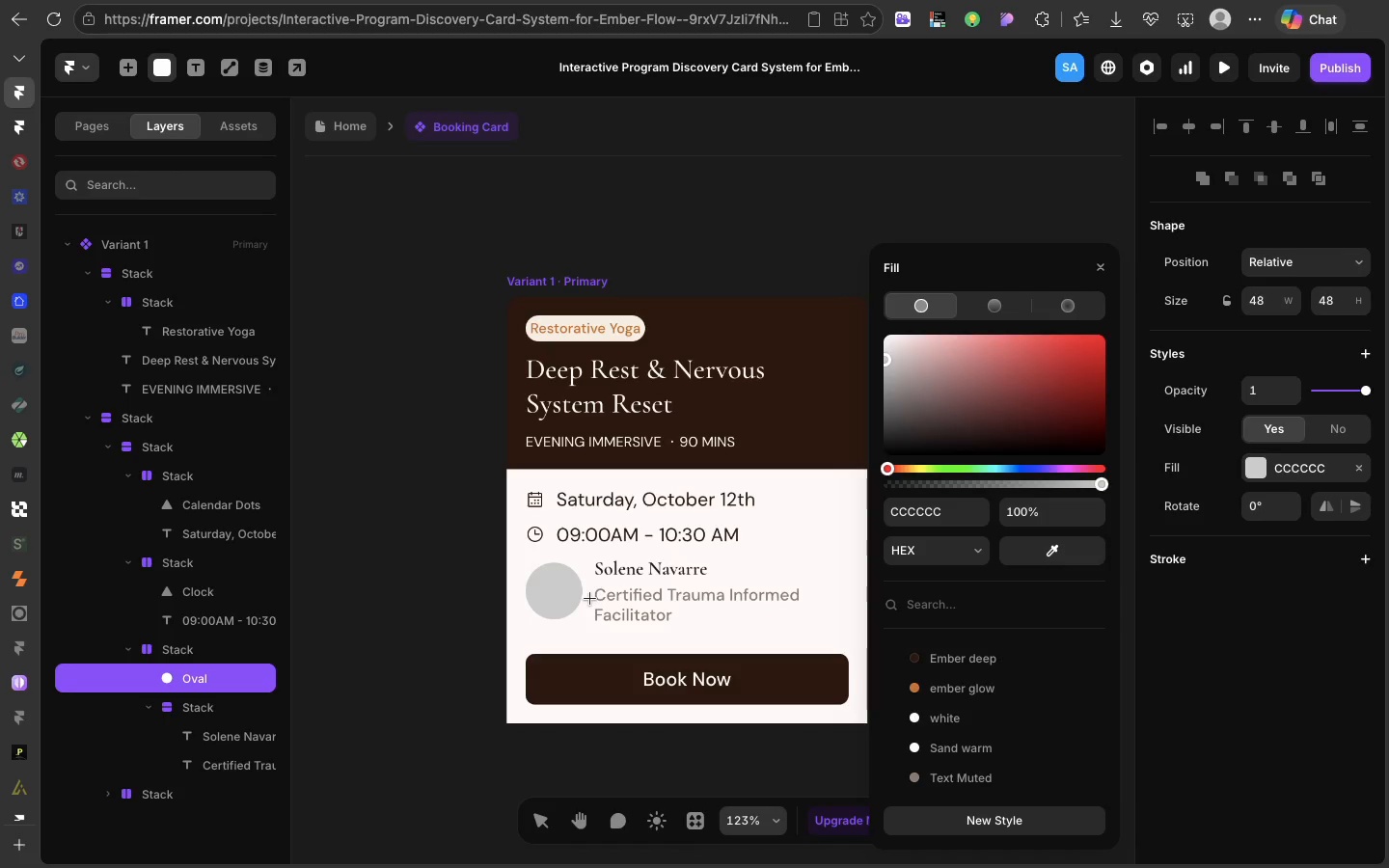 
left_click([589, 598])
 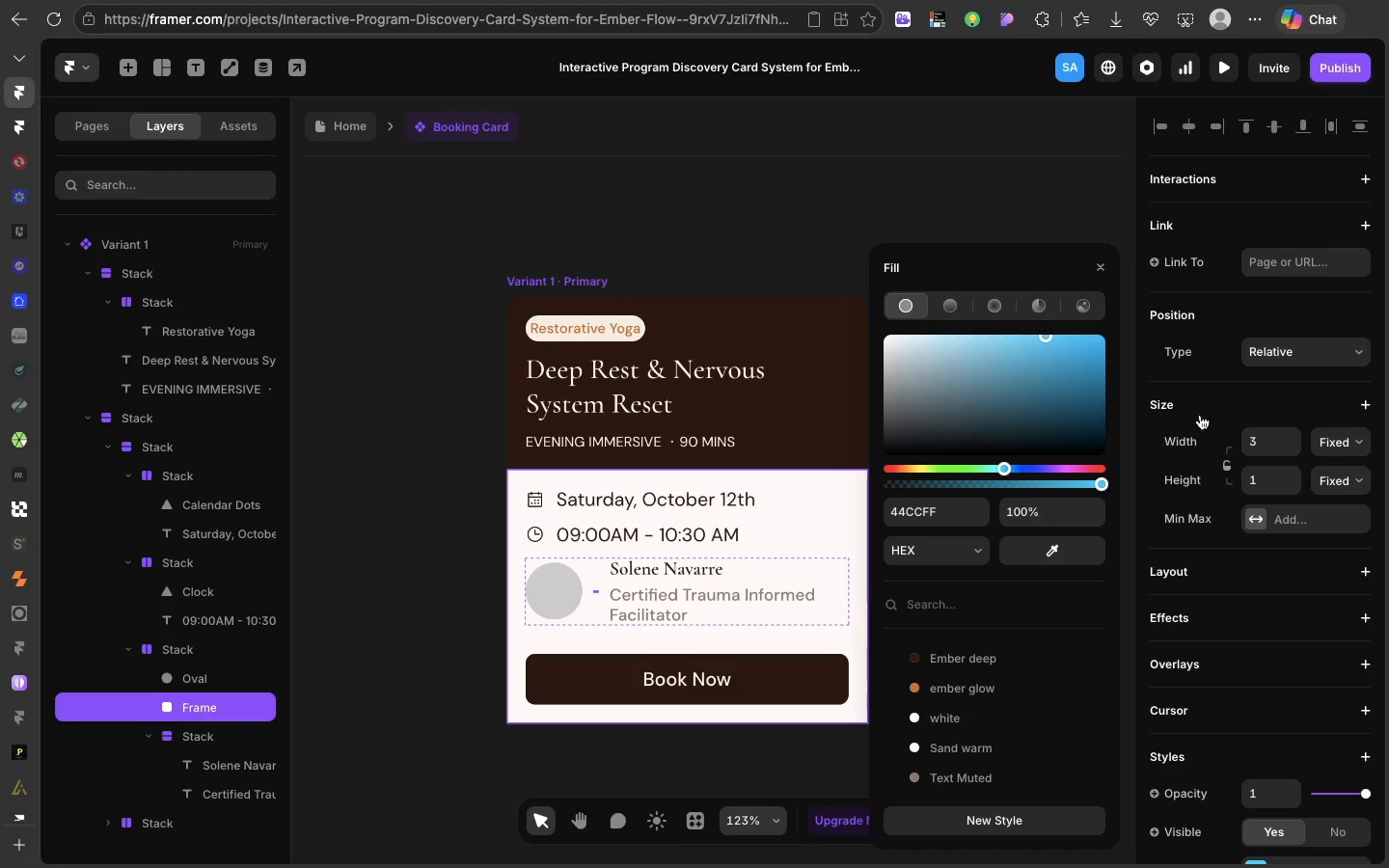 
left_click([1271, 440])
 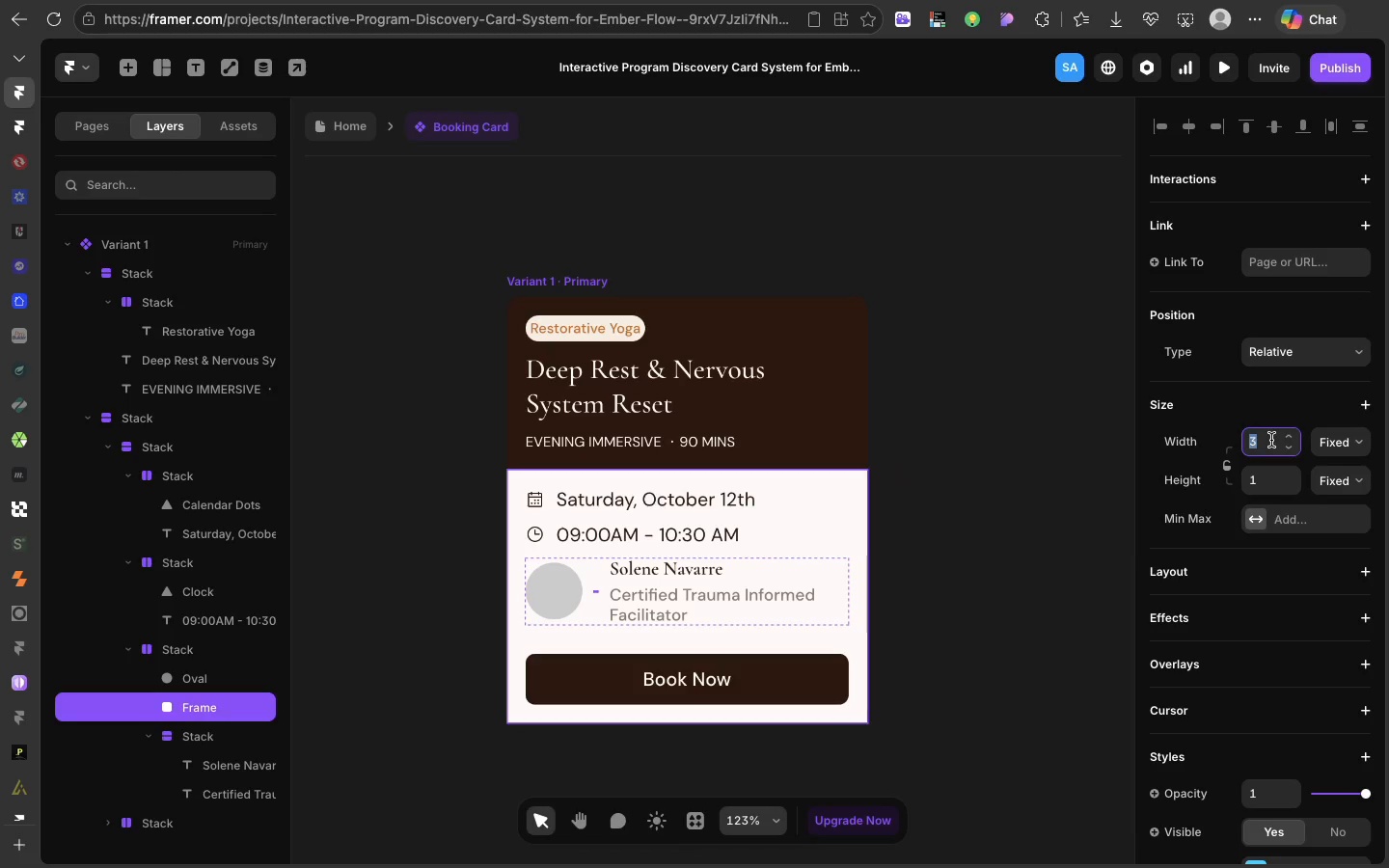 
type(100)
 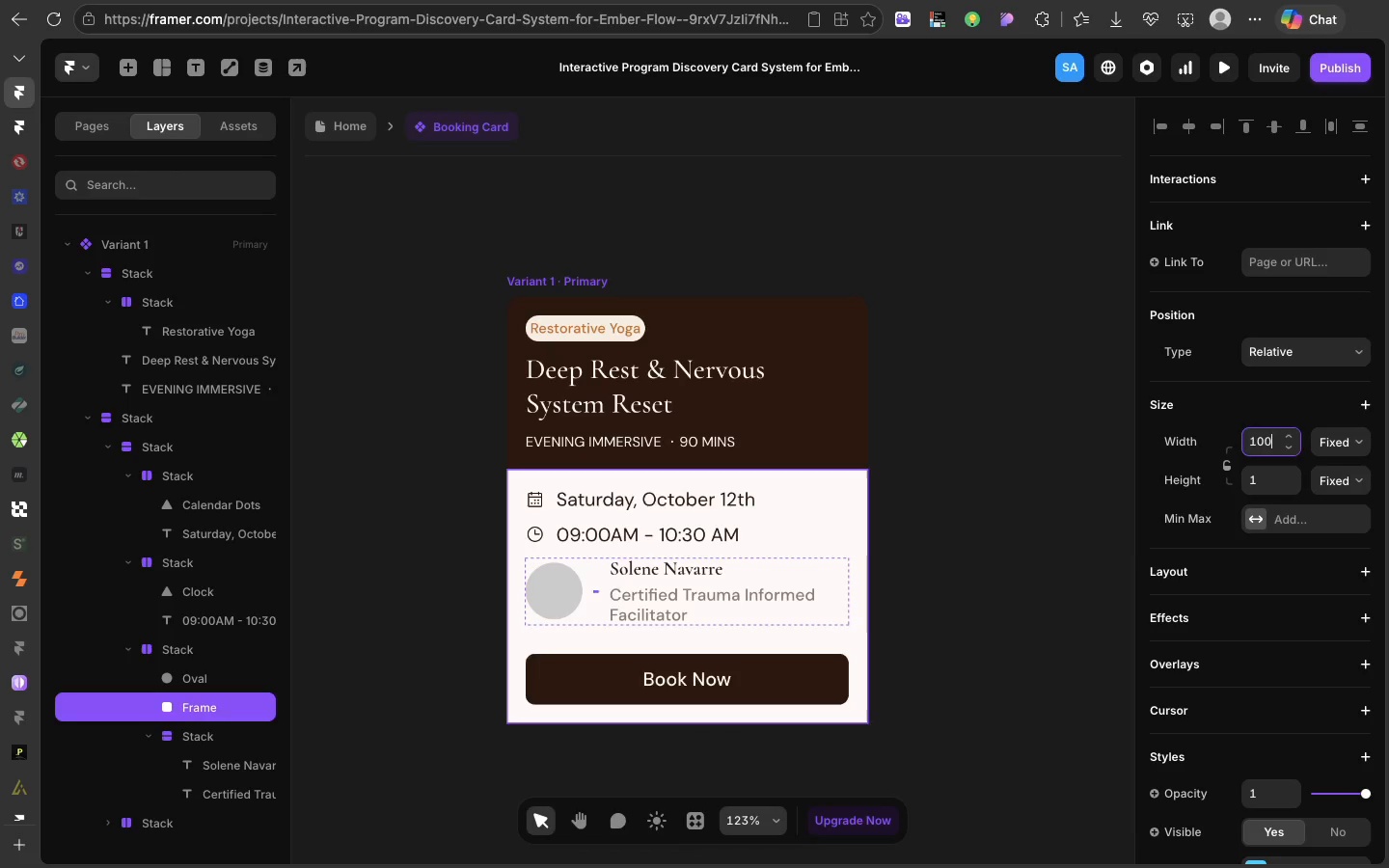 
key(Enter)
 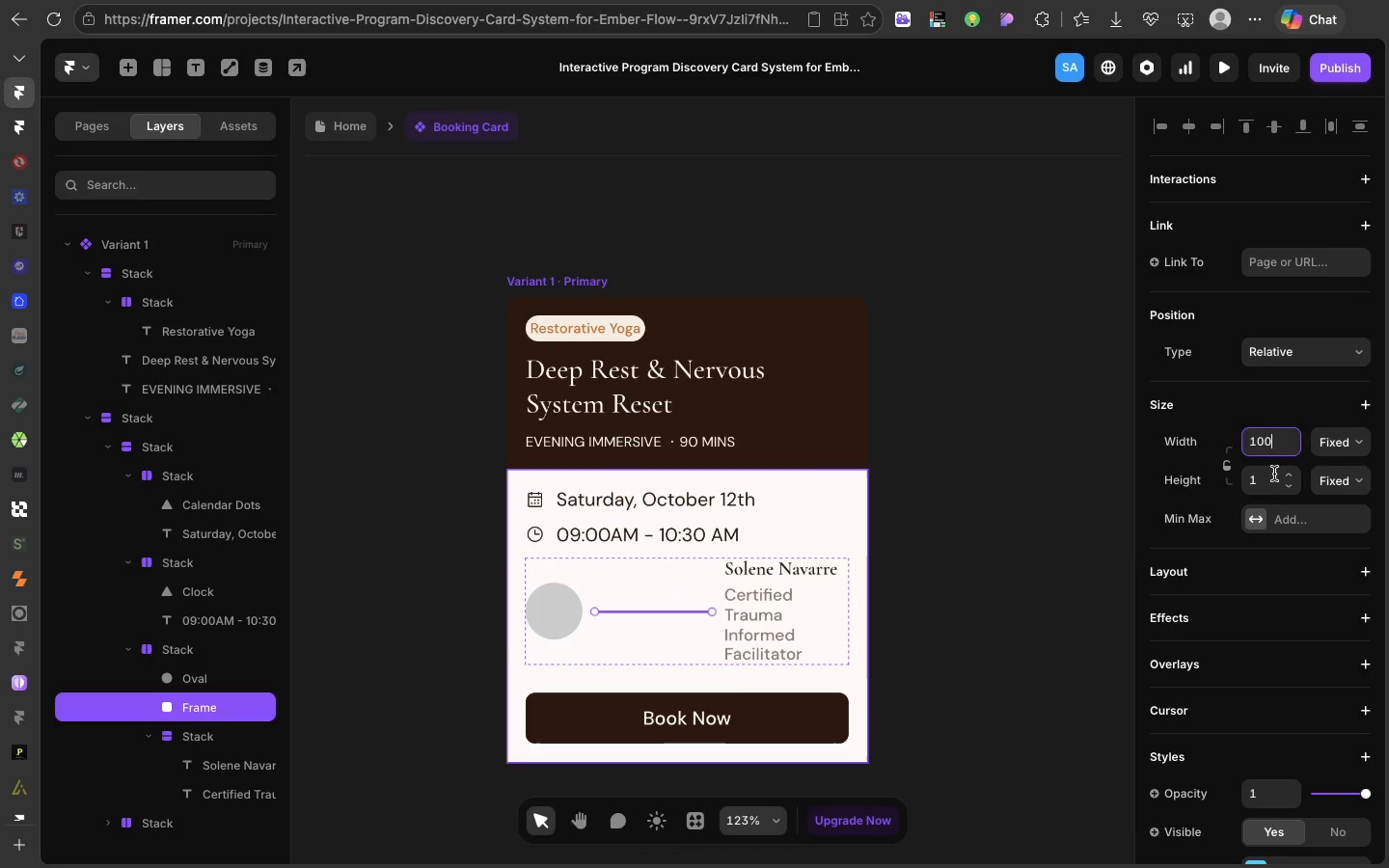 
left_click([1273, 474])
 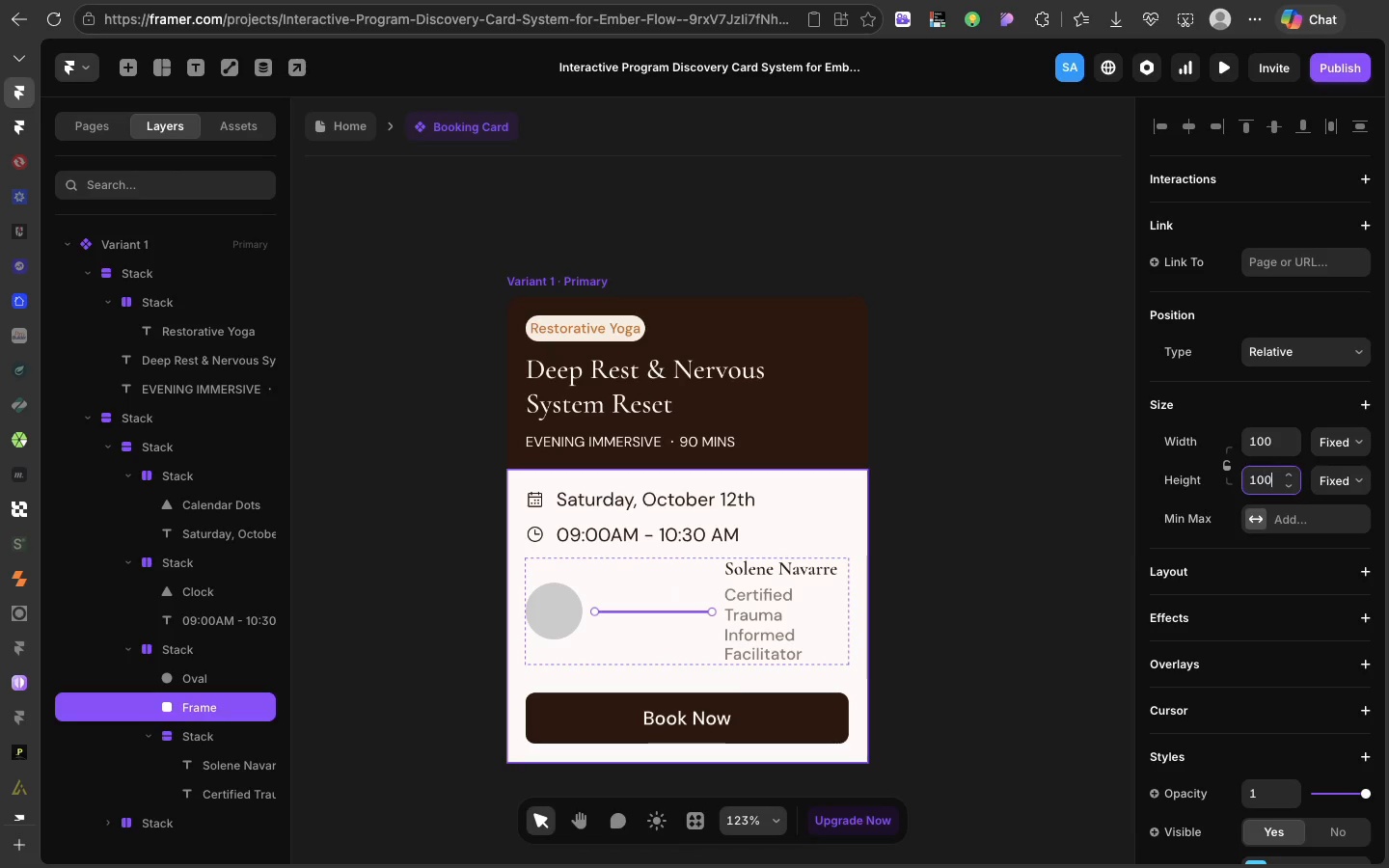 
type(100)
 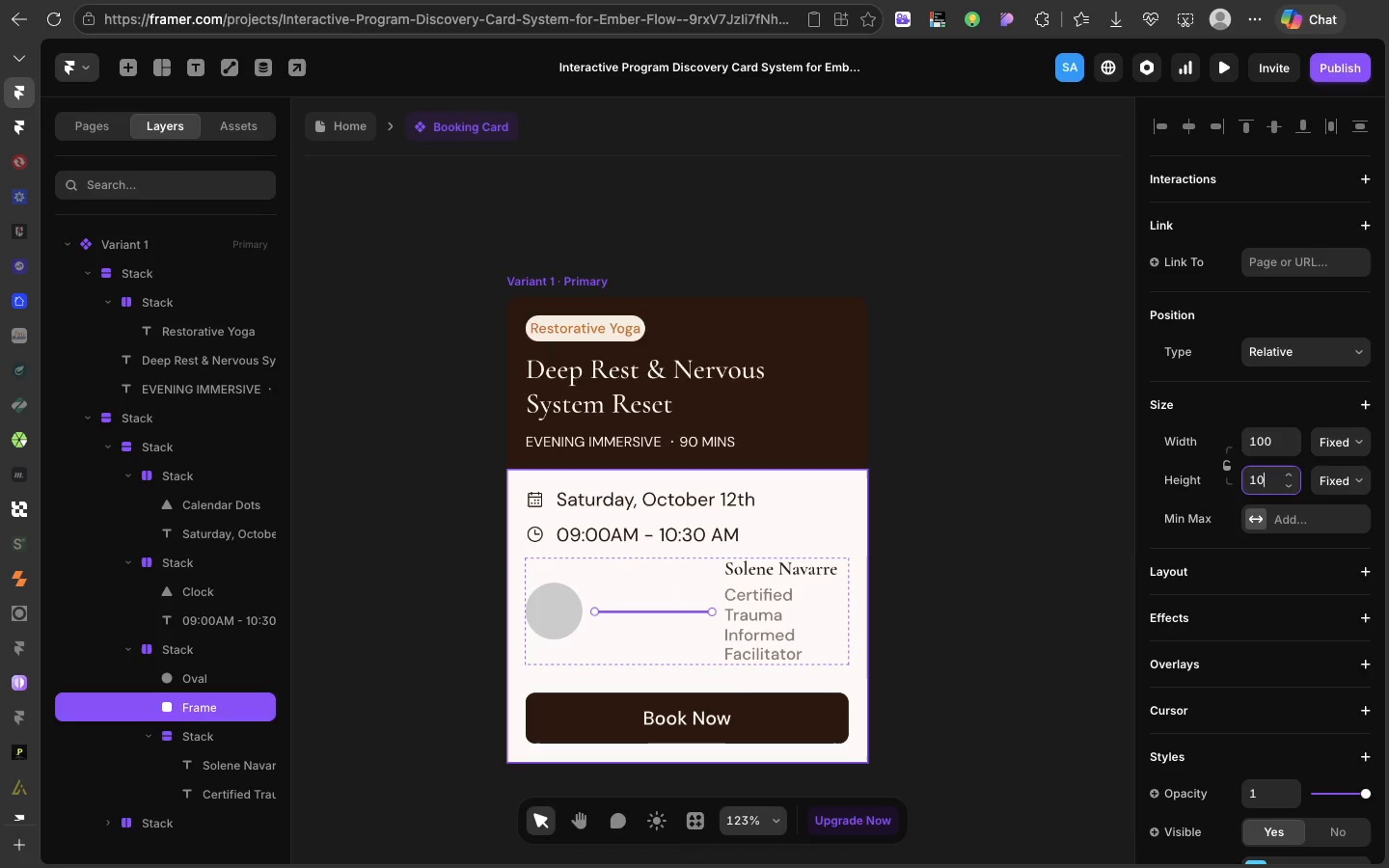 
key(Enter)
 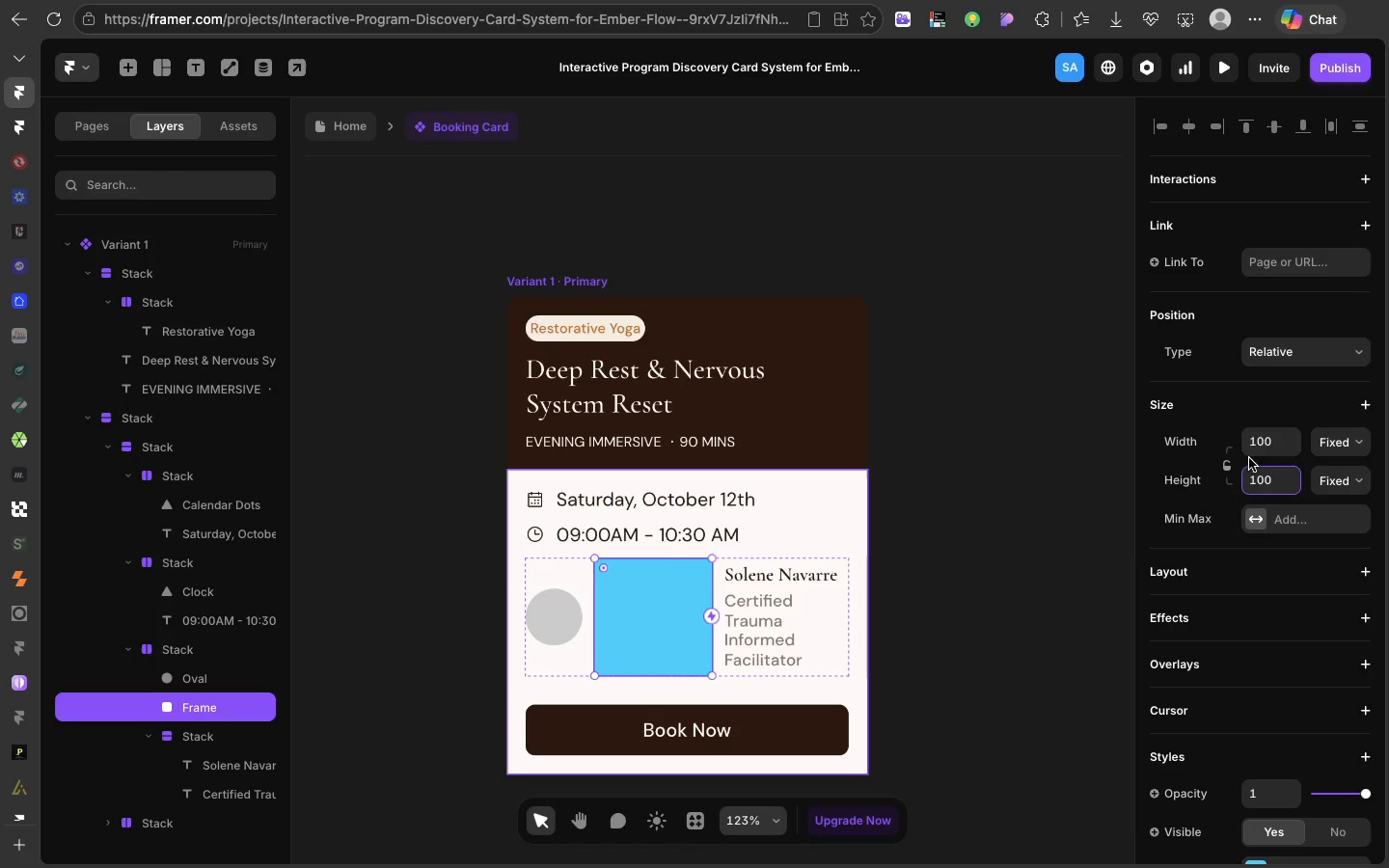 
double_click([1257, 443])
 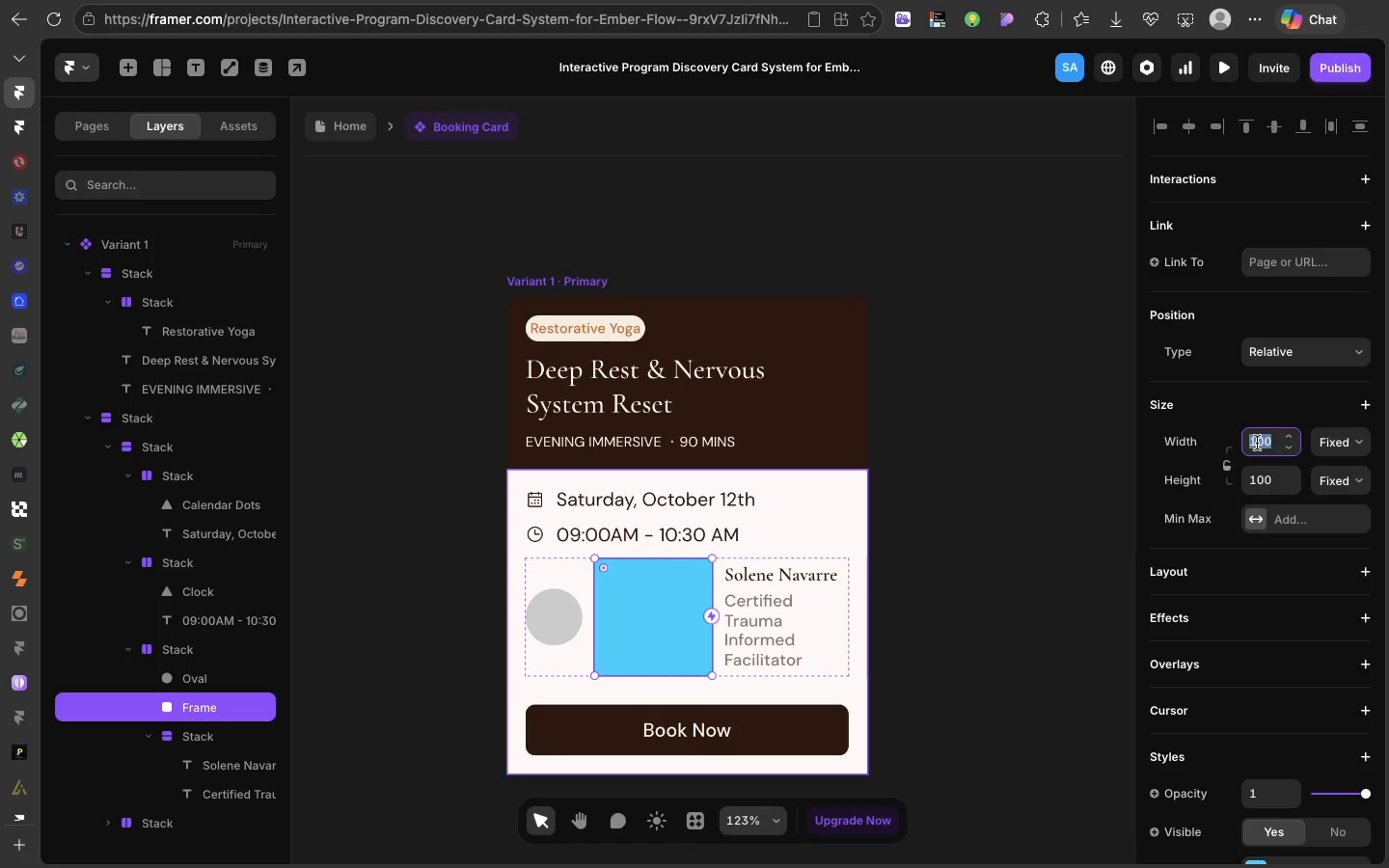 
triple_click([1257, 443])
 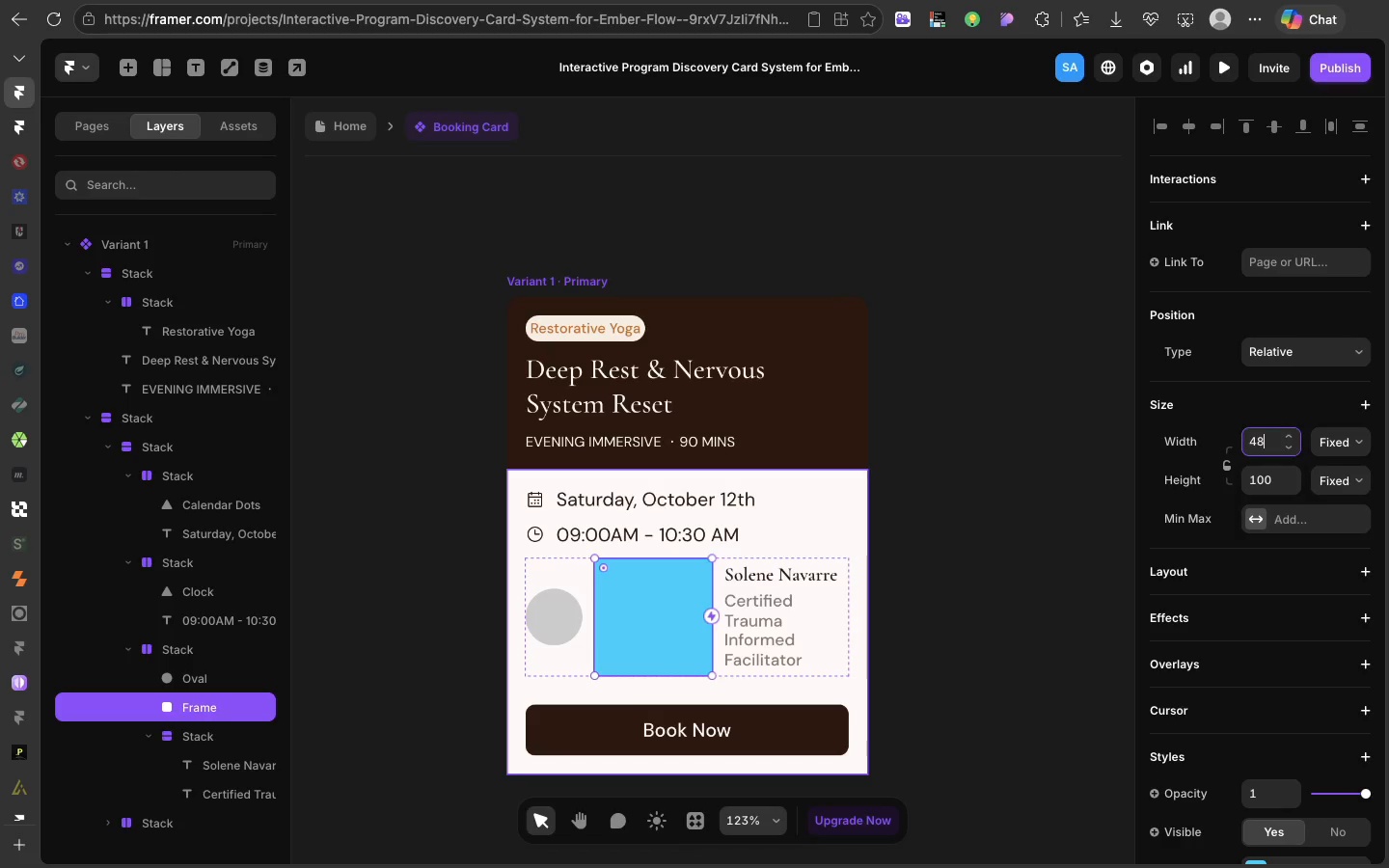 
type(48)
 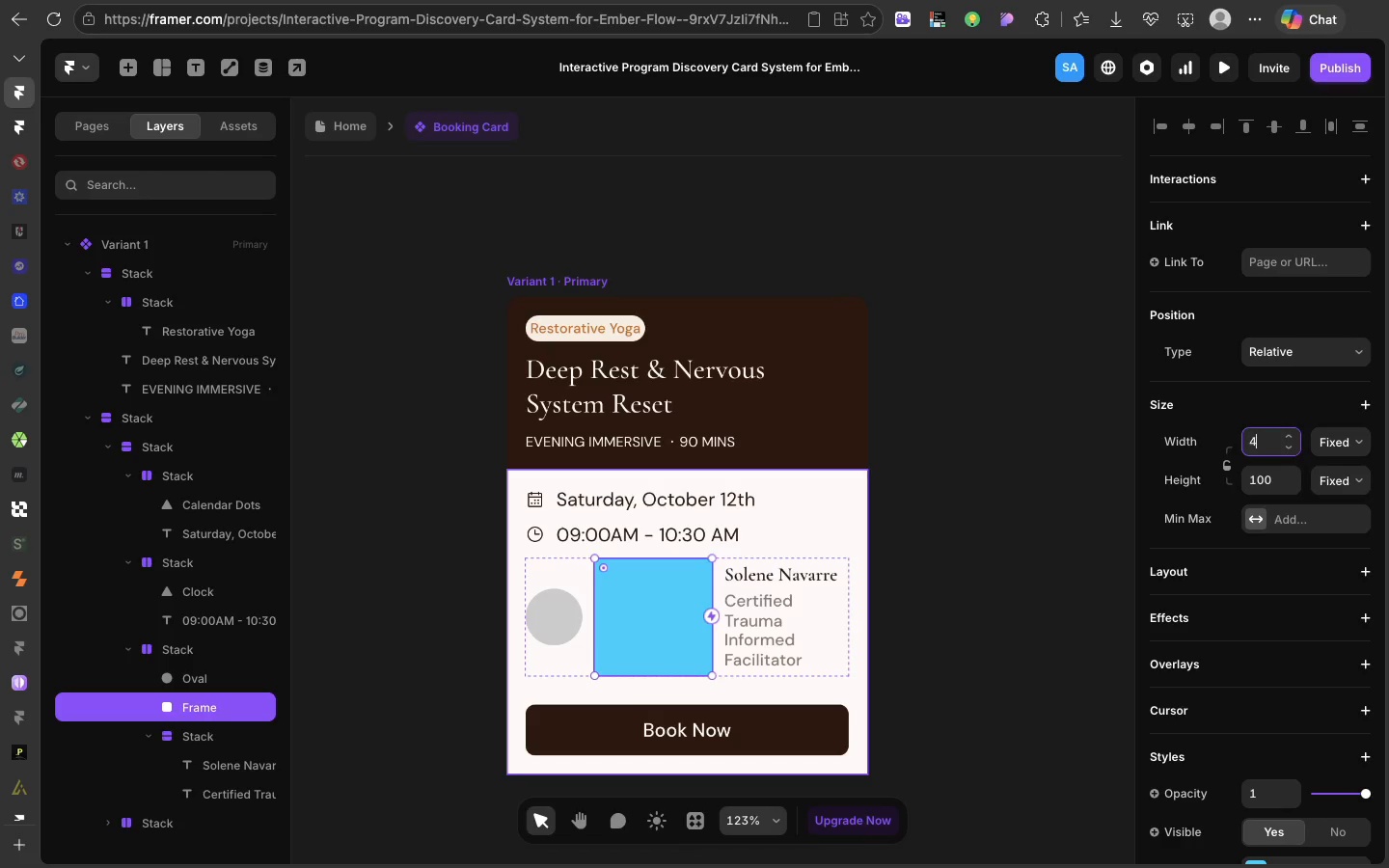 
key(Enter)
 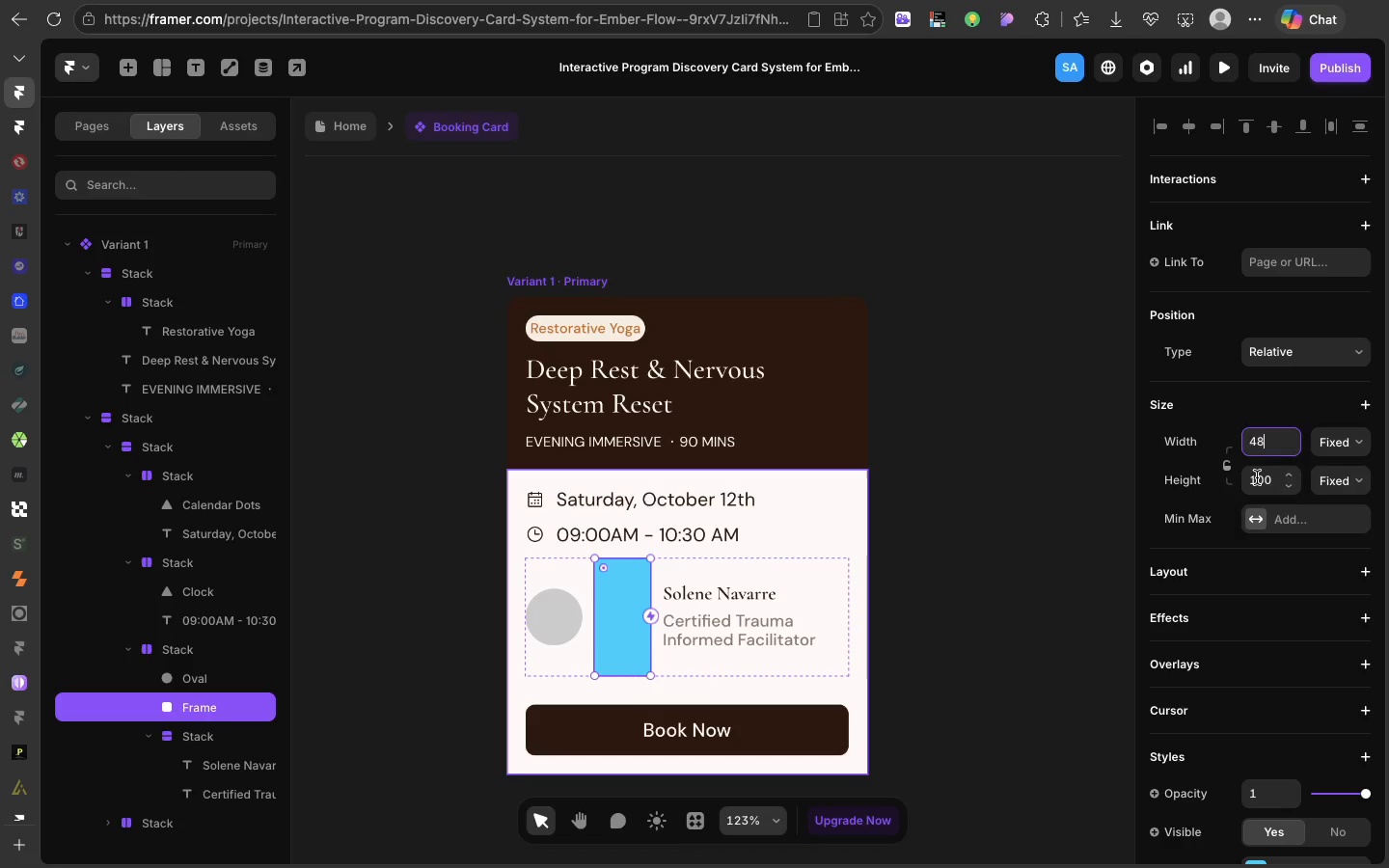 
left_click([1257, 477])
 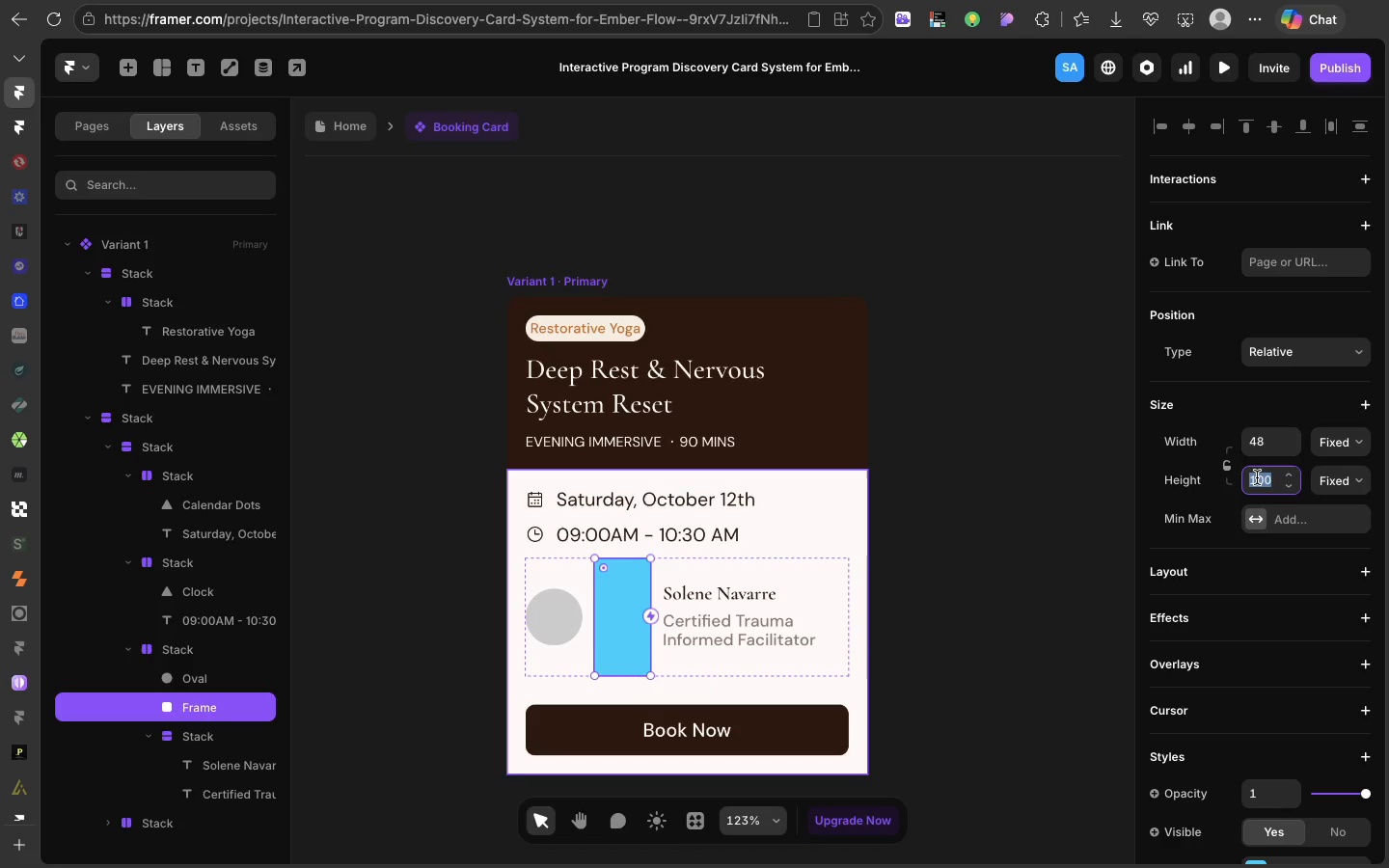 
type(48)
 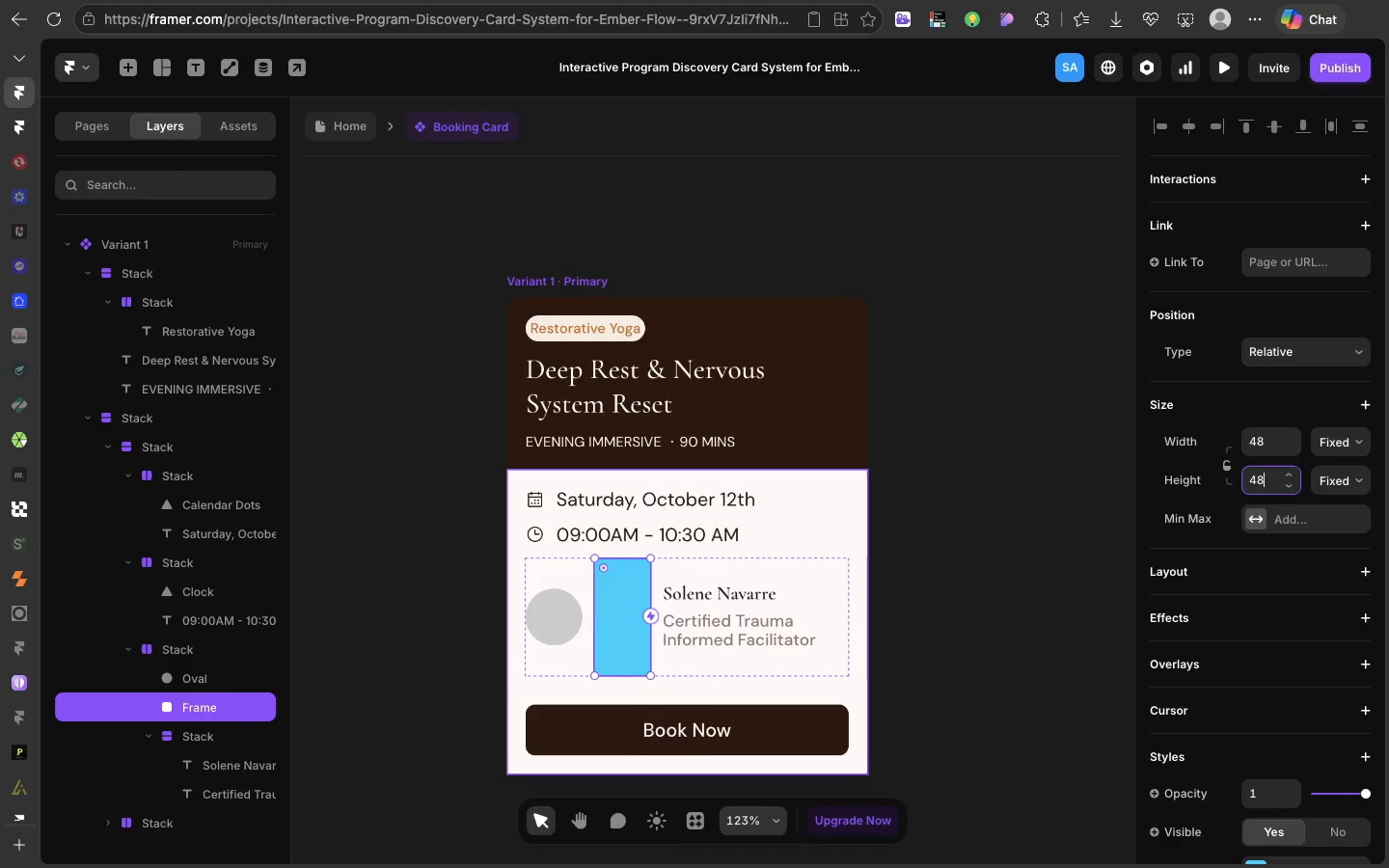 
key(Enter)
 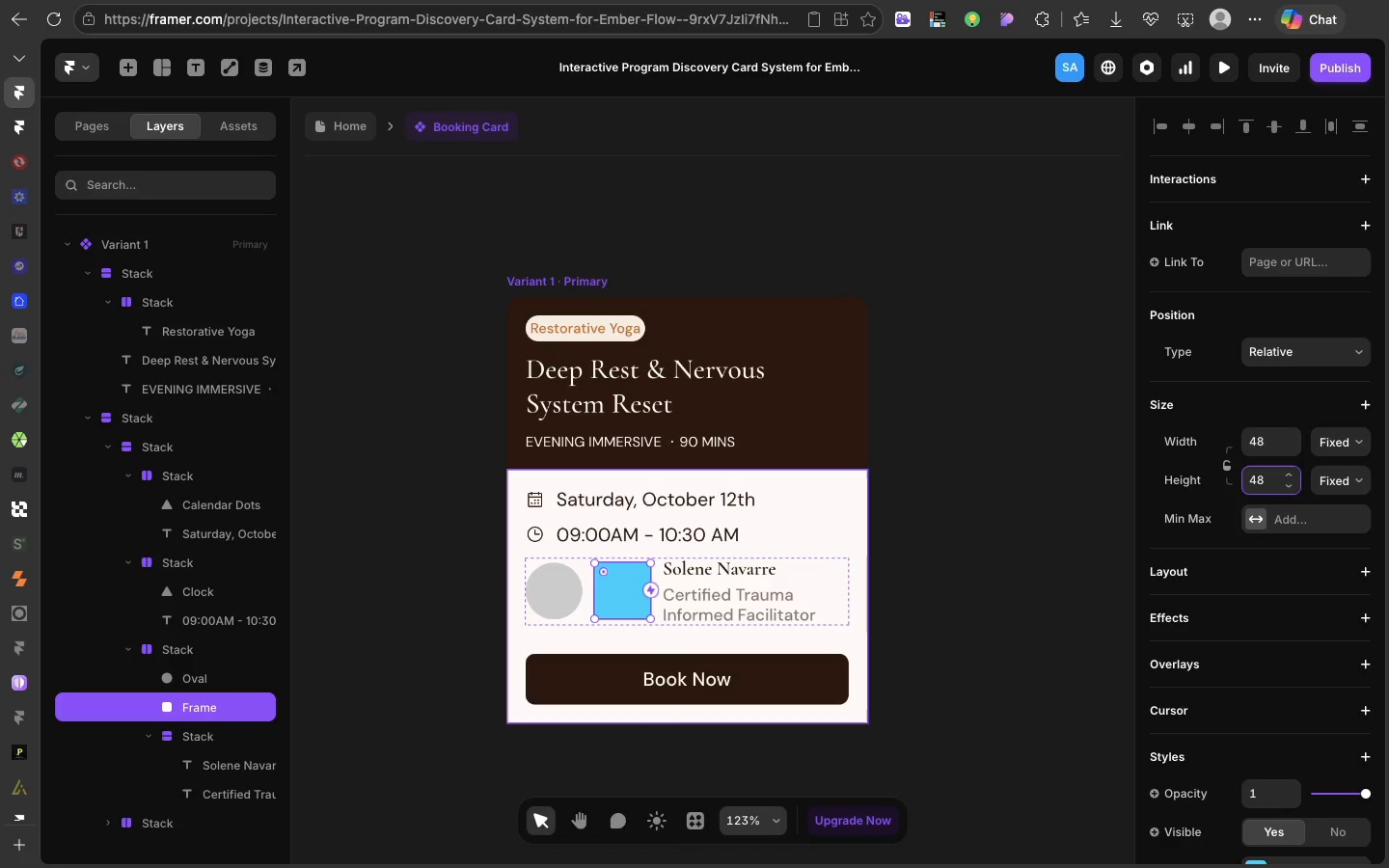 
scroll: coordinate [1300, 688], scroll_direction: down, amount: 156.0
 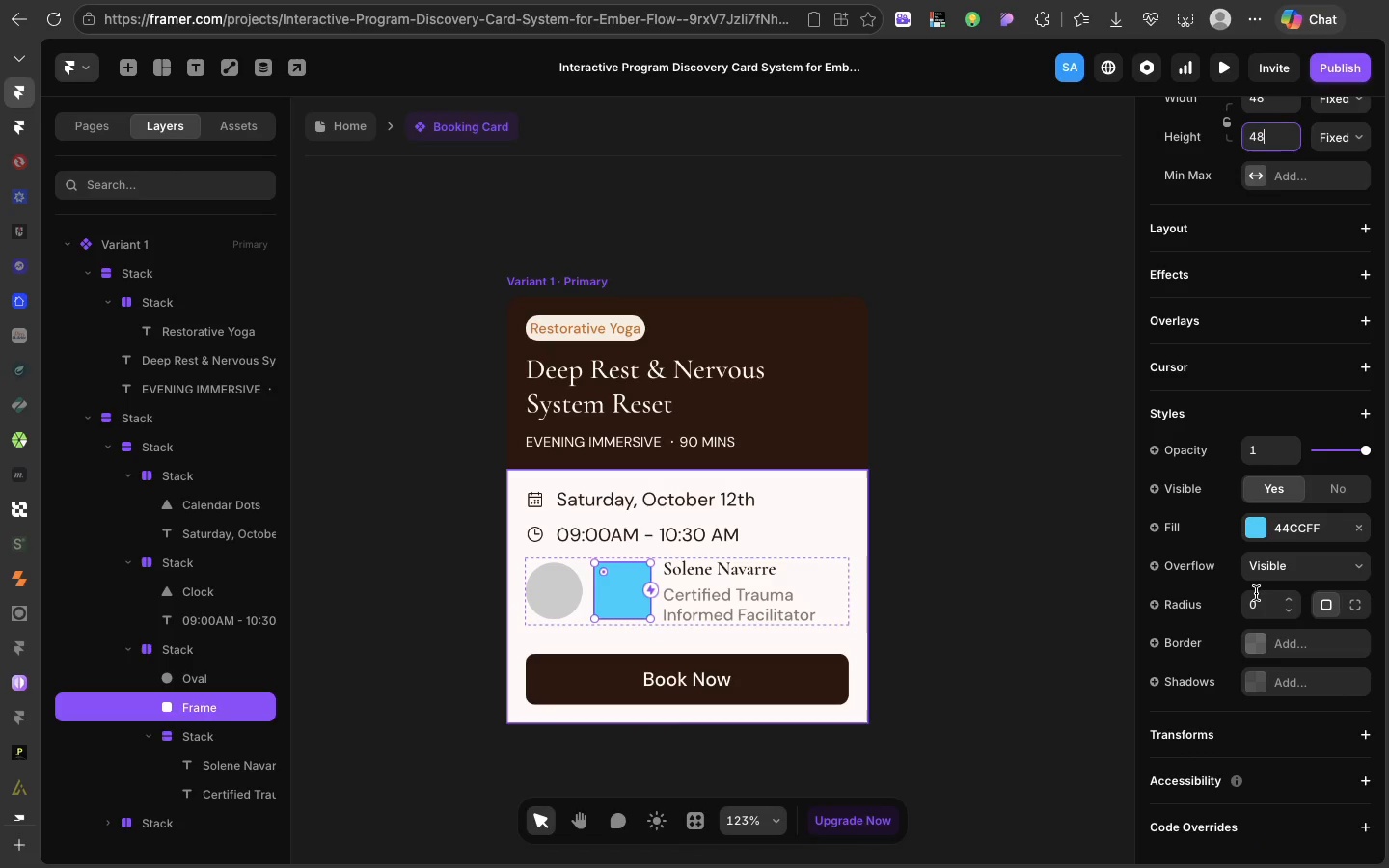 
left_click([1266, 614])
 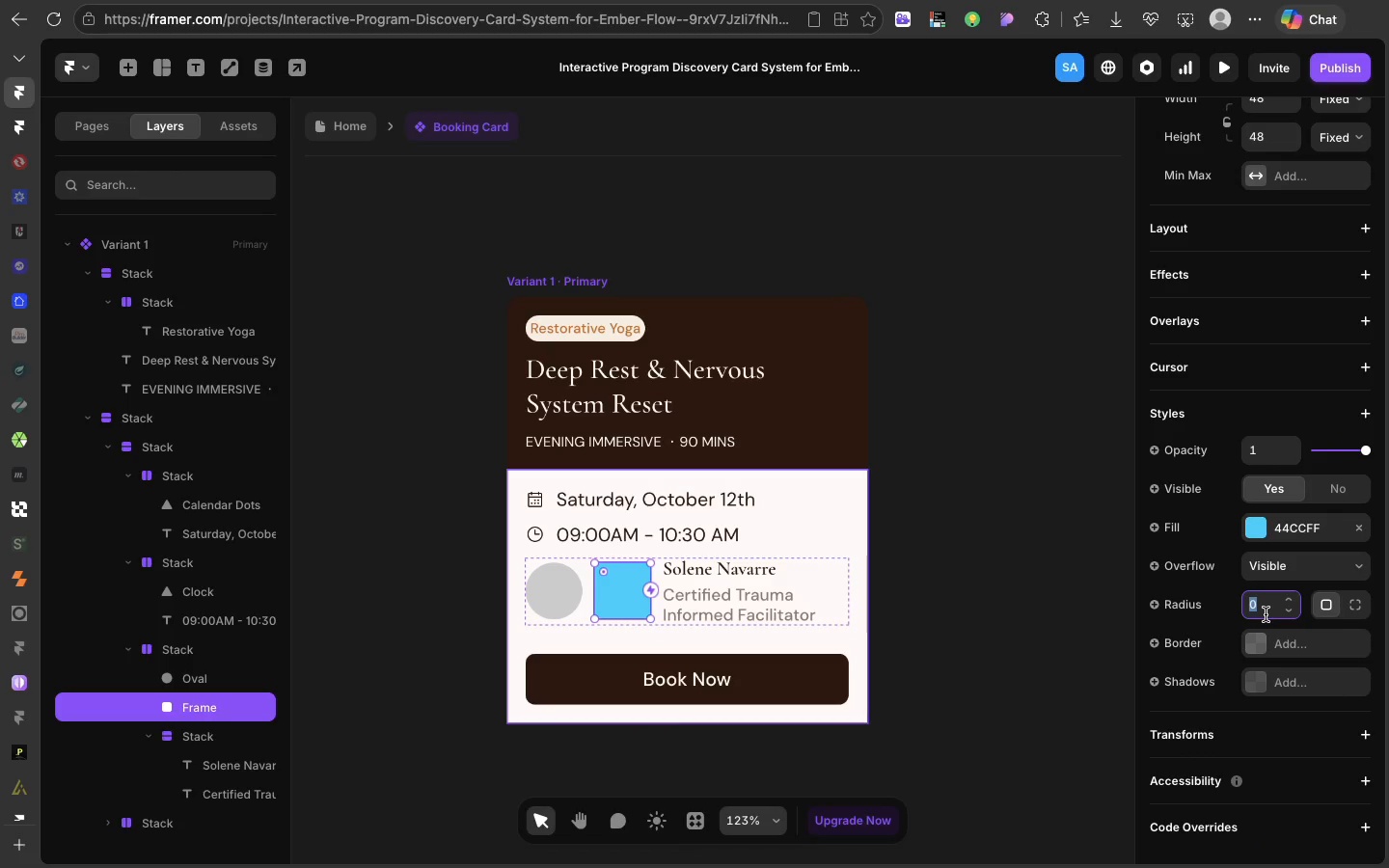 
type(2000)
 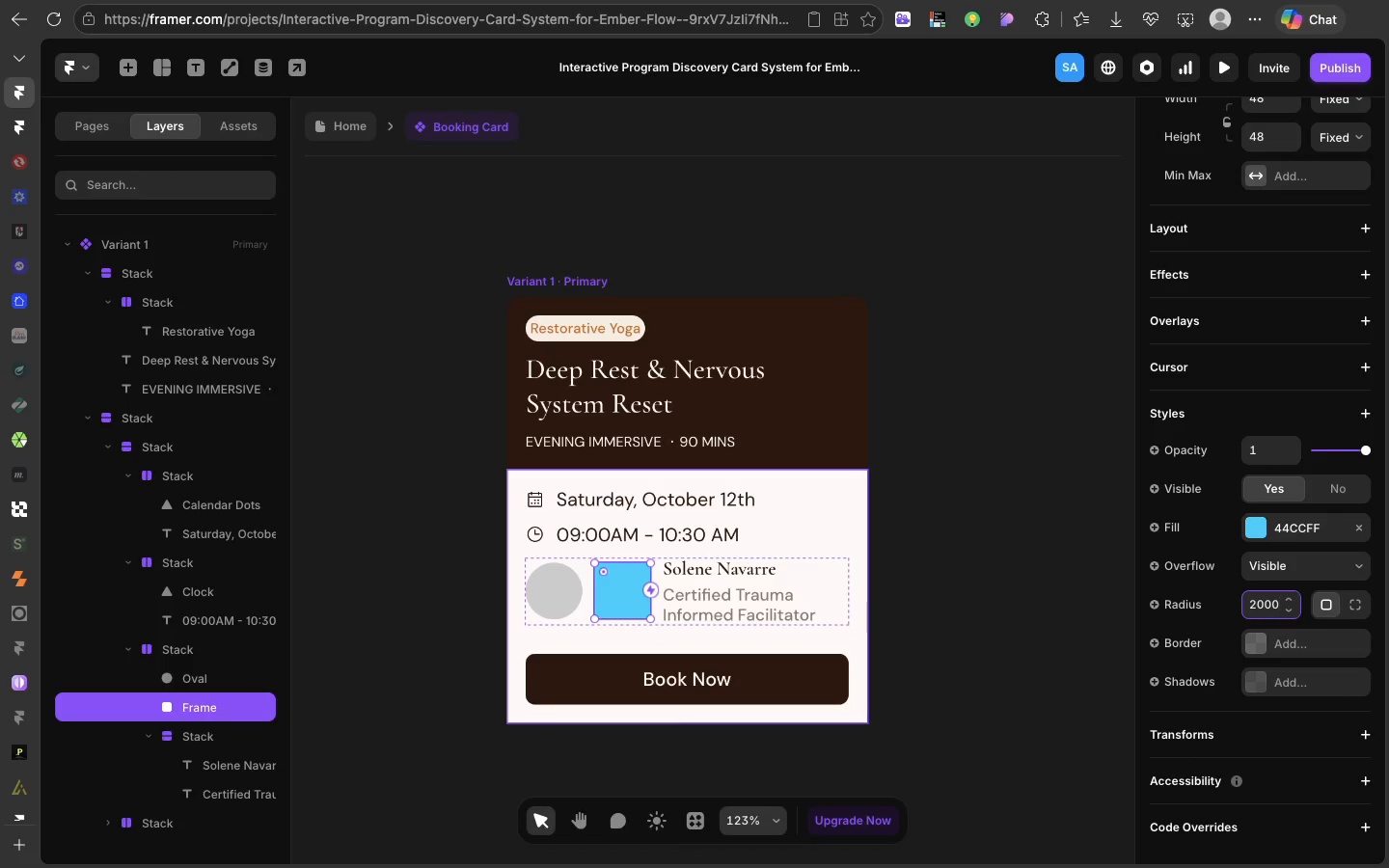 
key(Enter)
 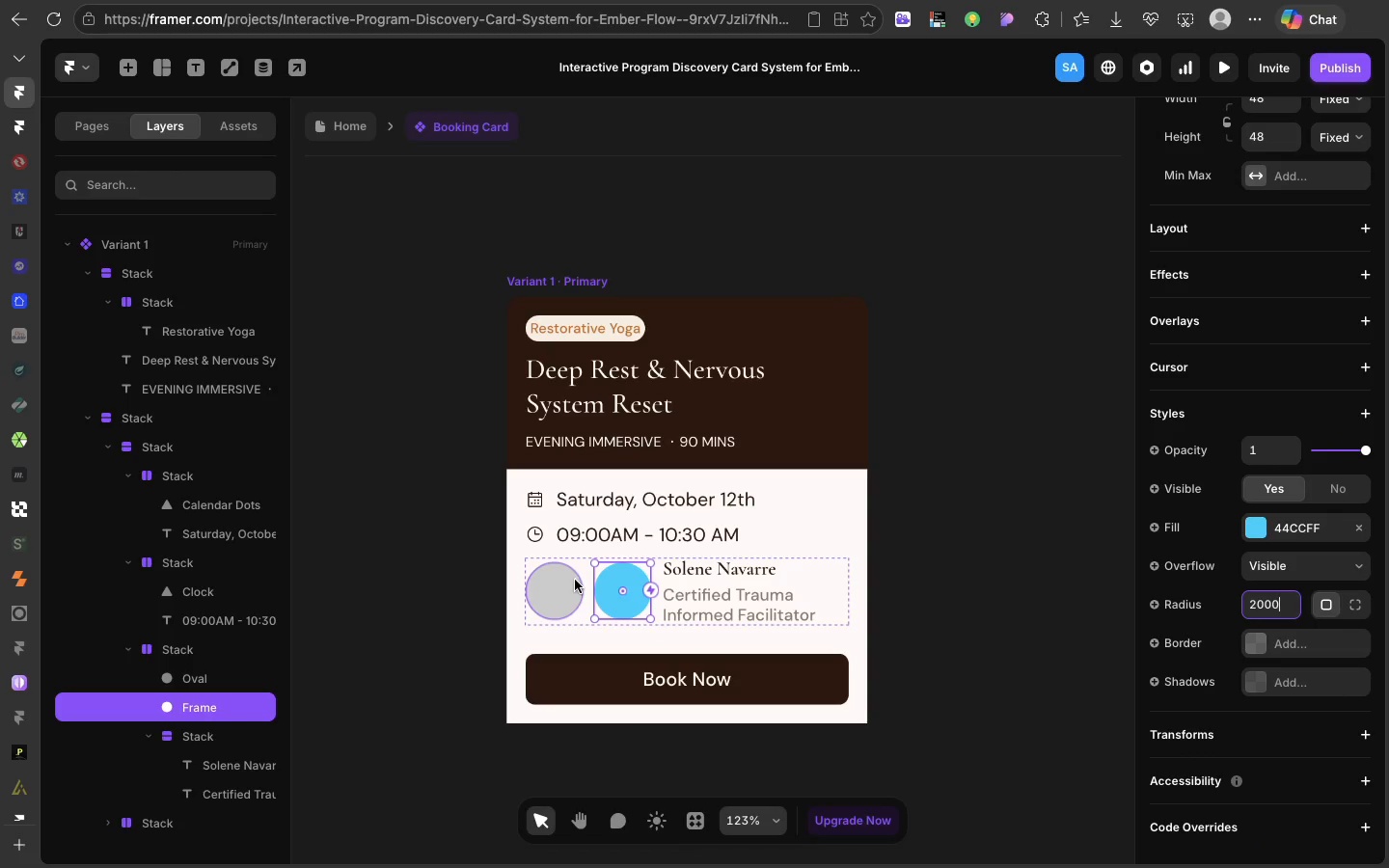 
left_click([575, 581])
 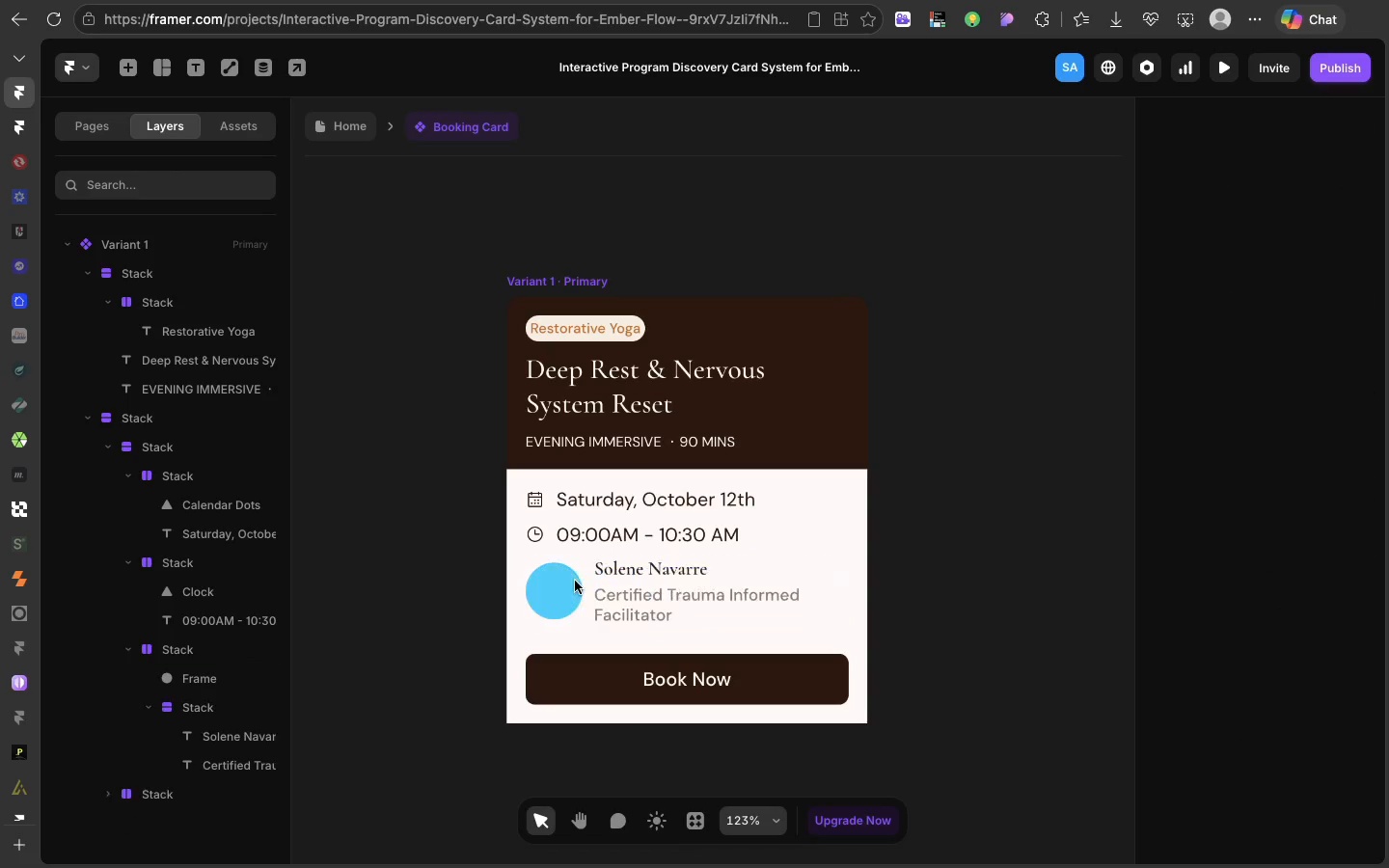 
key(Backspace)
 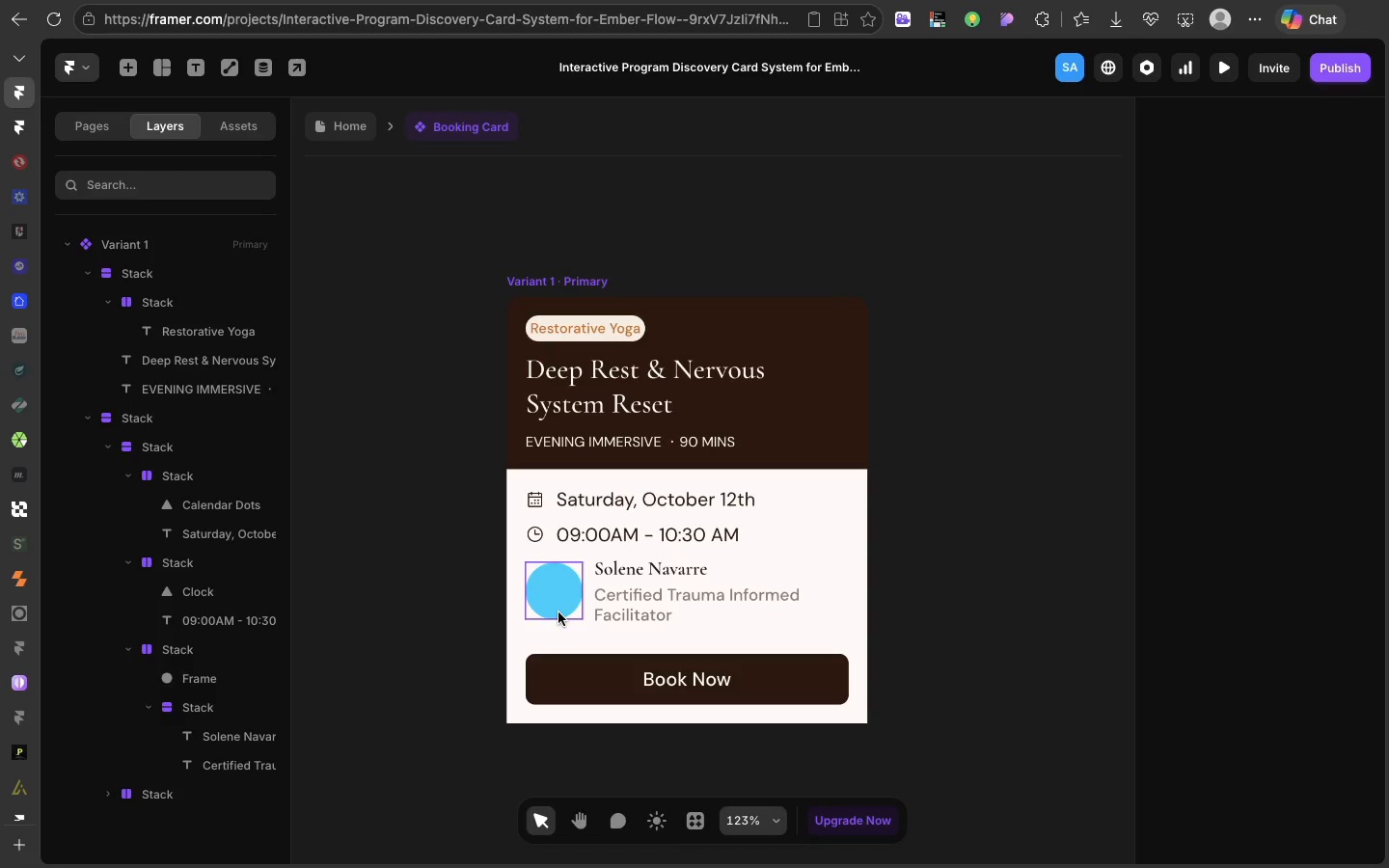 
left_click([558, 612])
 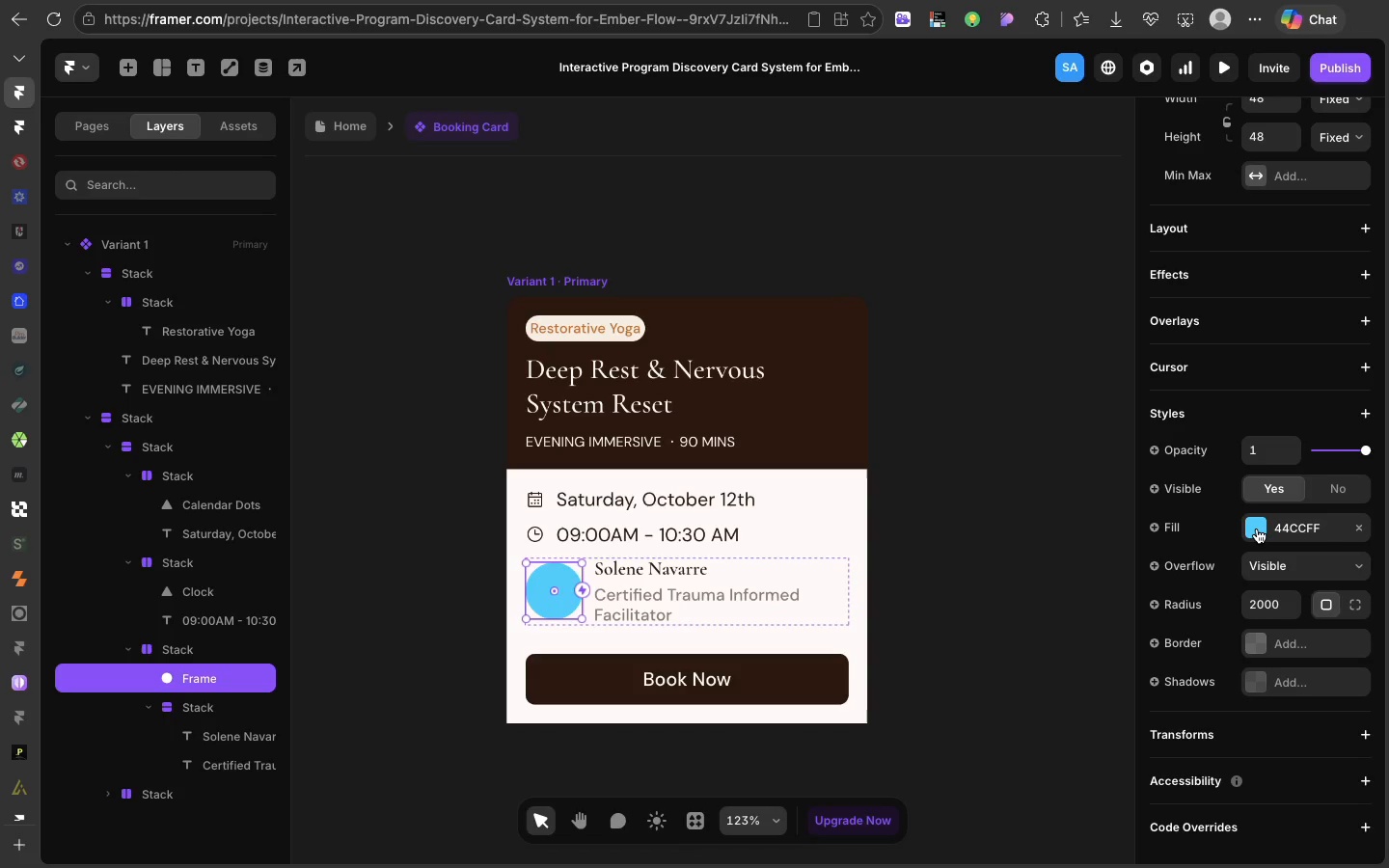 
left_click([1257, 529])
 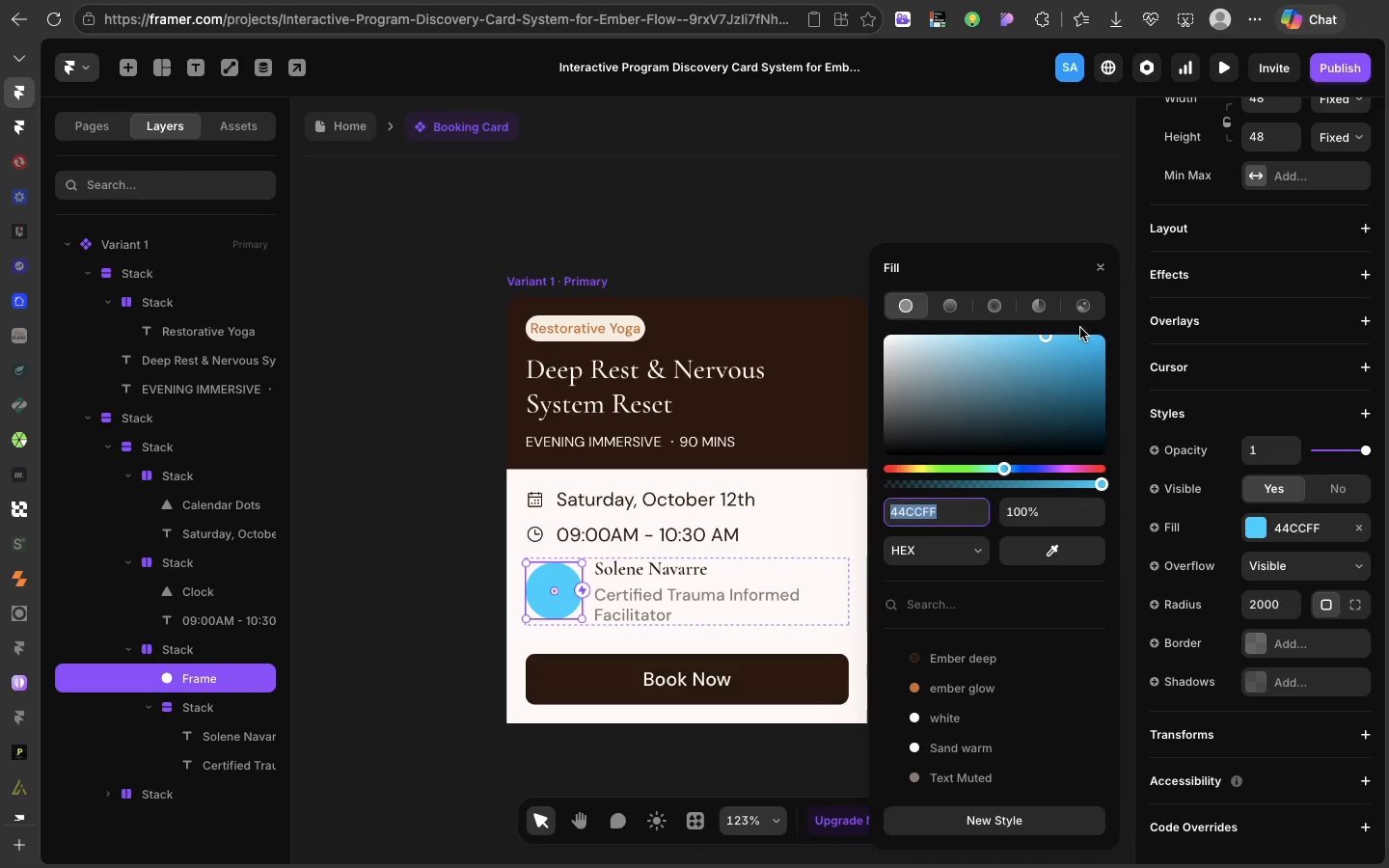 
left_click([1078, 318])
 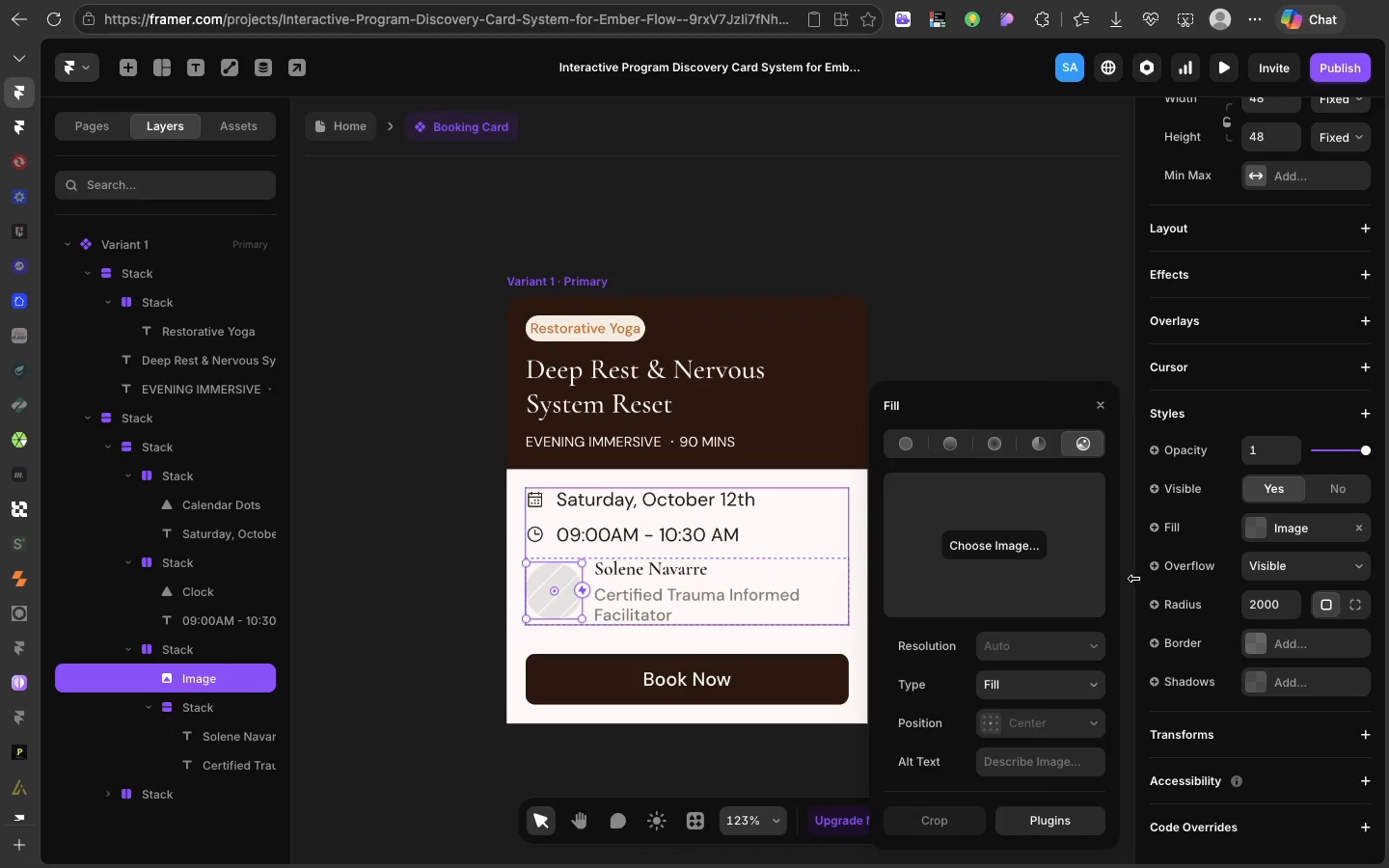 
left_click([1159, 529])
 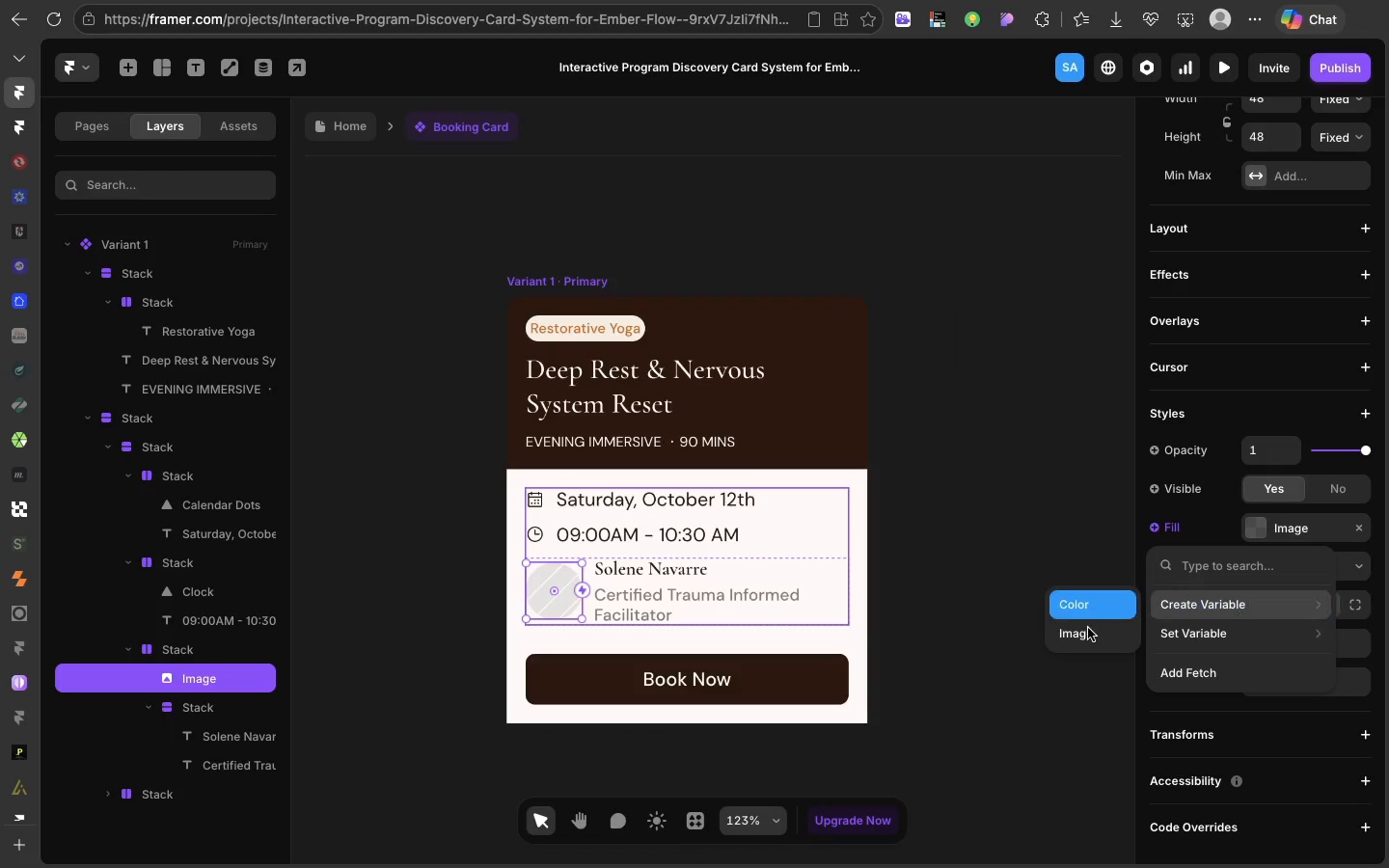 
left_click([1082, 638])
 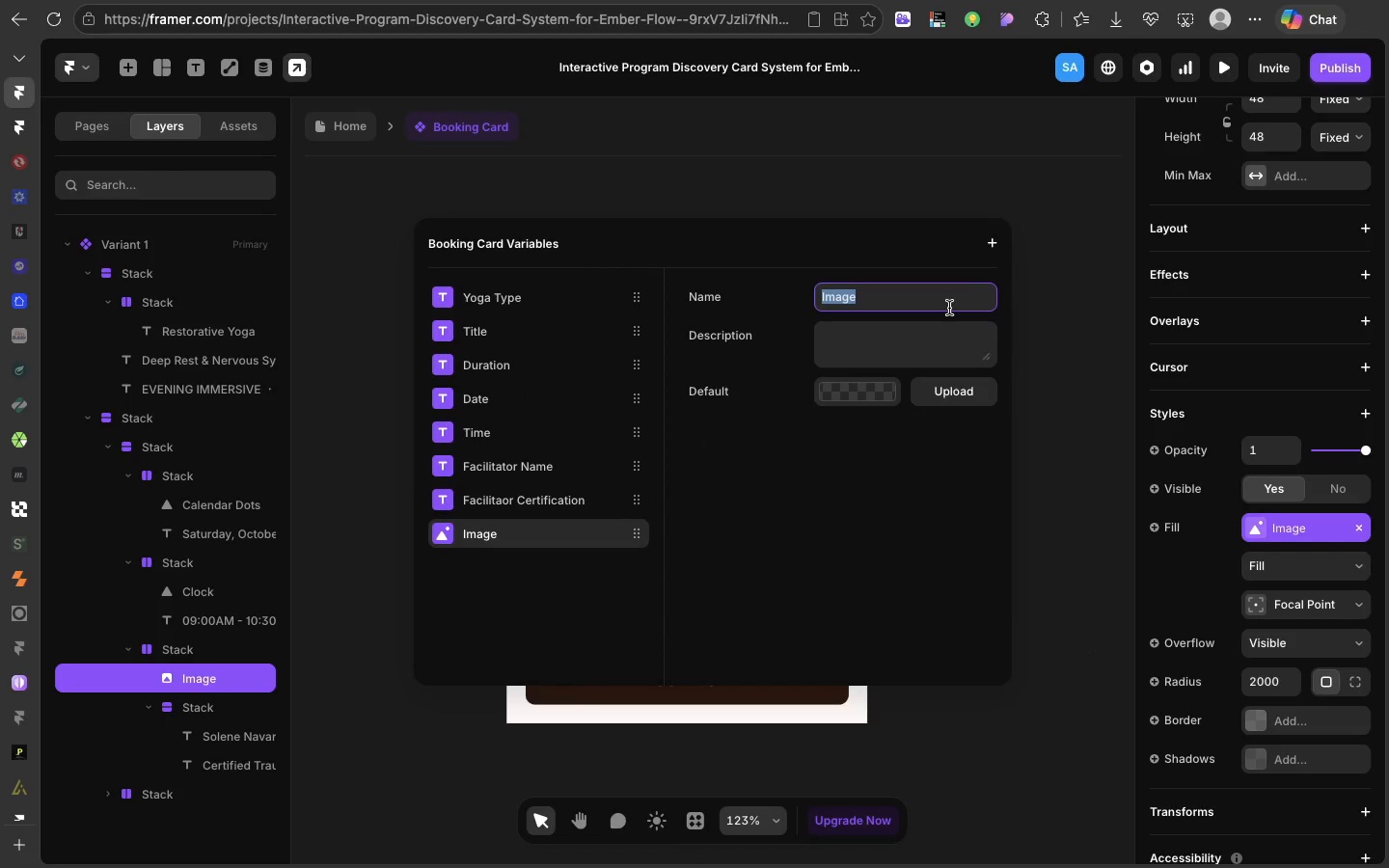 
left_click([887, 130])
 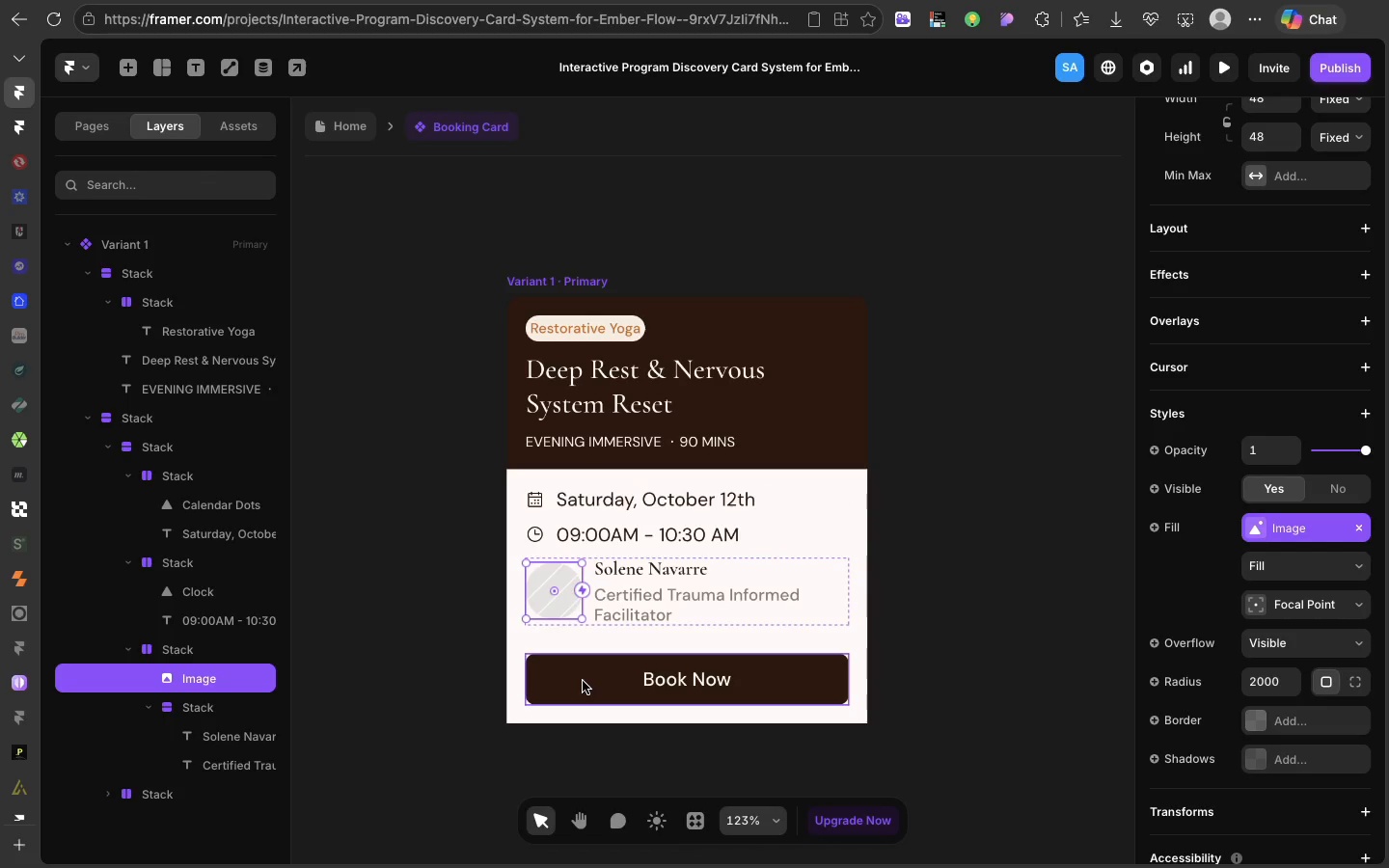 
scroll: coordinate [1, 786], scroll_direction: down, amount: 108.0
 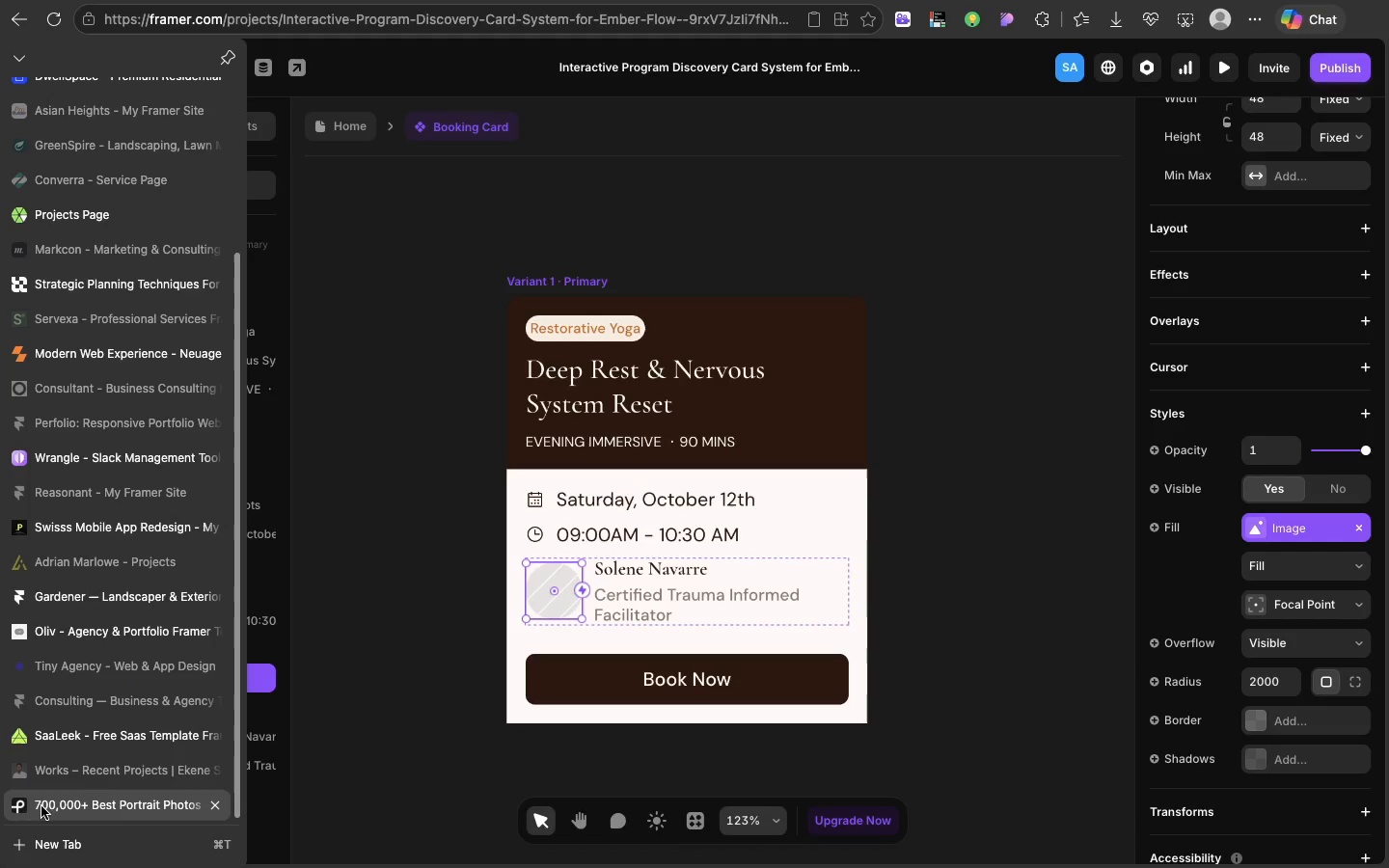 
left_click([42, 806])
 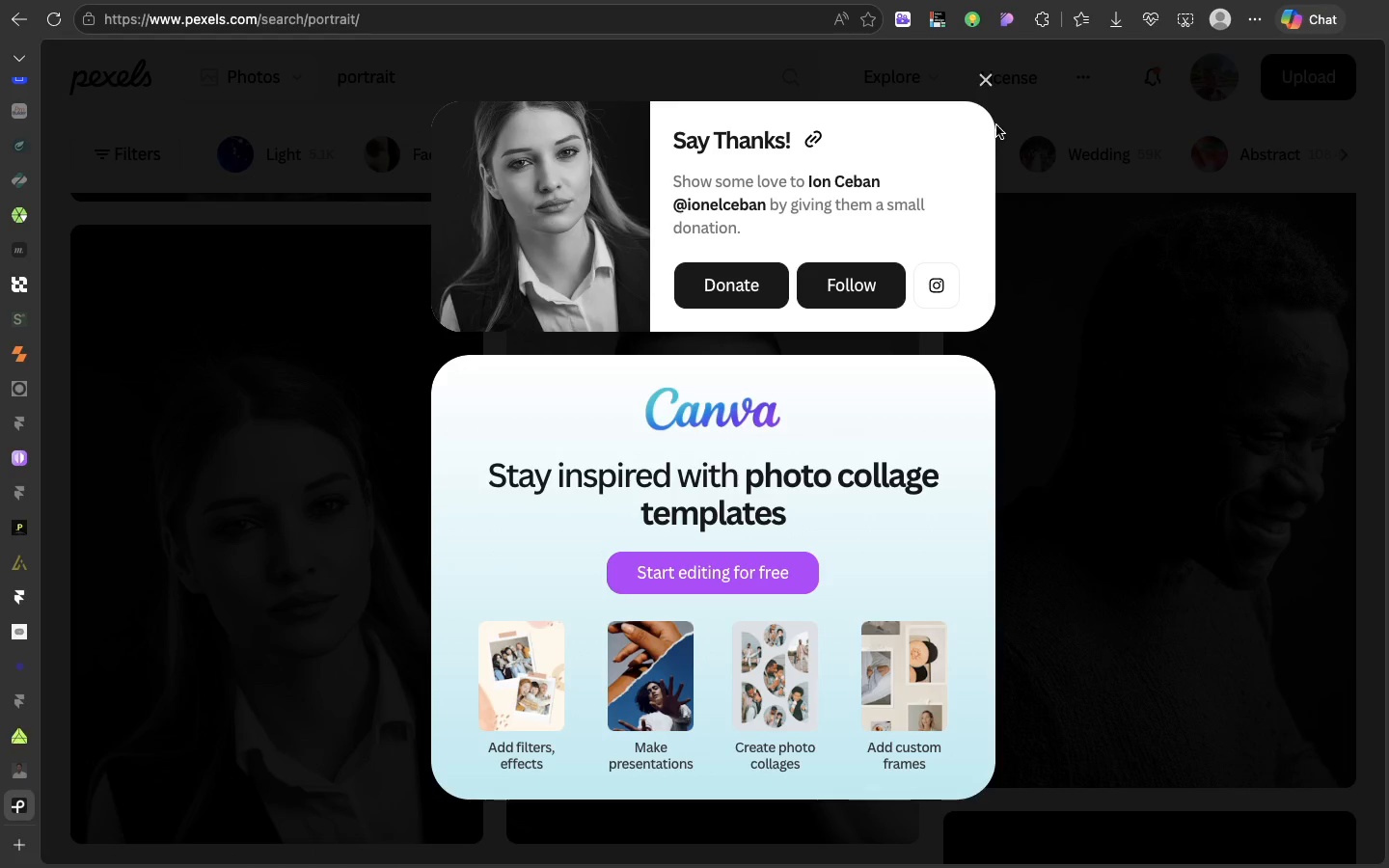 
left_click([988, 57])
 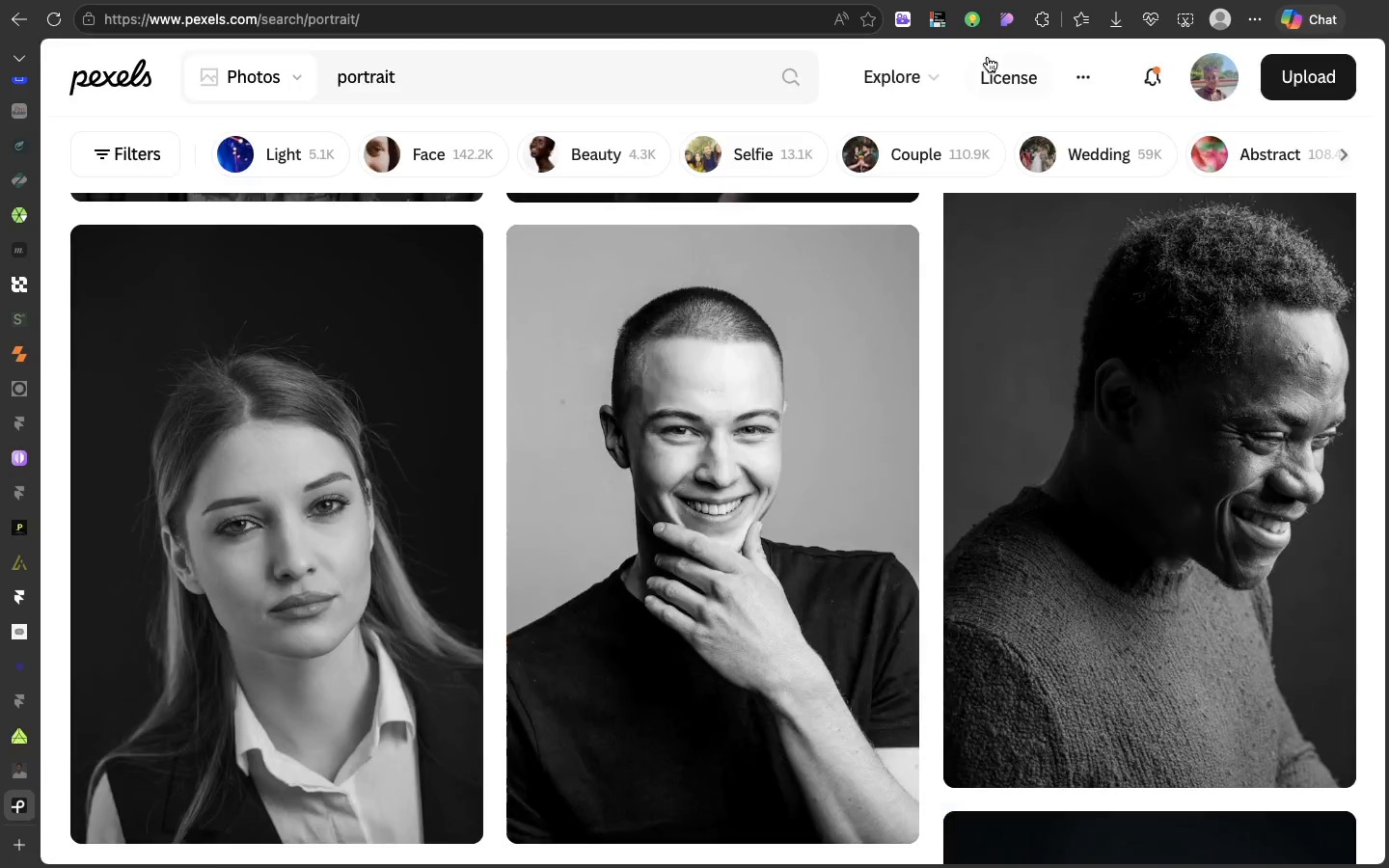 
scroll: coordinate [880, 403], scroll_direction: down, amount: 106.0
 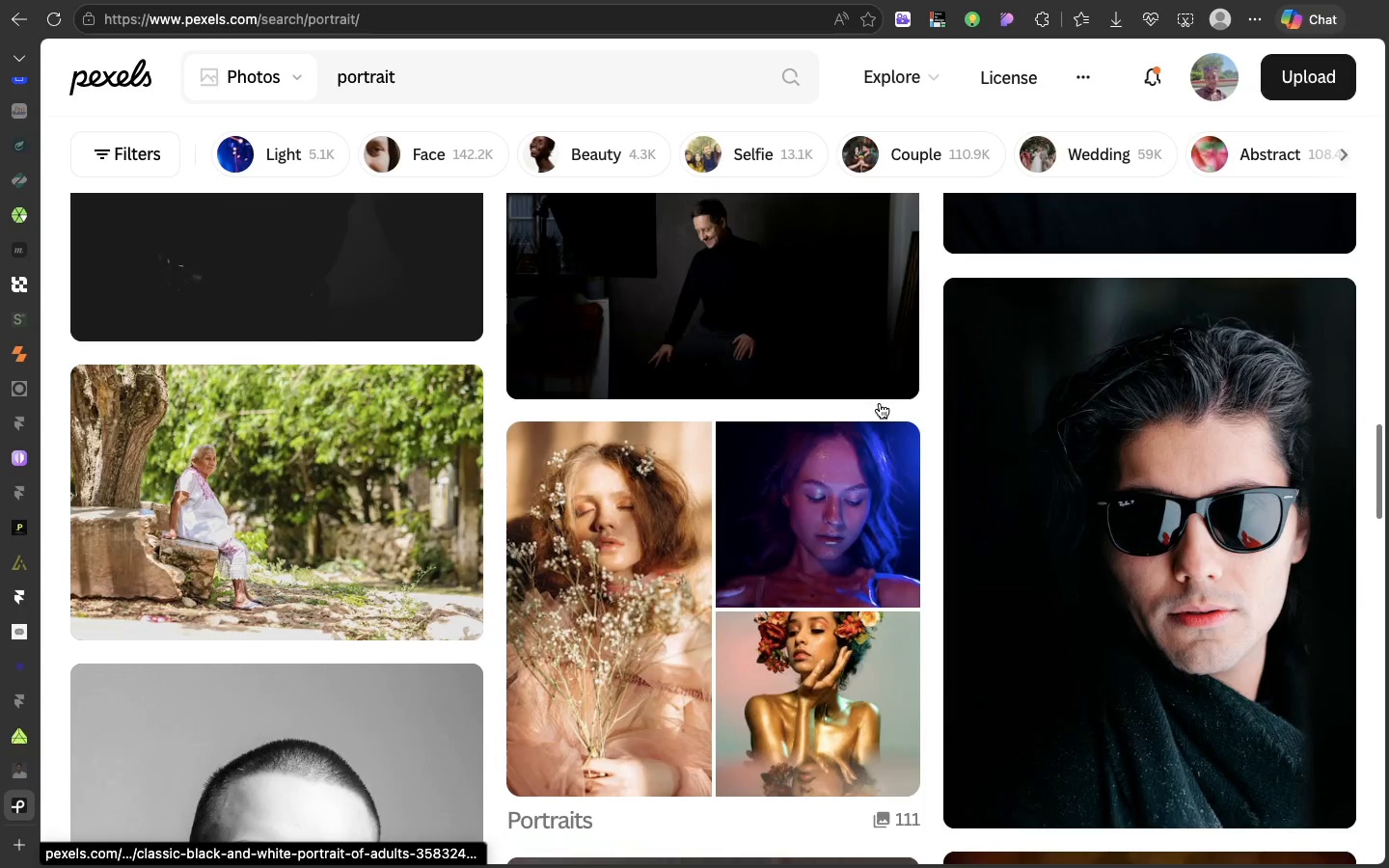 
right_click([1336, 403])
 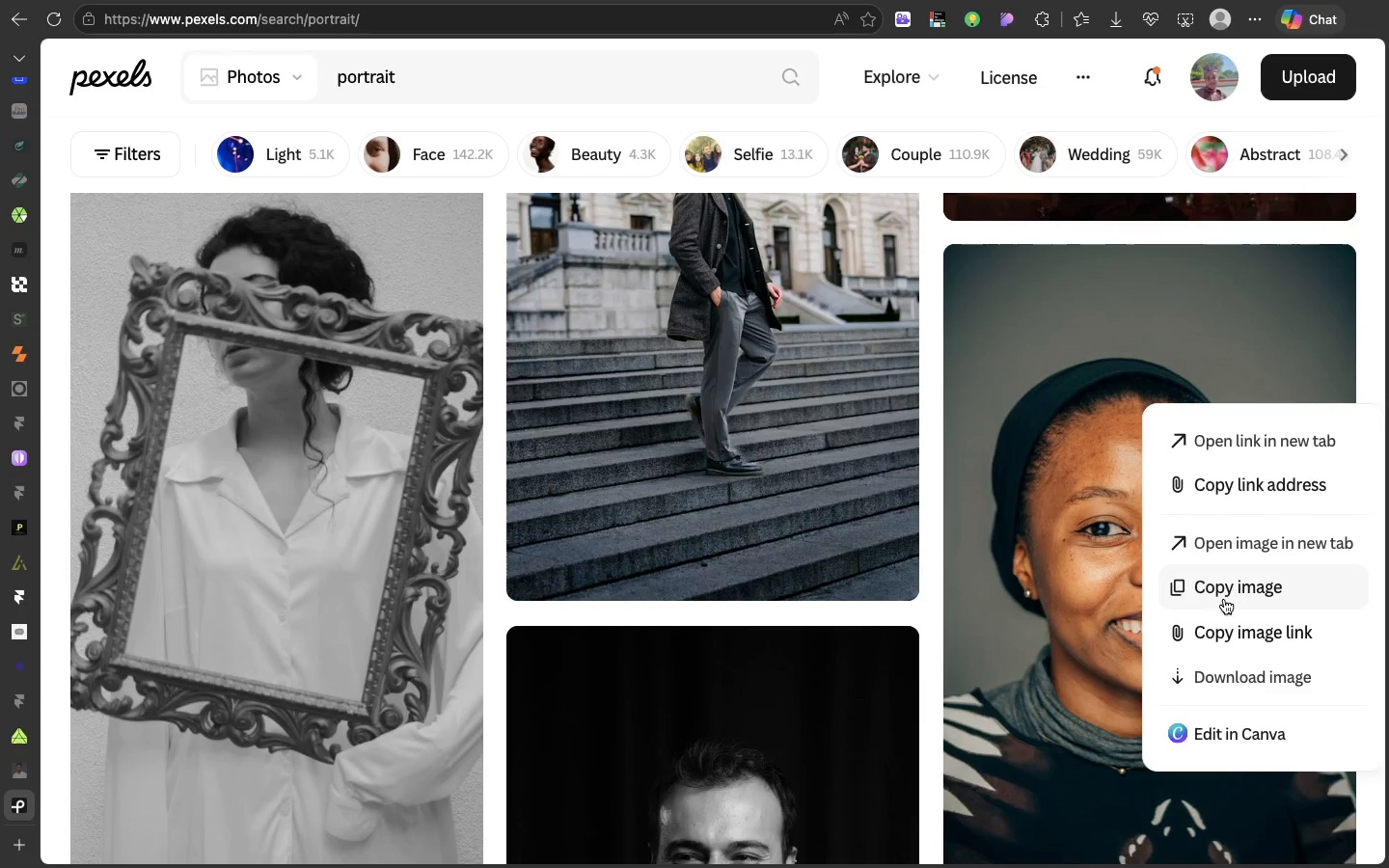 
left_click([1224, 600])
 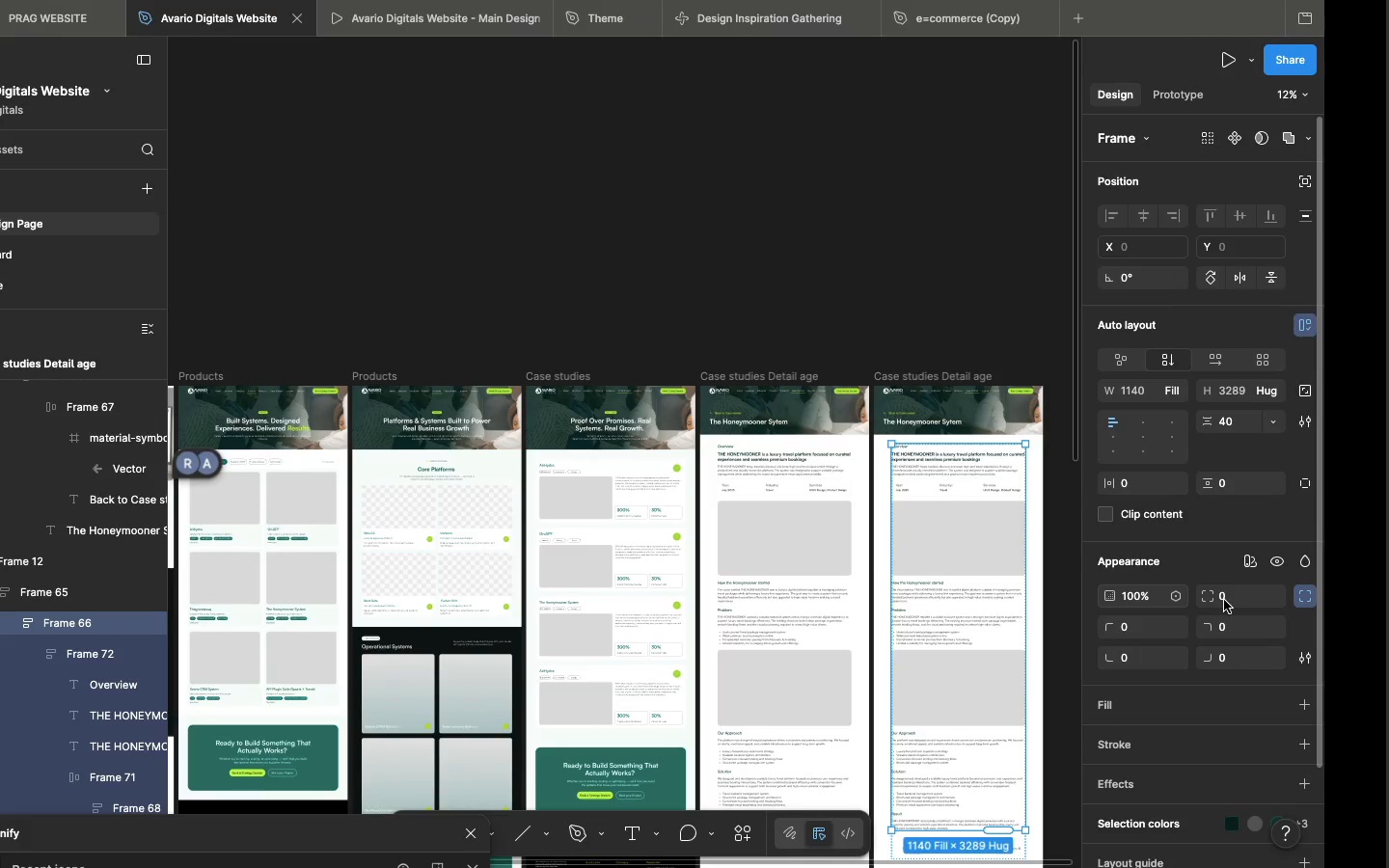 
wait(9.96)
 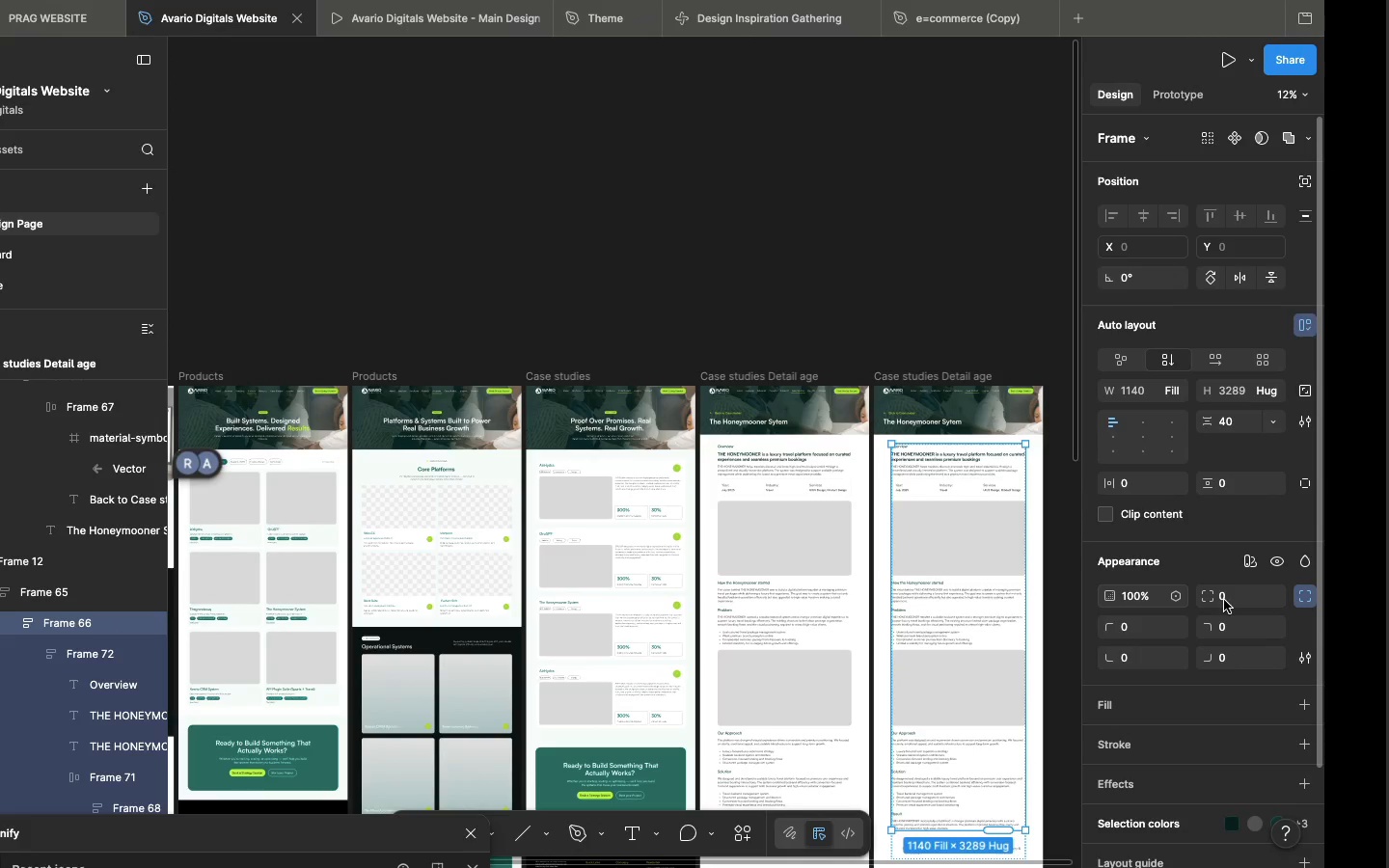 
left_click([983, 85])
 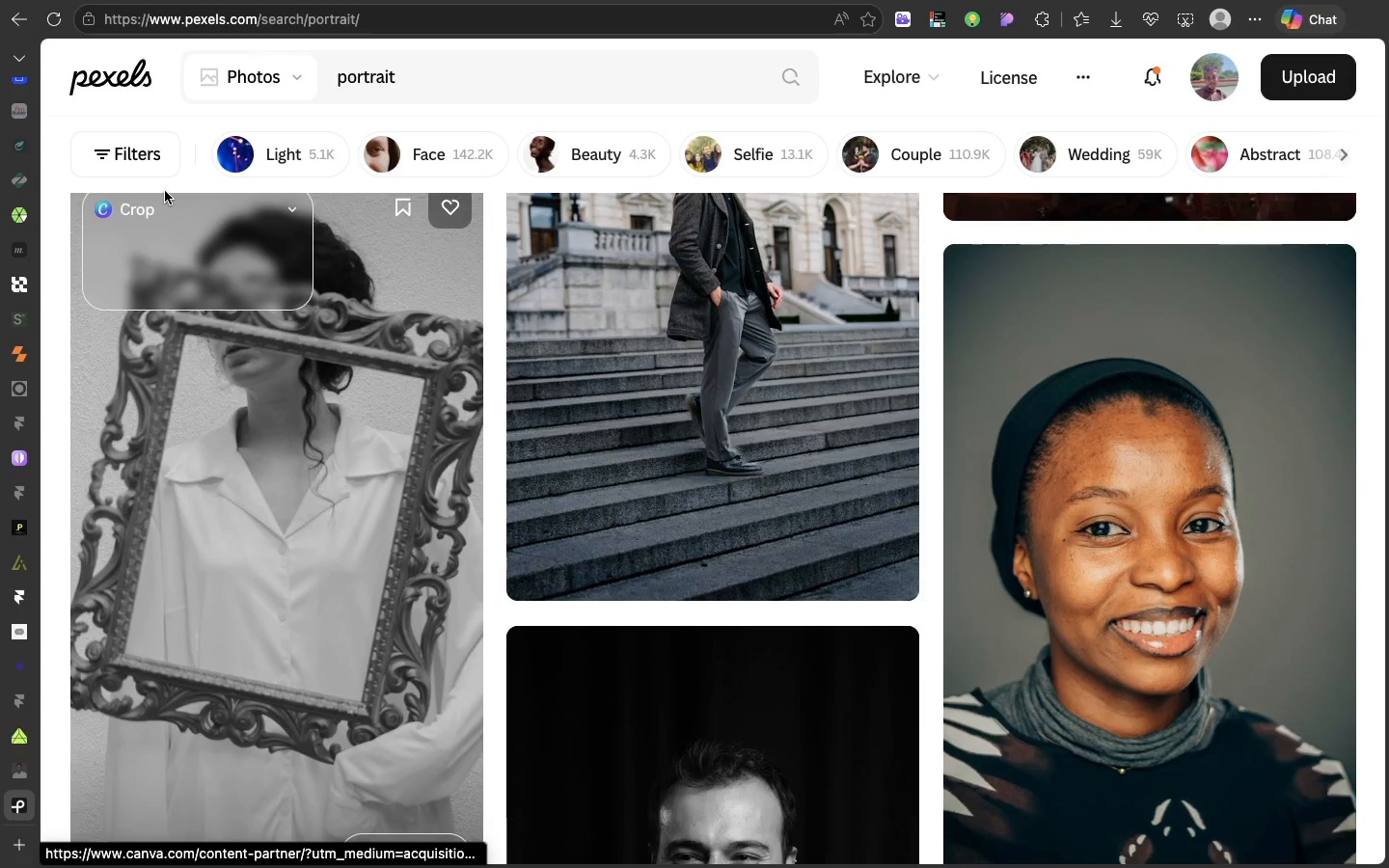 
scroll: coordinate [3, 148], scroll_direction: up, amount: 177.0
 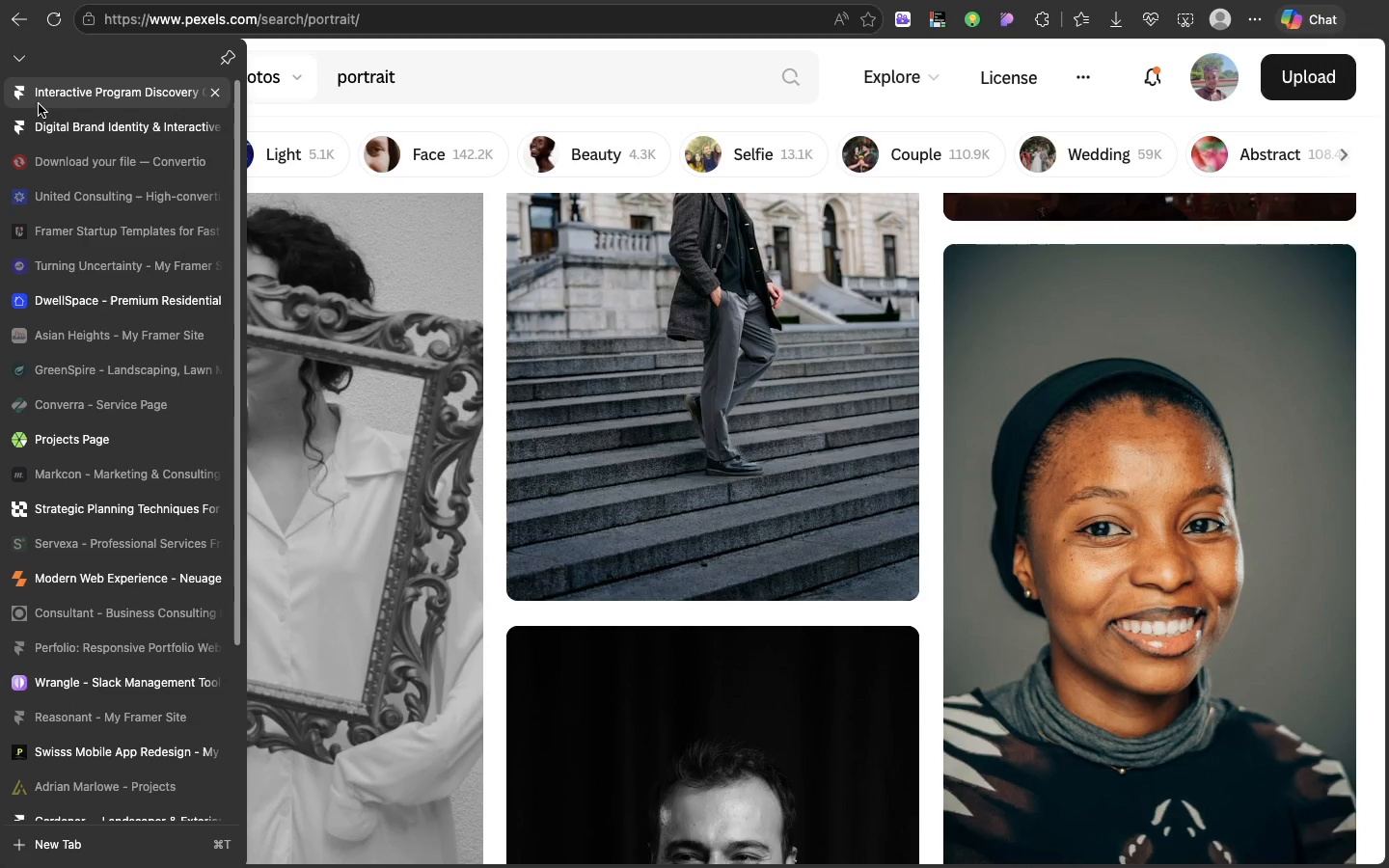 
left_click([40, 105])
 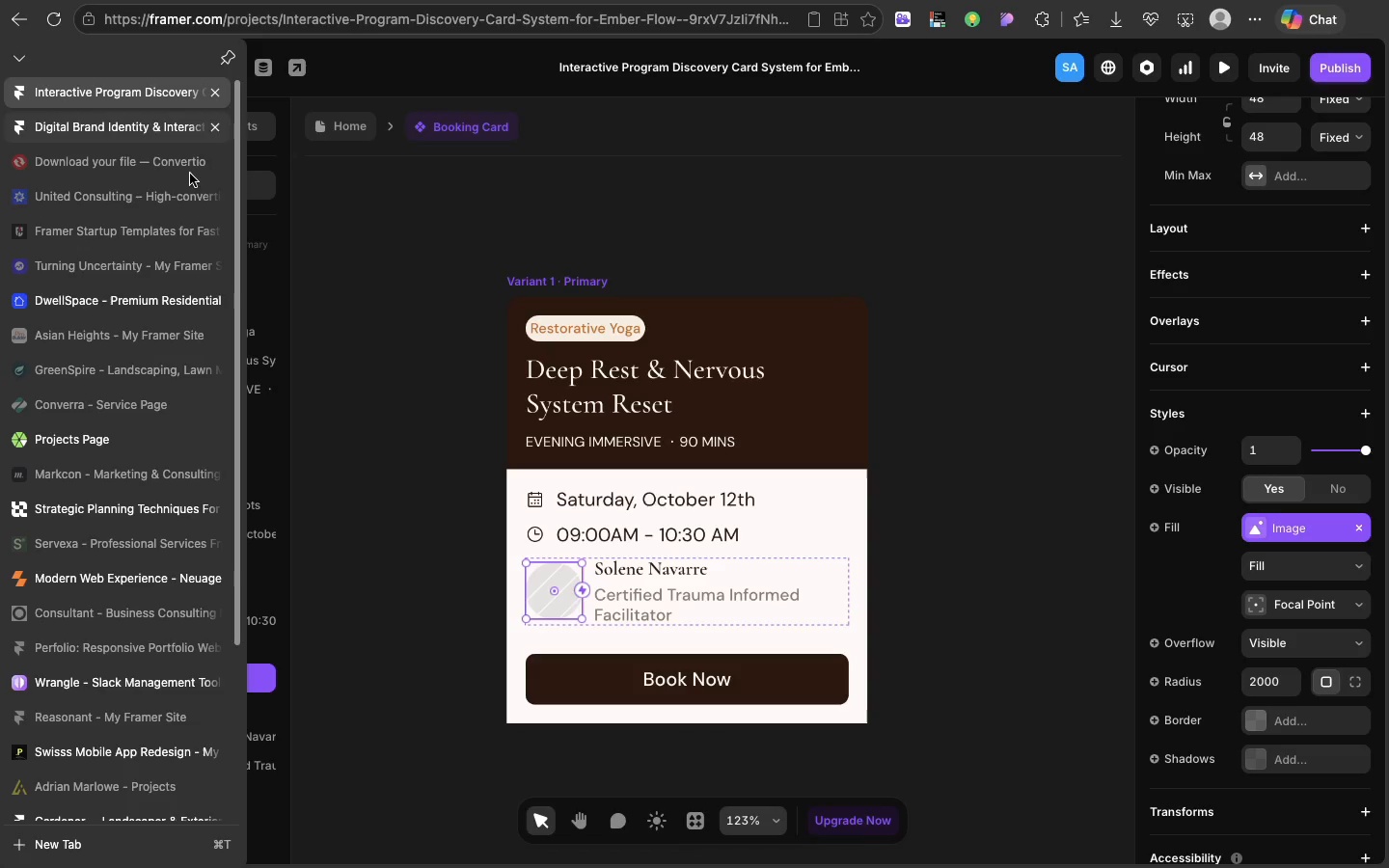 
key(Meta+V)
 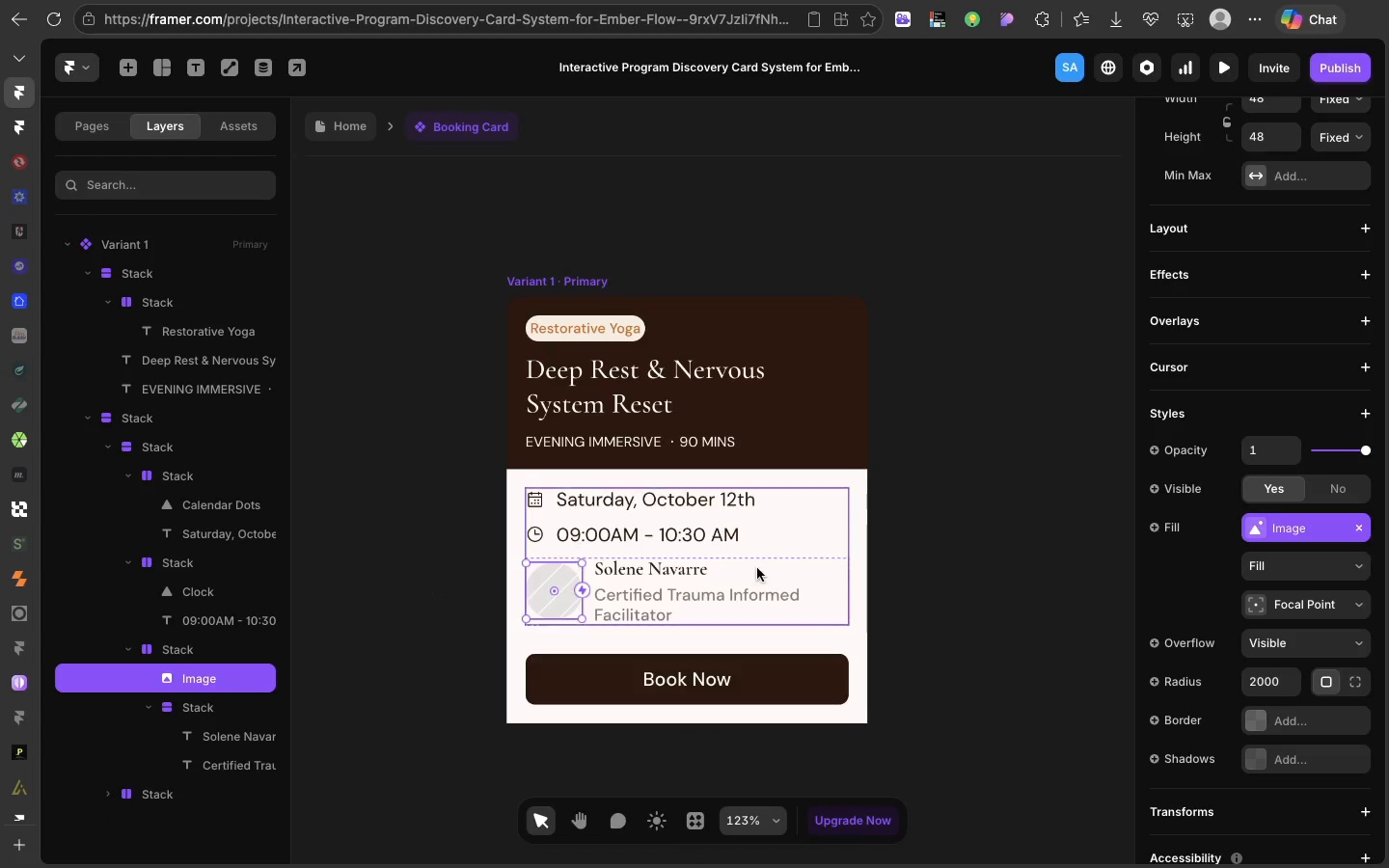 
mouse_move([654, 585])
 